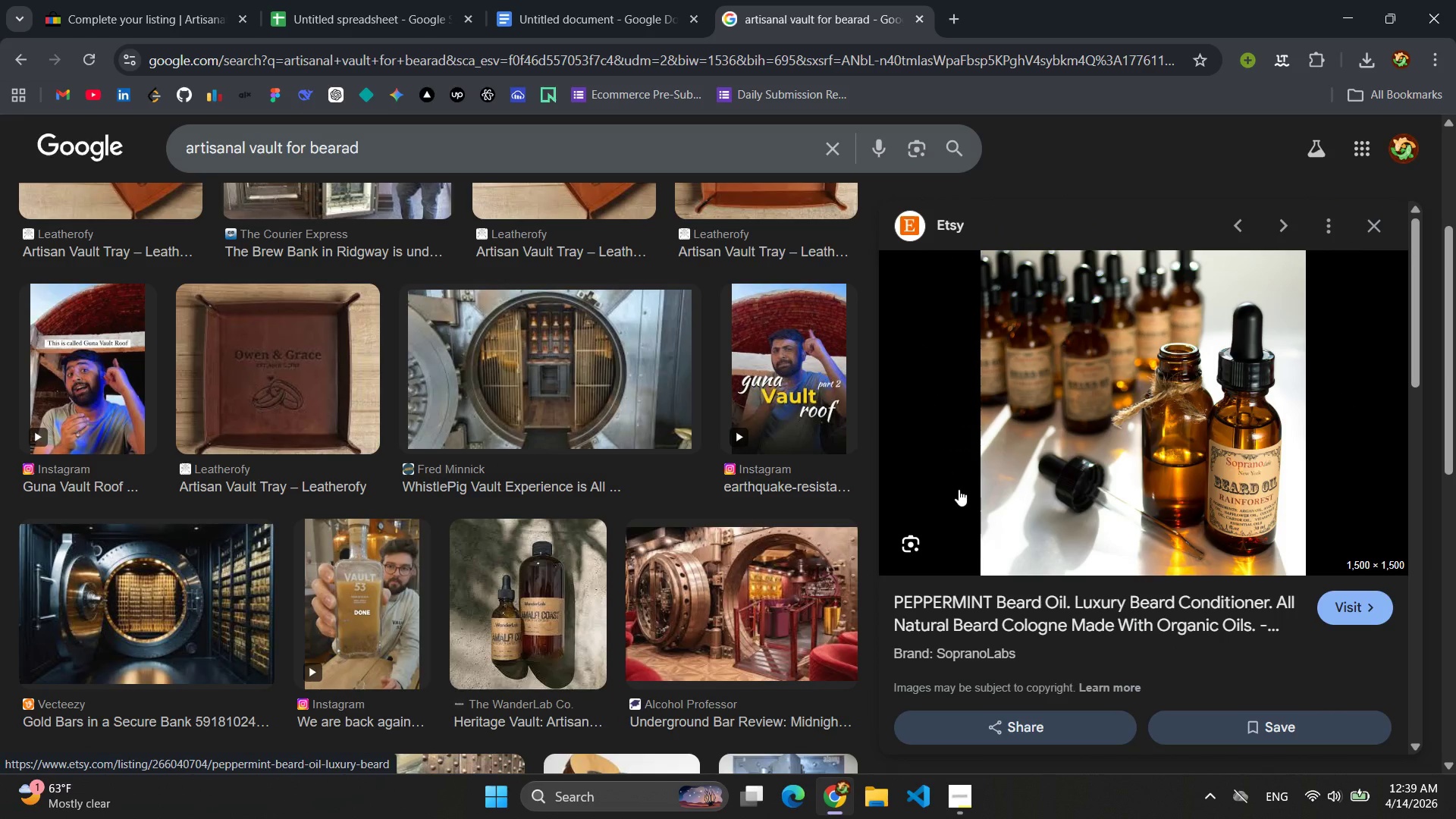 
wait(5.08)
 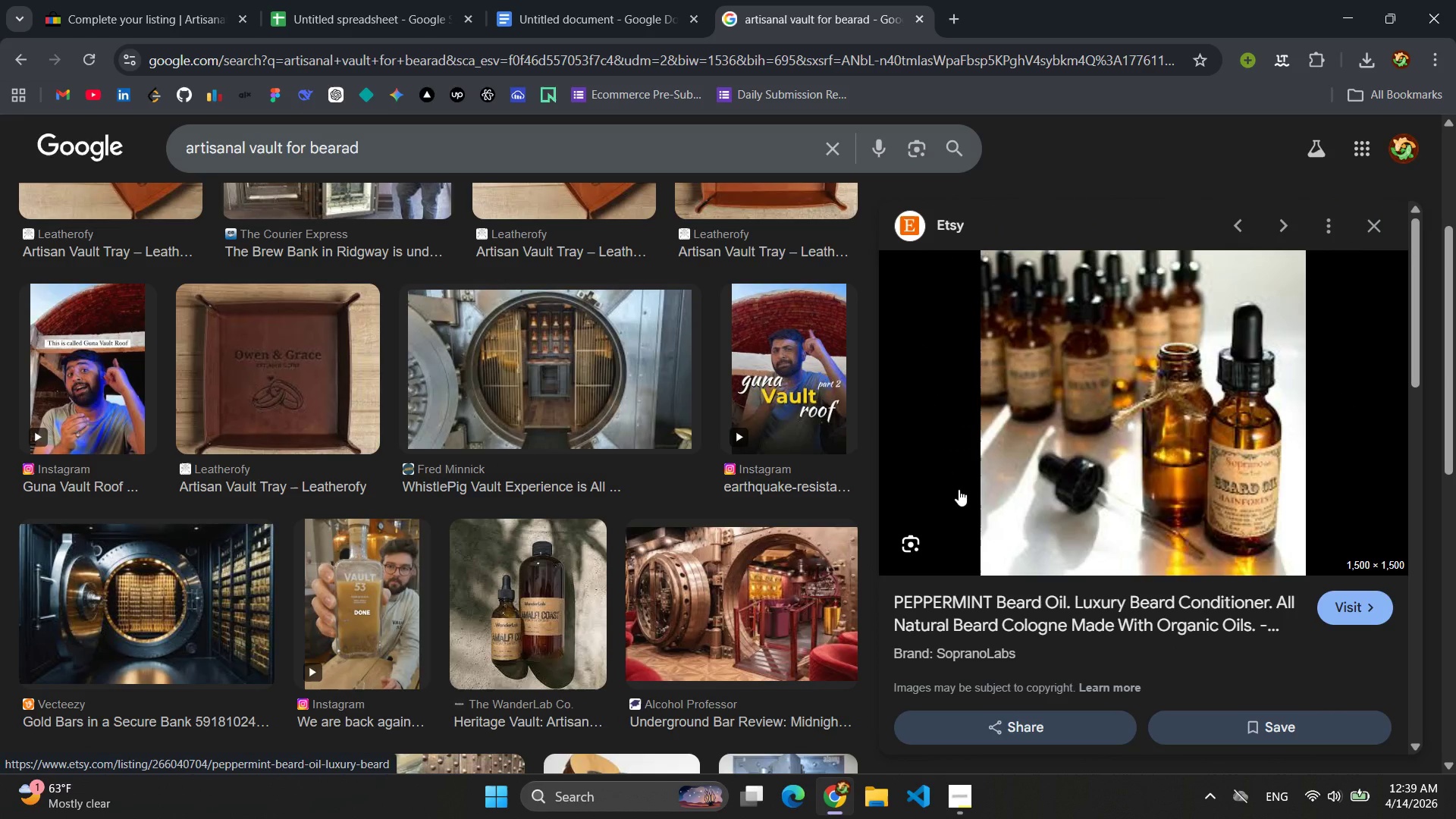 
right_click([1138, 418])
 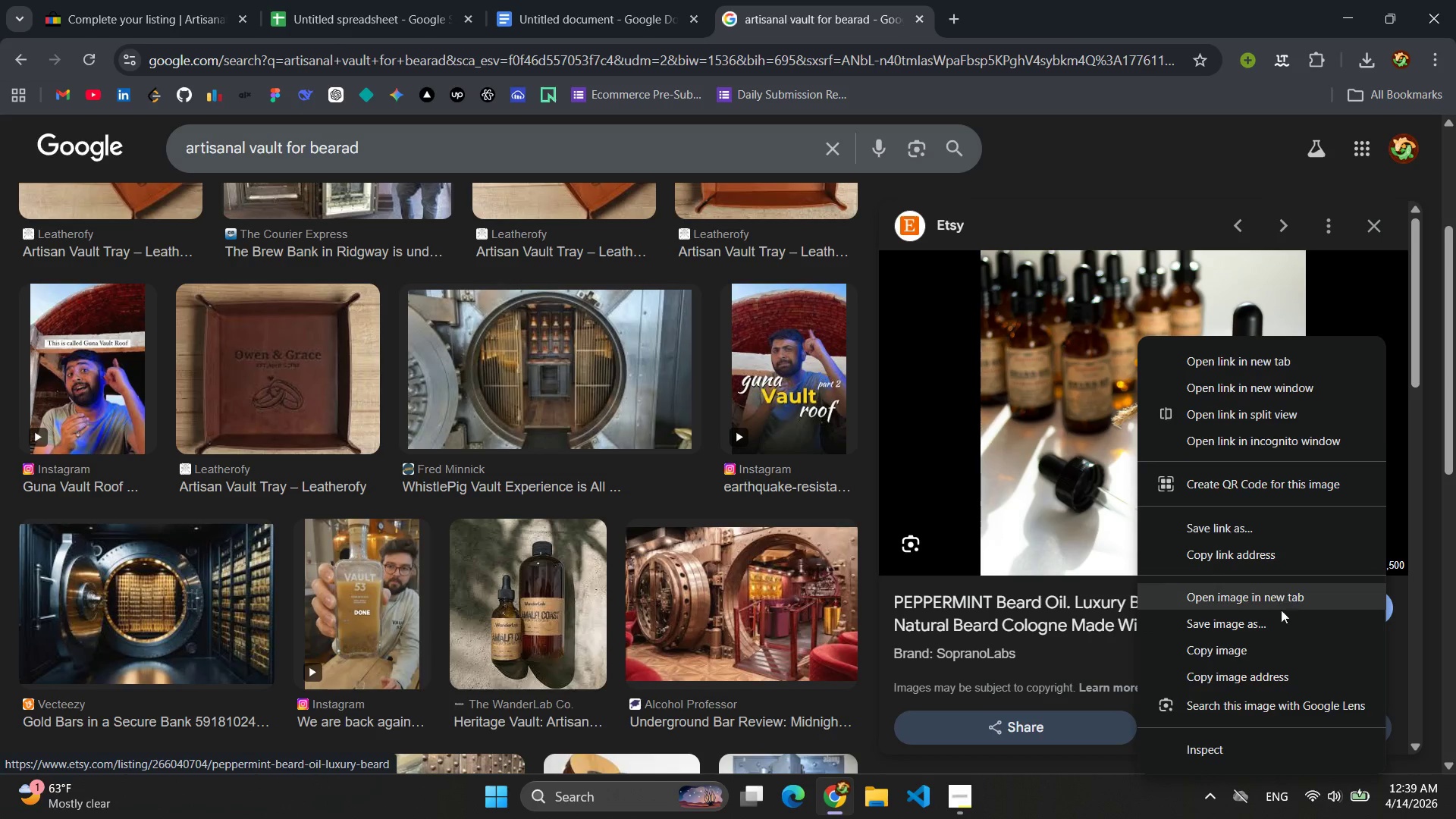 
left_click([1269, 627])
 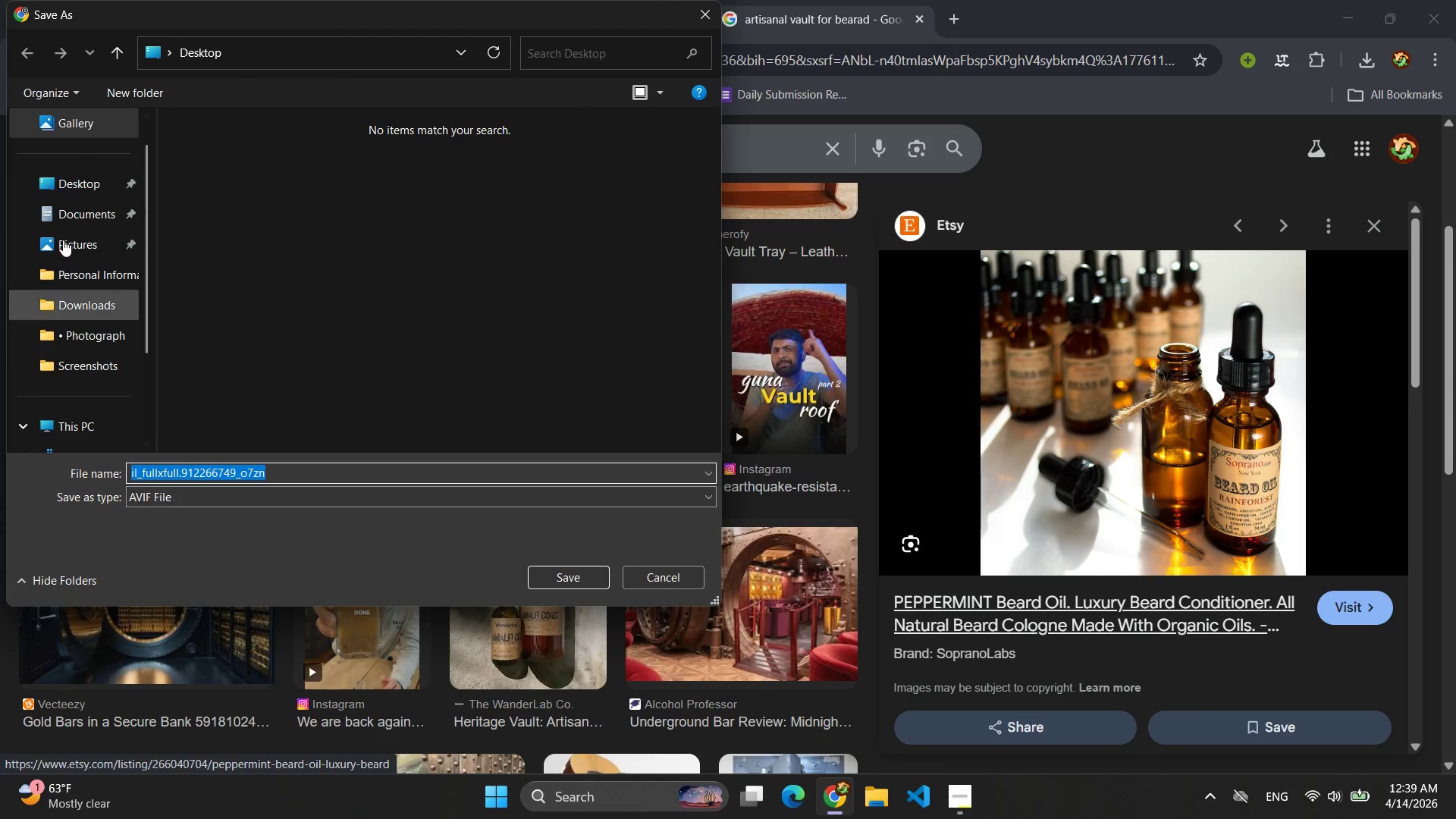 
left_click([71, 184])
 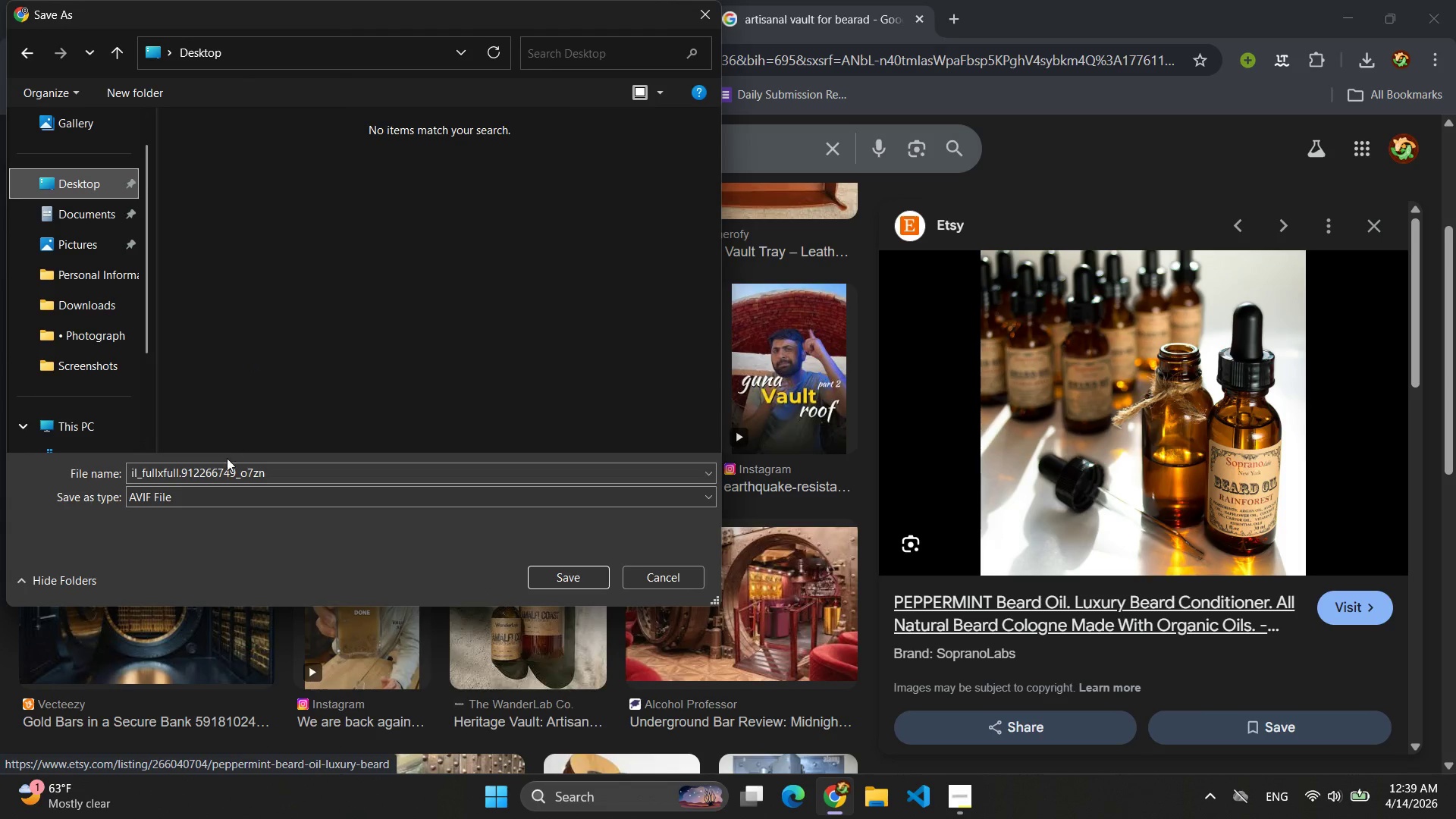 
left_click([228, 473])
 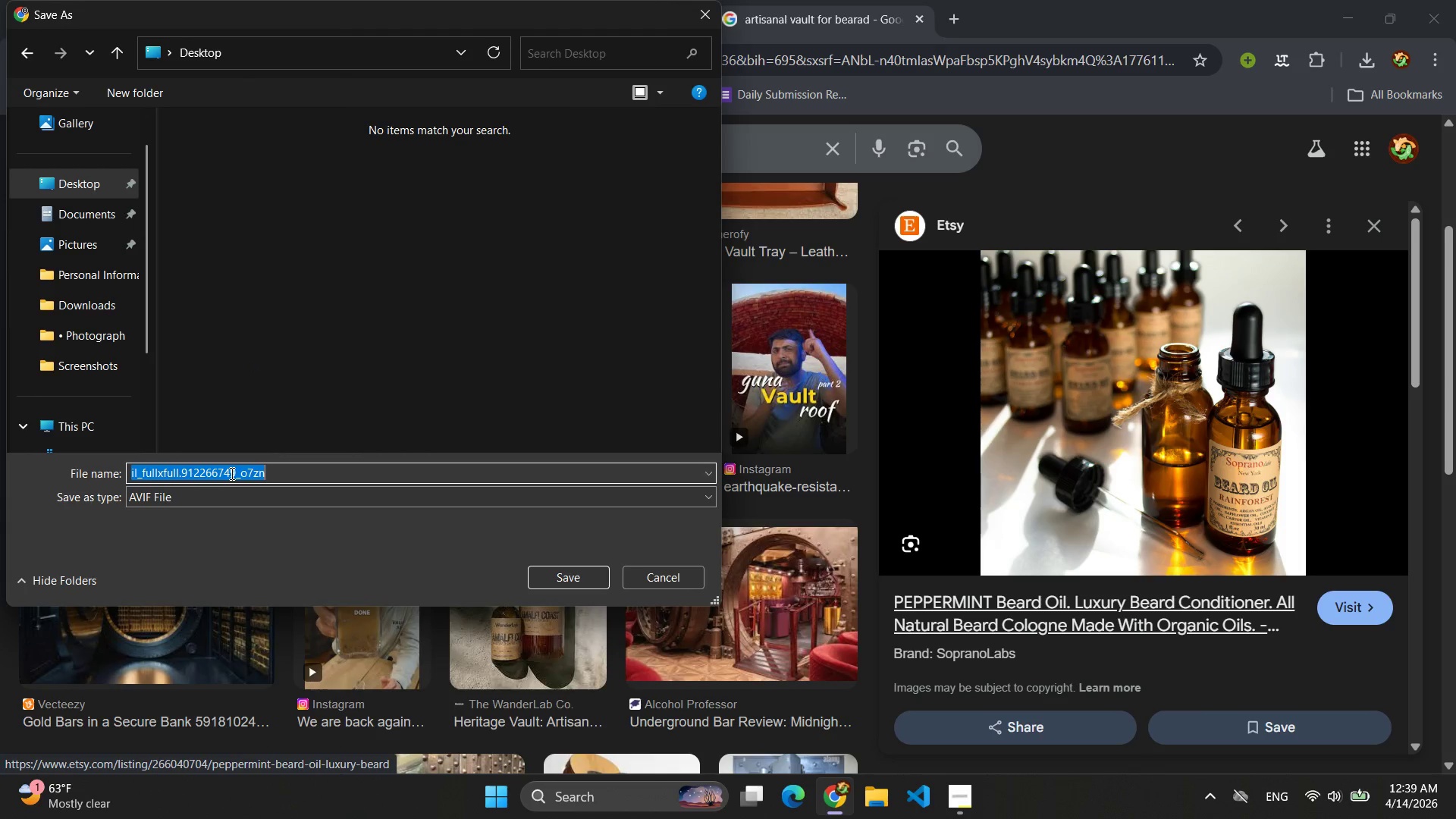 
type(artisanal vaou)
key(Backspace)
key(Backspace)
type(ult)
 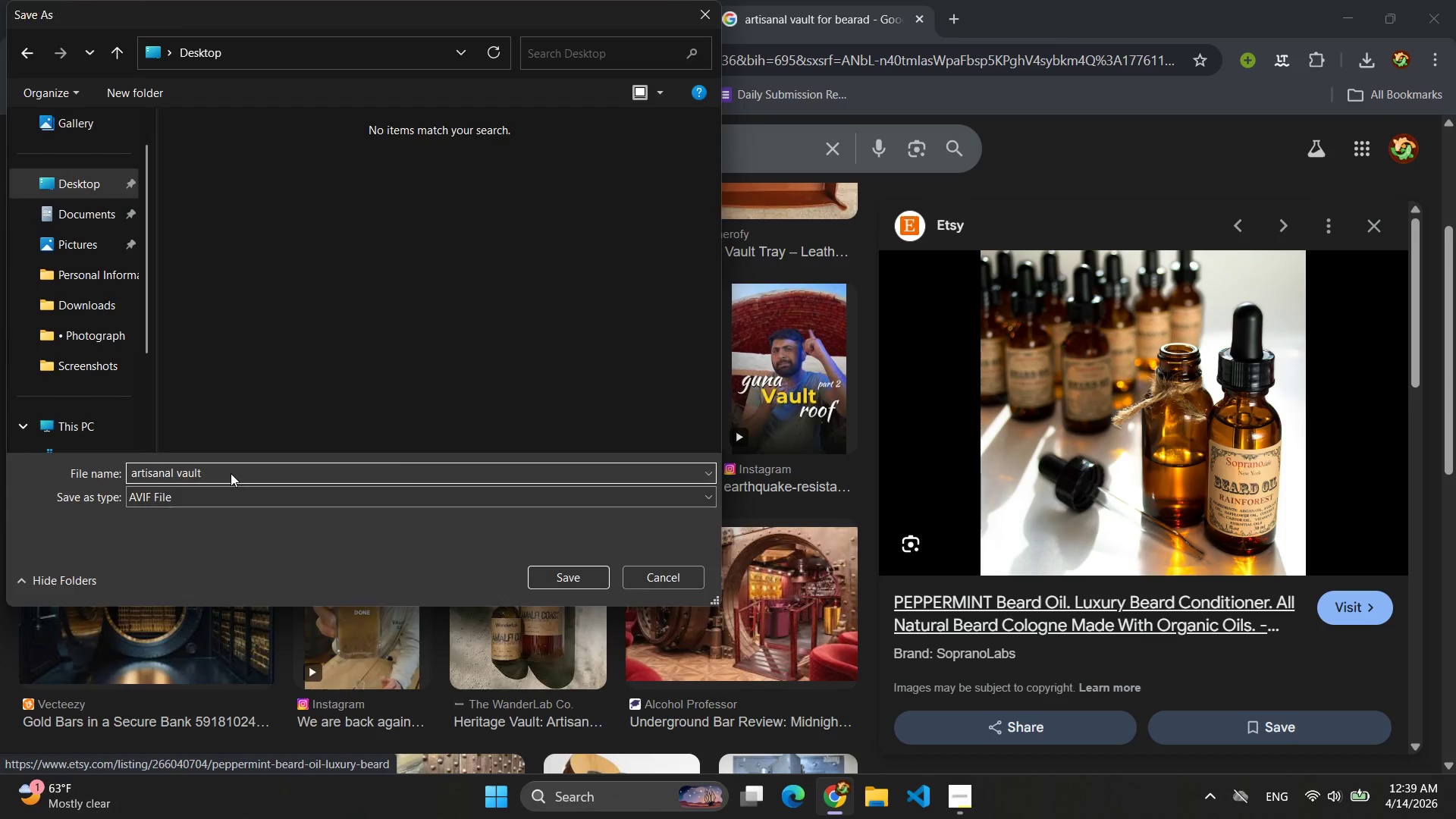 
key(Enter)
 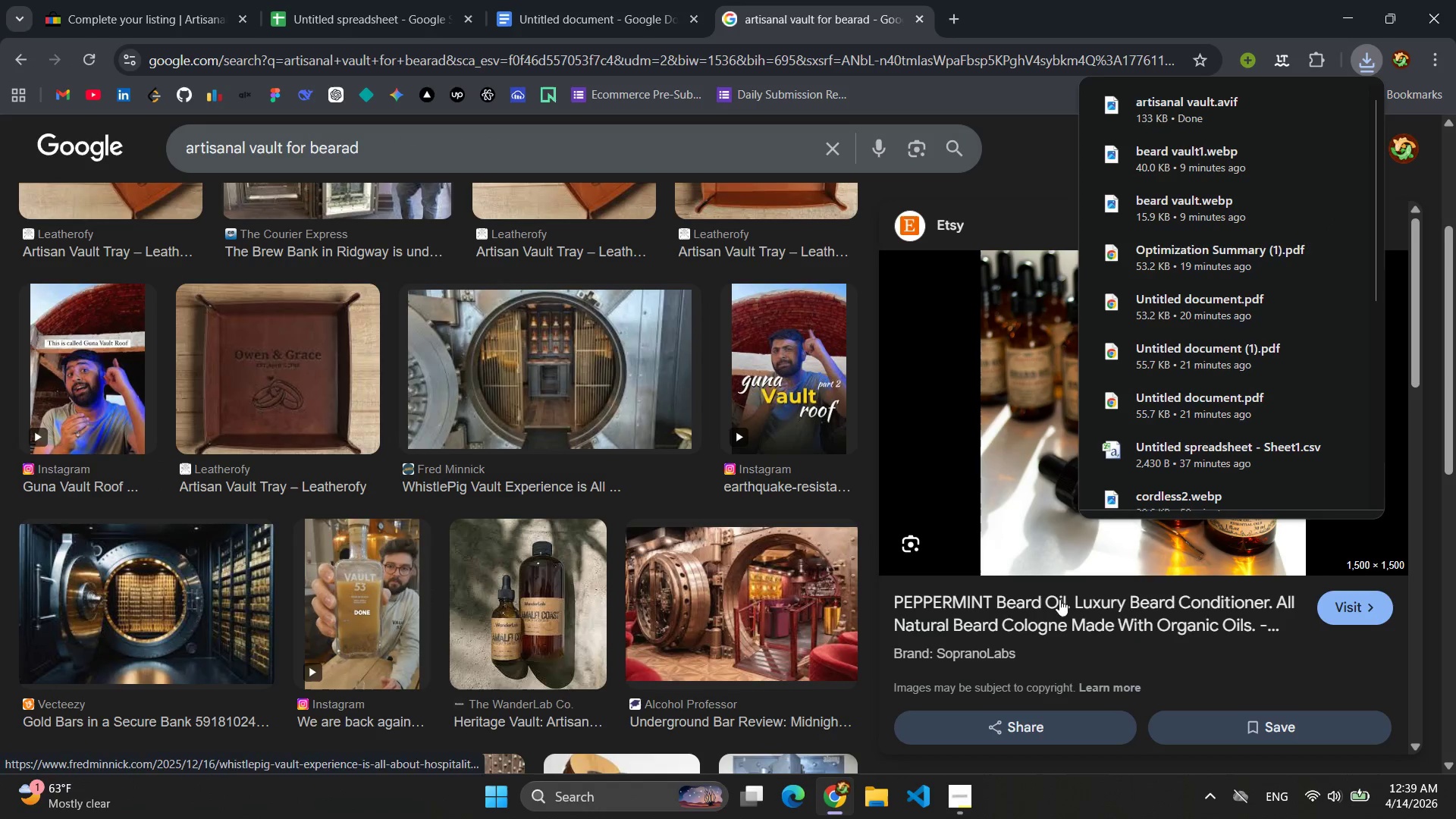 
scroll: coordinate [1263, 601], scroll_direction: down, amount: 5.0
 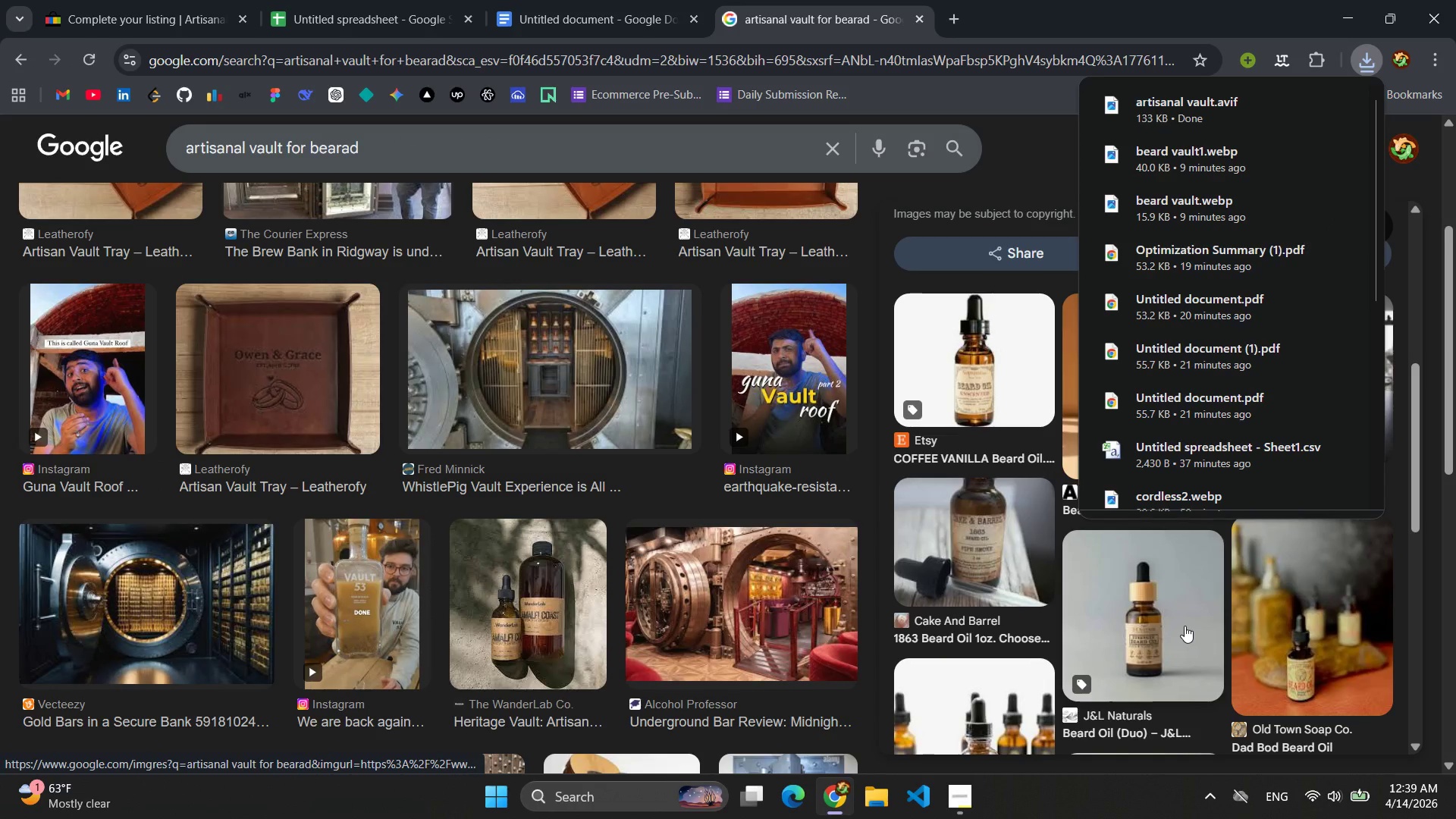 
left_click([1185, 626])
 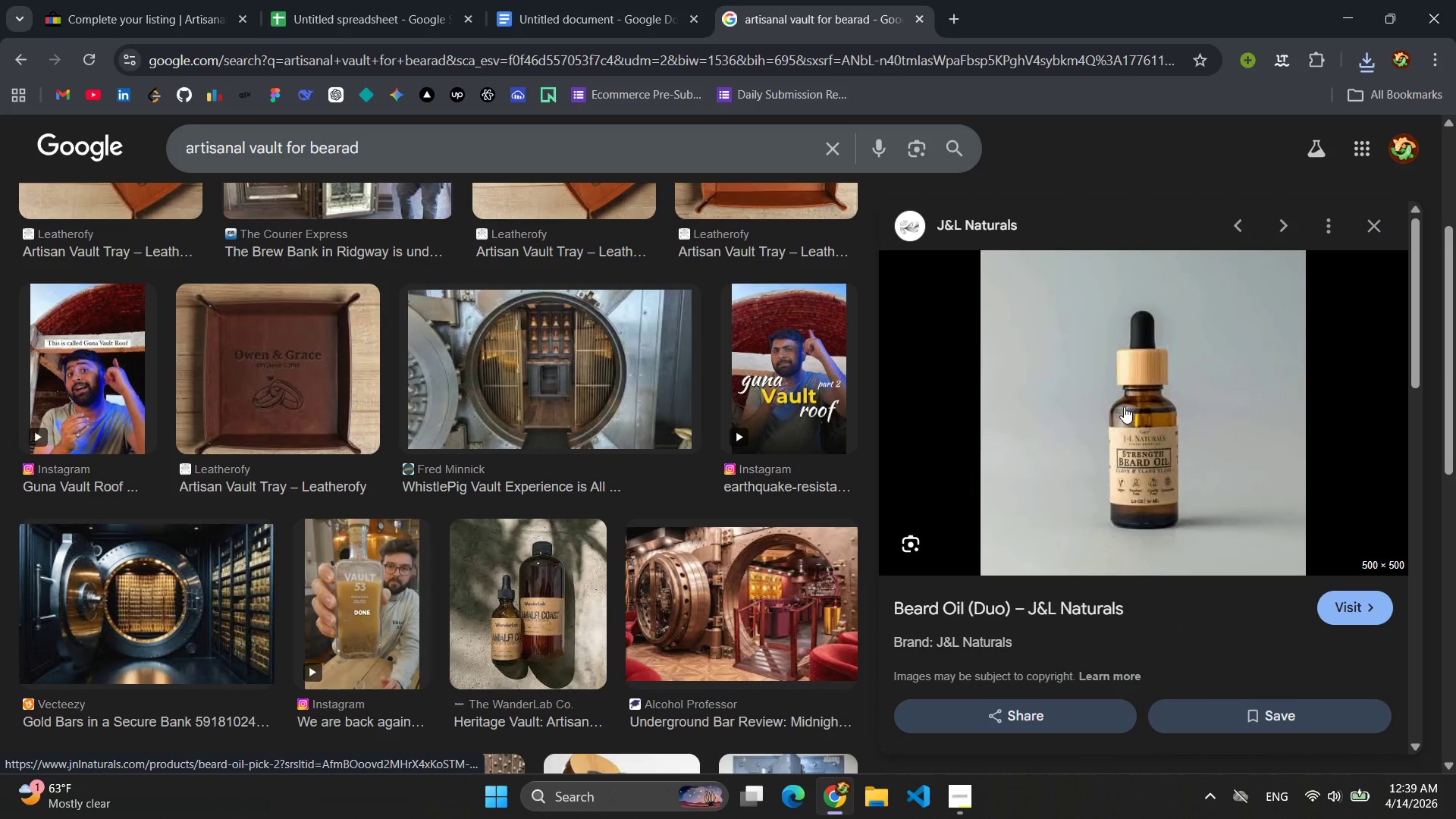 
right_click([1124, 406])
 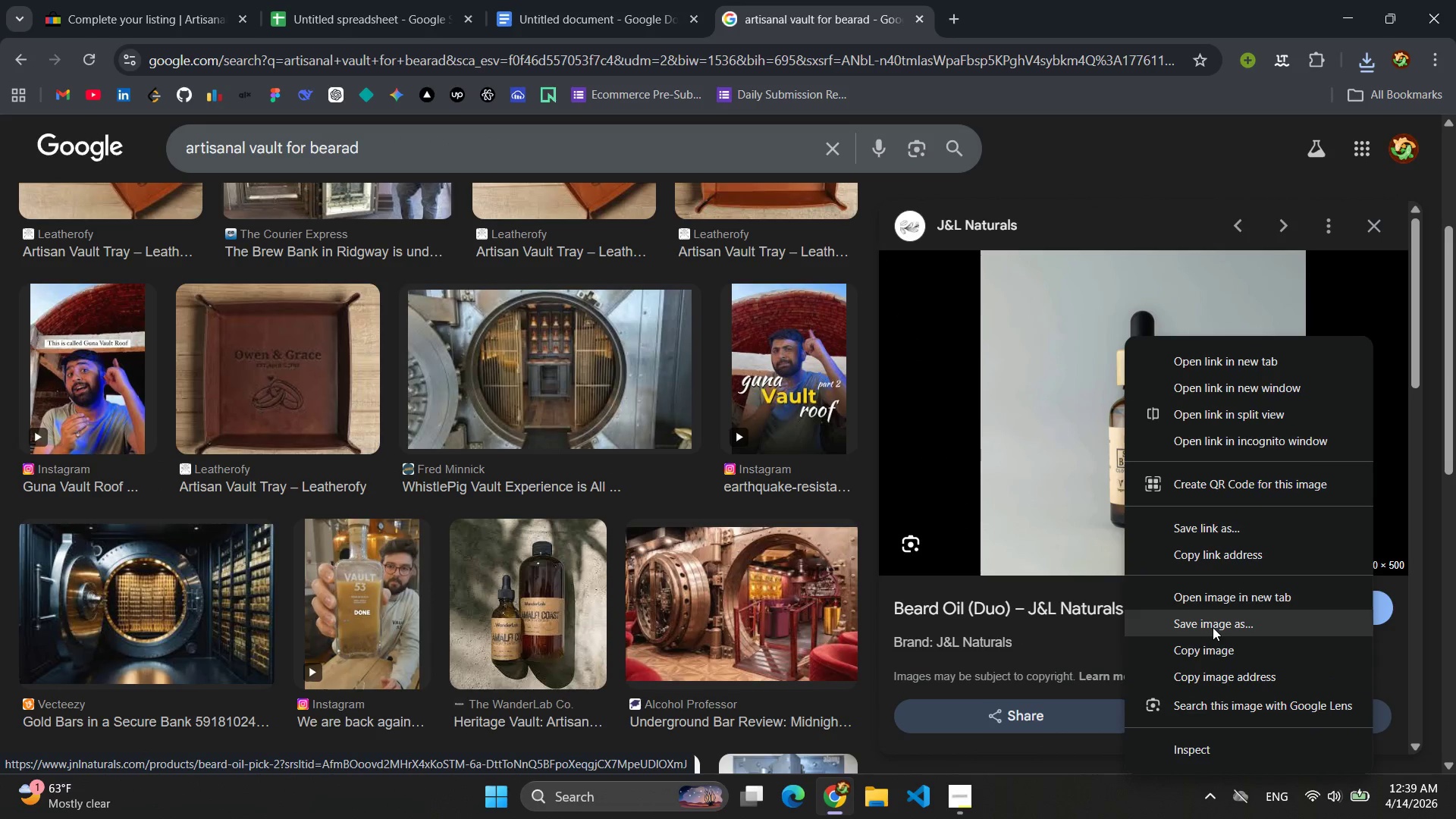 
left_click([1213, 627])
 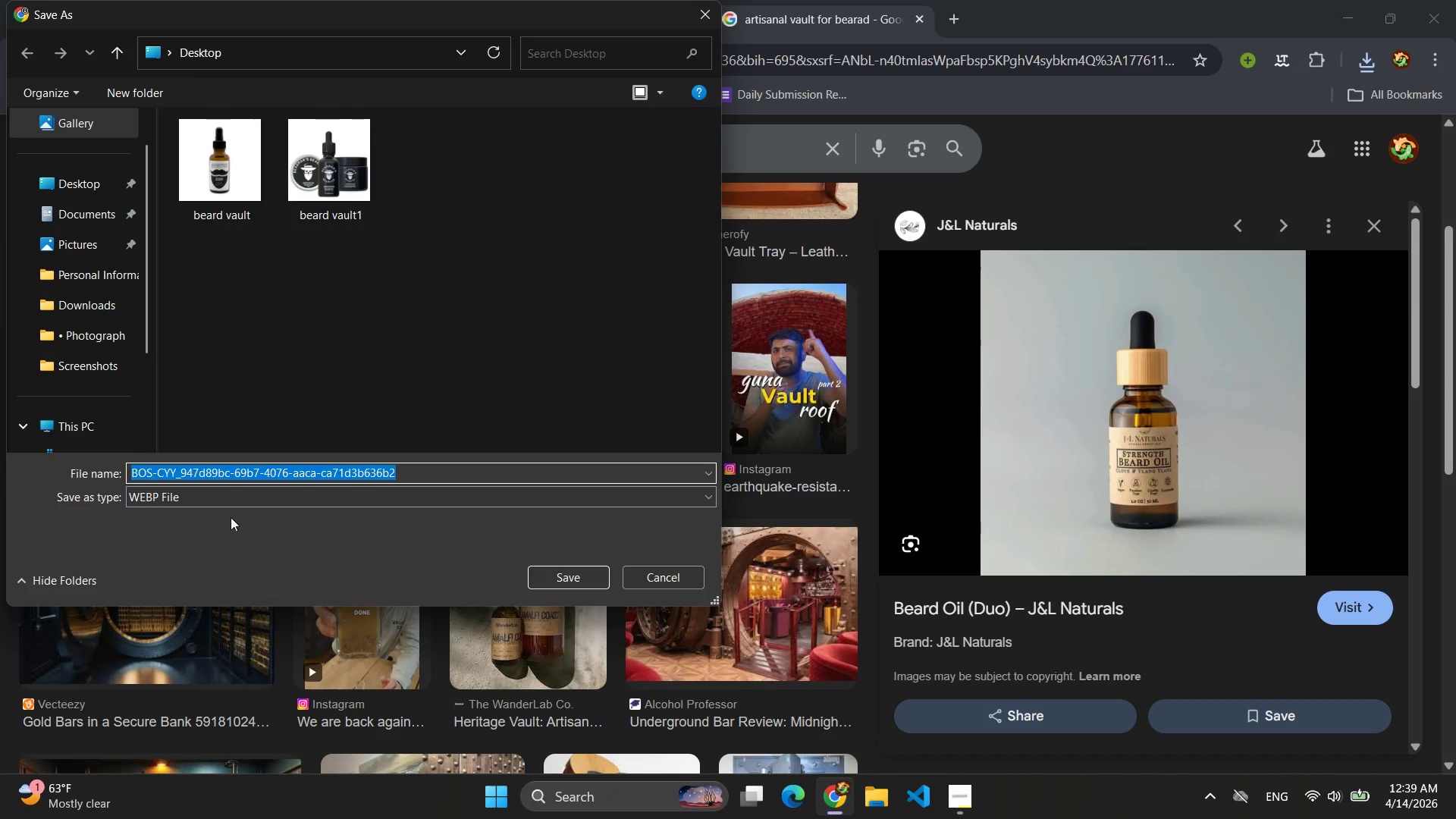 
left_click([79, 189])
 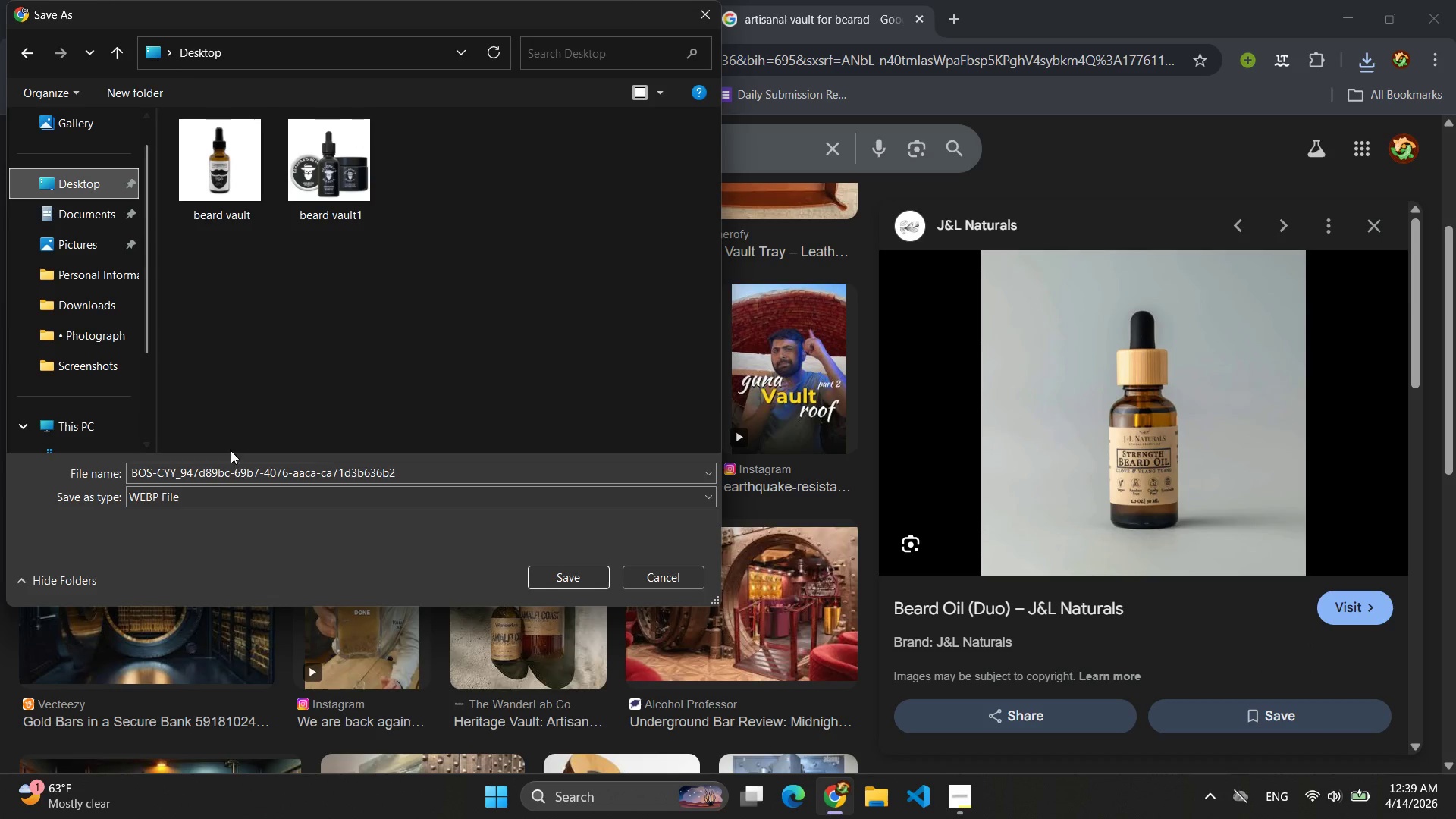 
left_click([223, 469])
 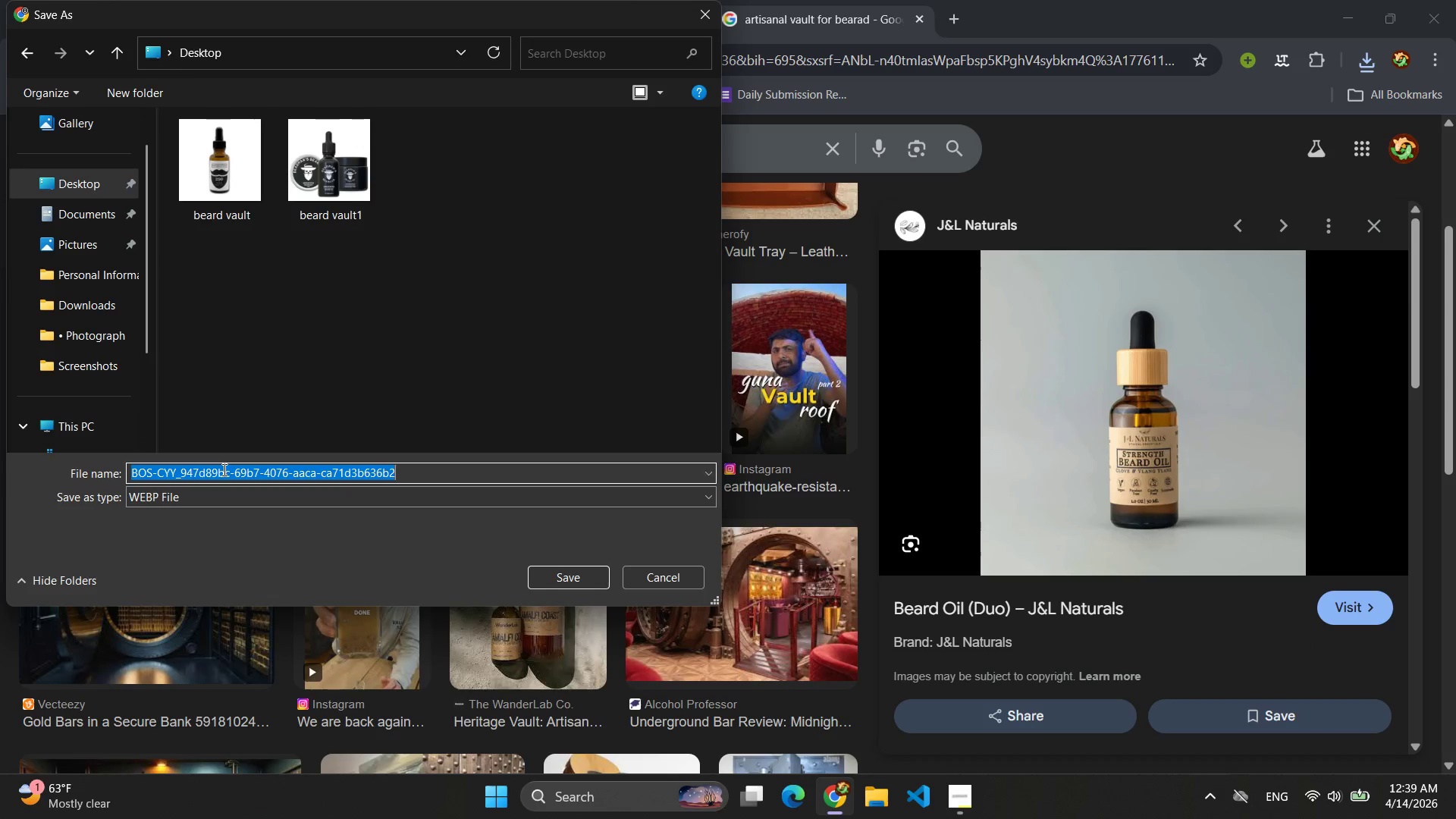 
type(artisanal vault1)
 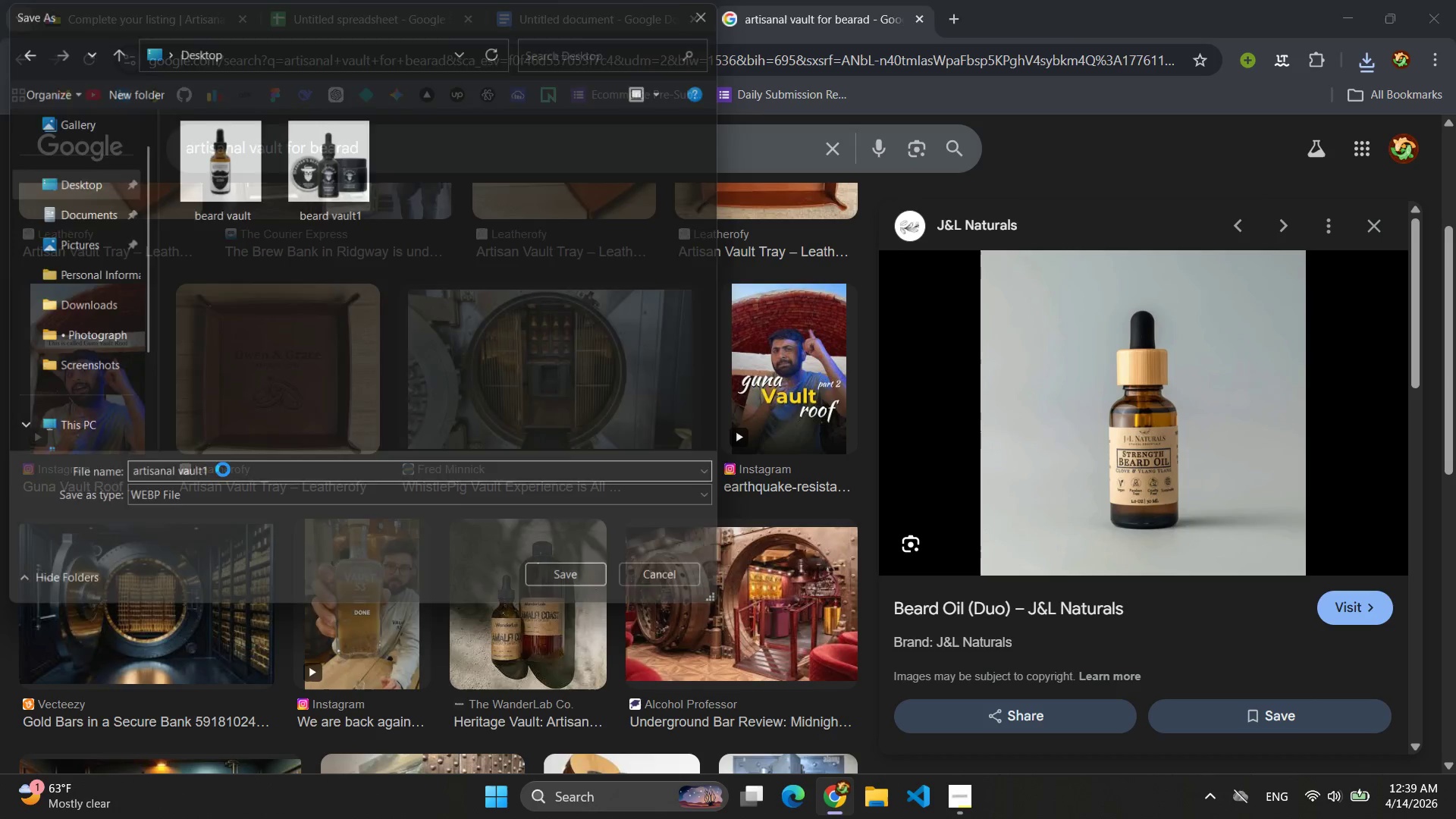 
key(Enter)
 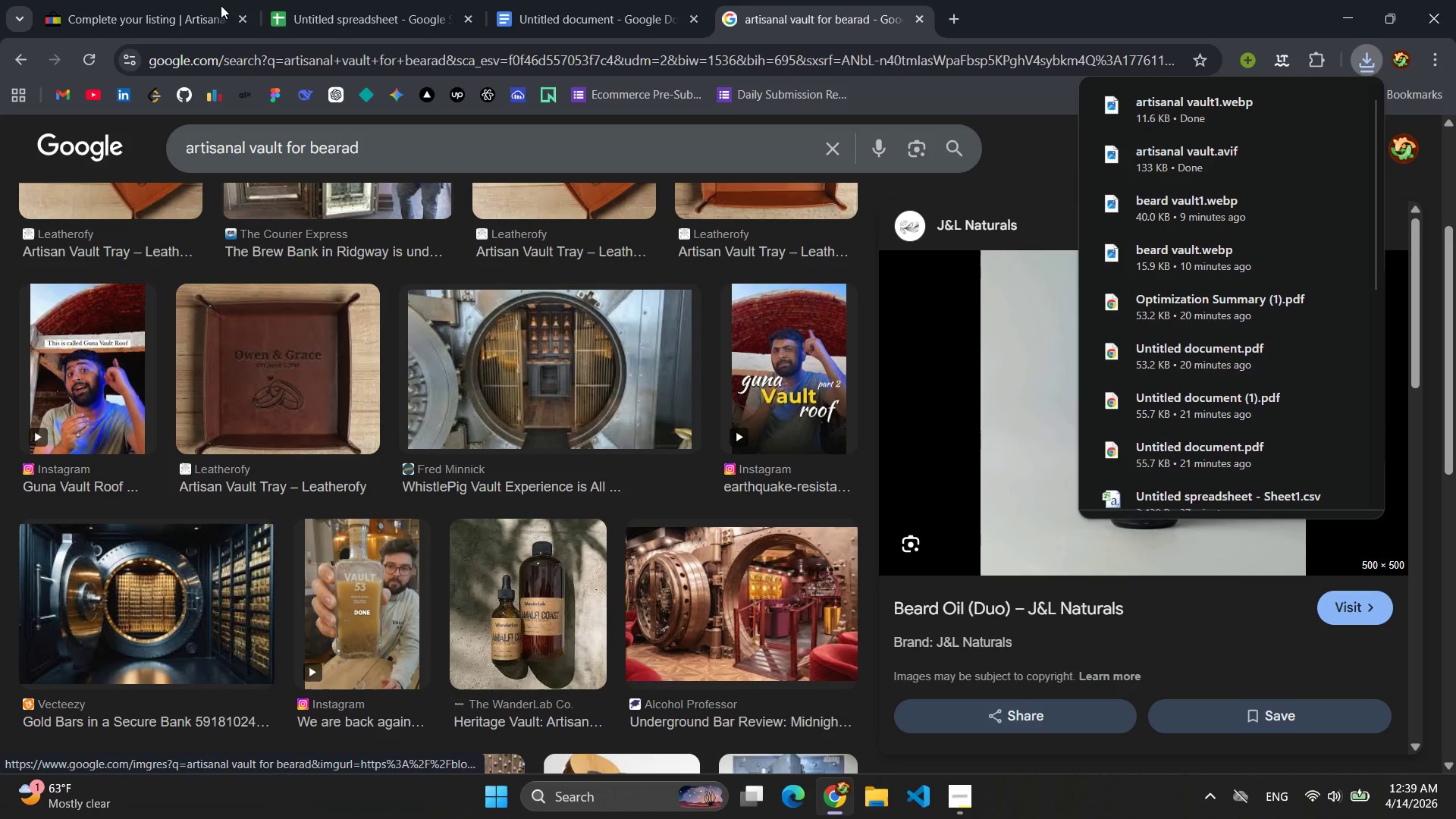 
left_click([161, 0])
 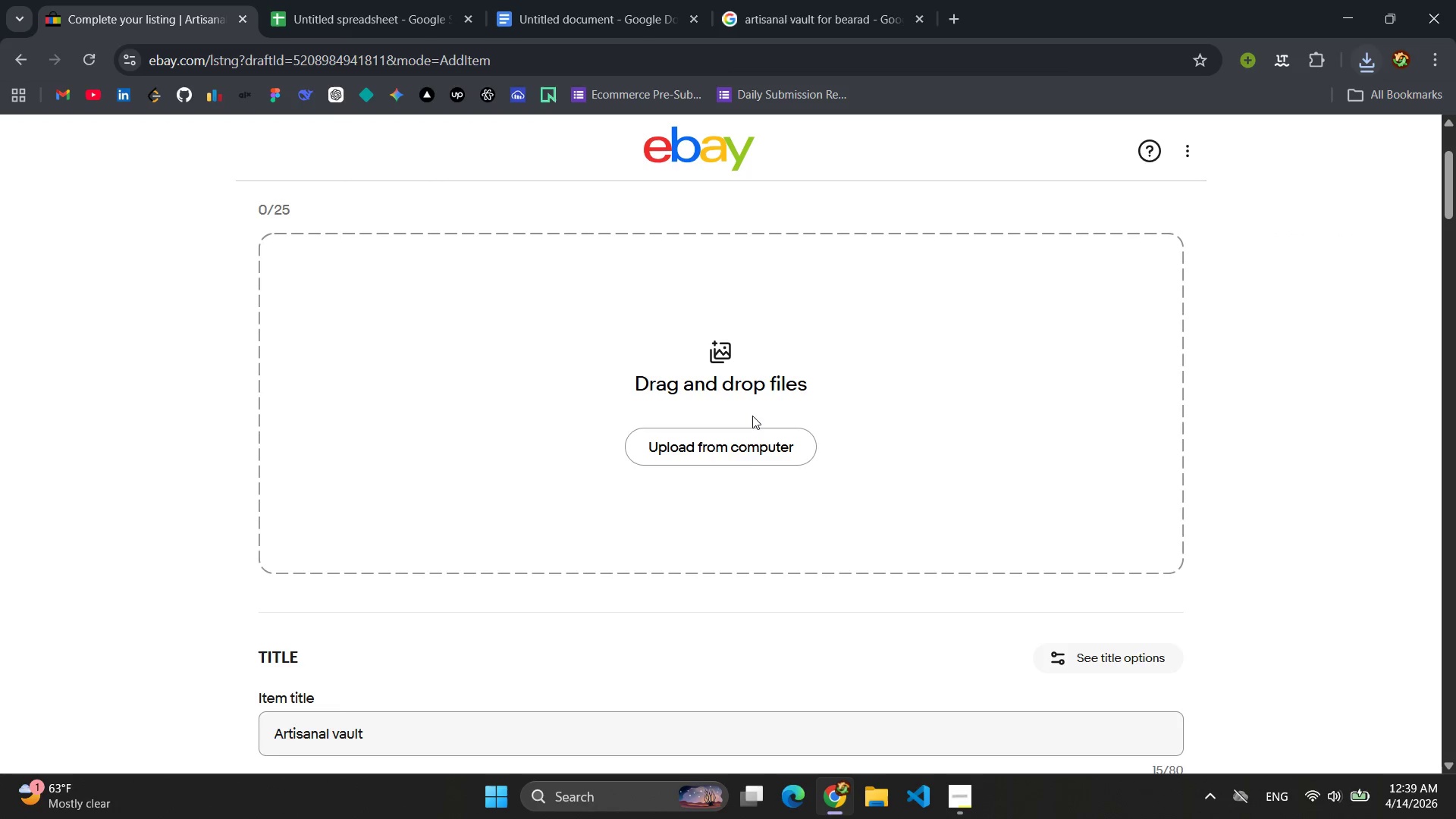 
left_click([745, 451])
 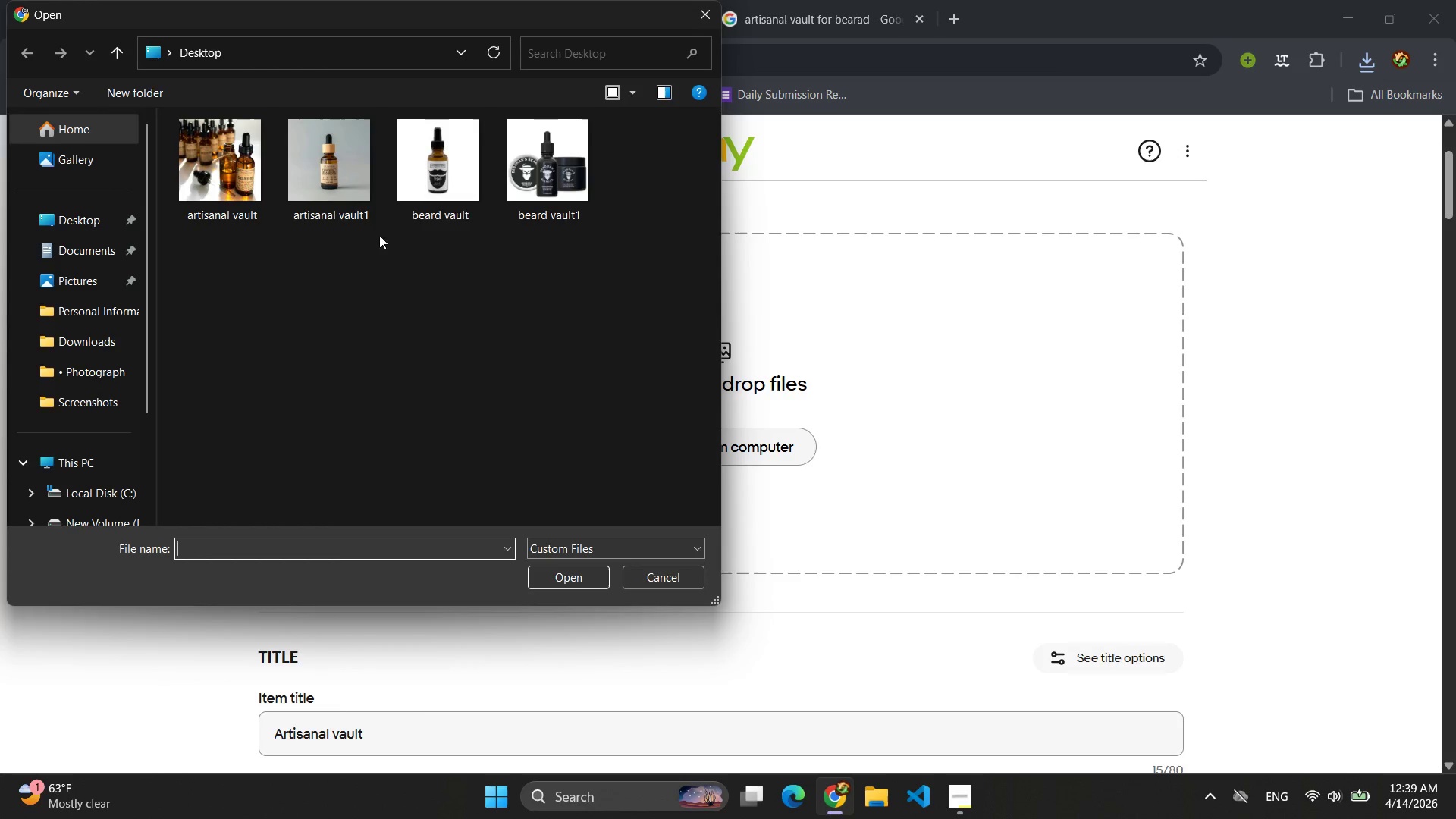 
left_click([437, 164])
 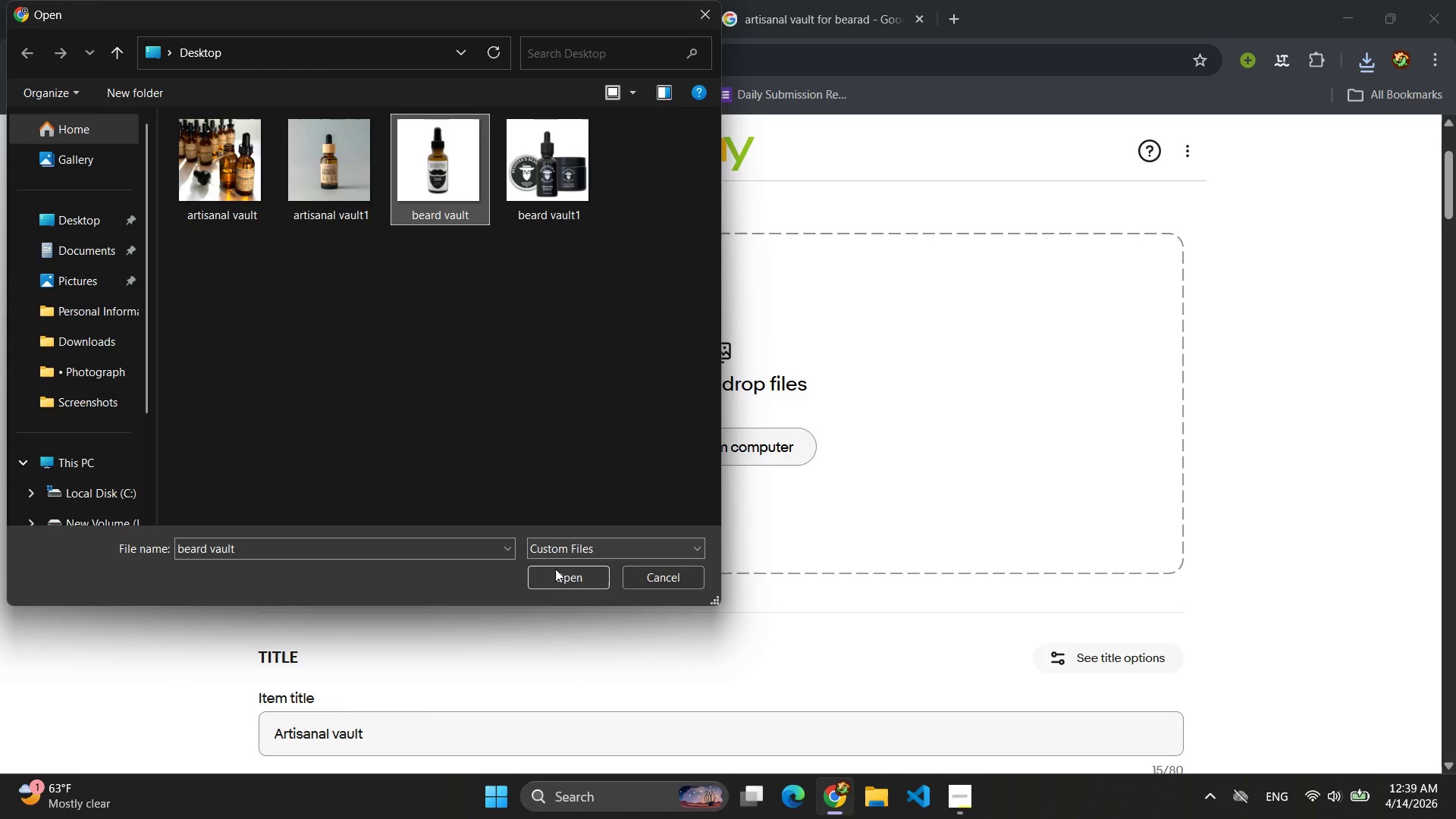 
left_click([554, 579])
 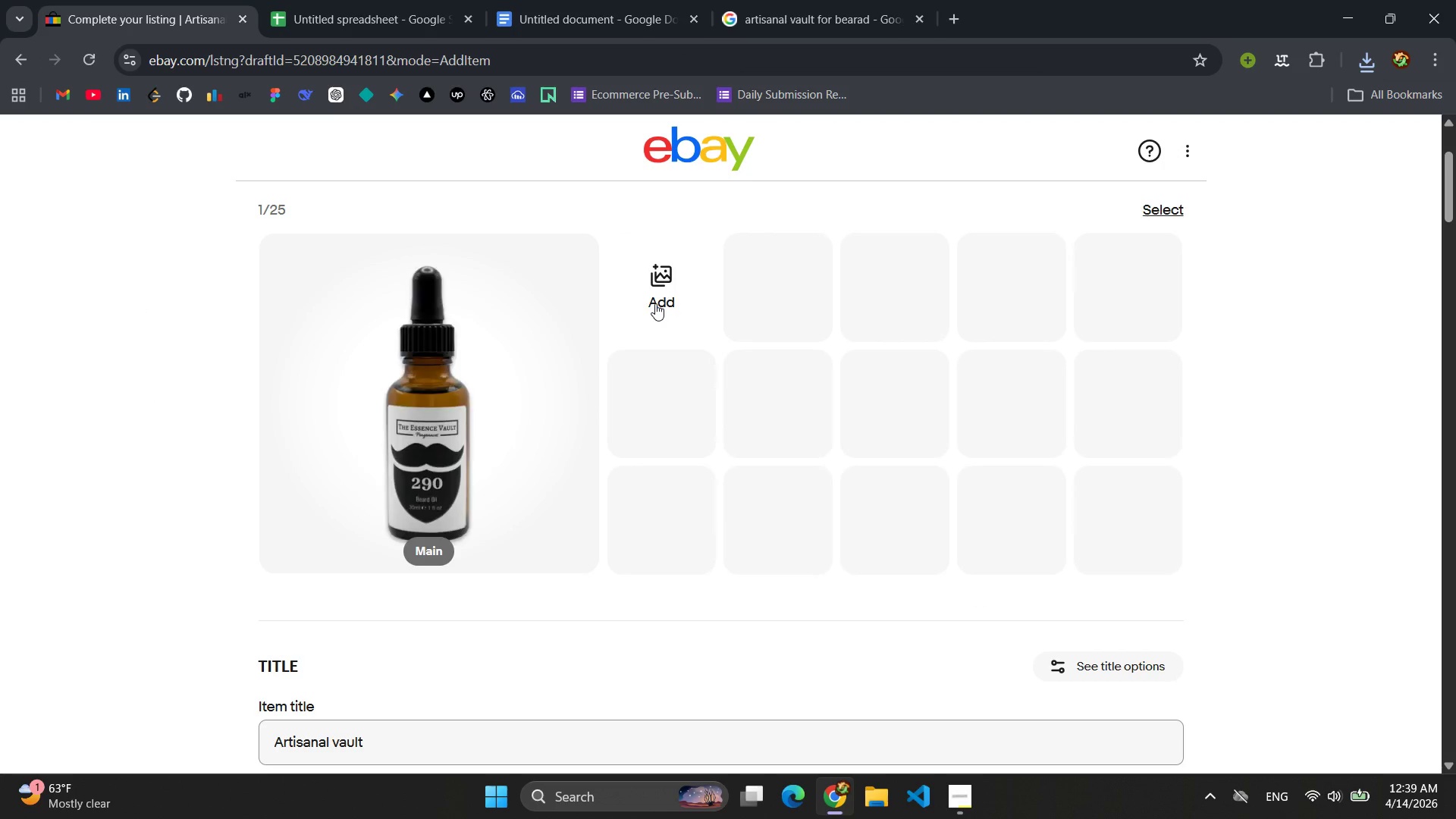 
left_click([655, 303])
 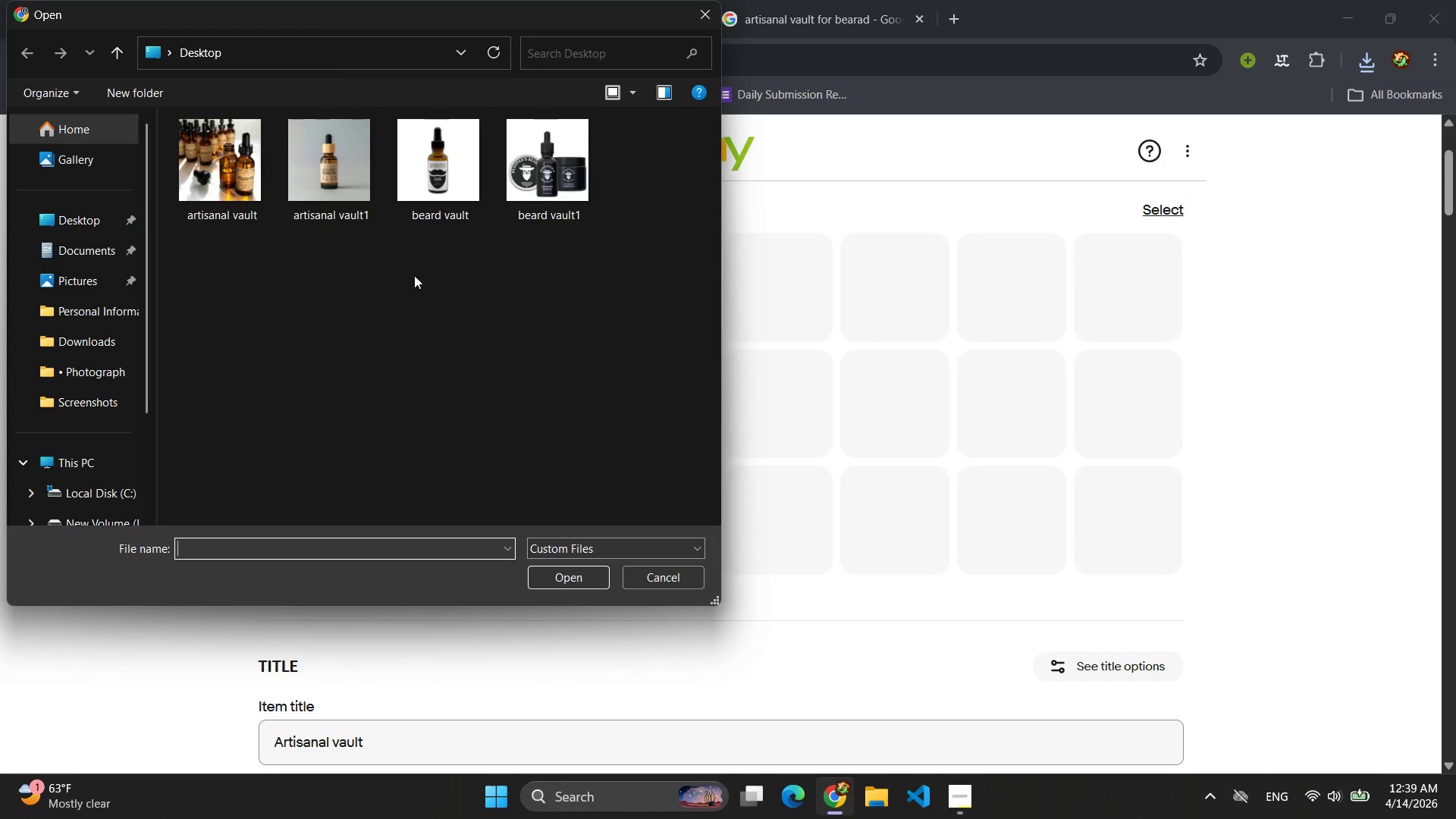 
left_click([252, 199])
 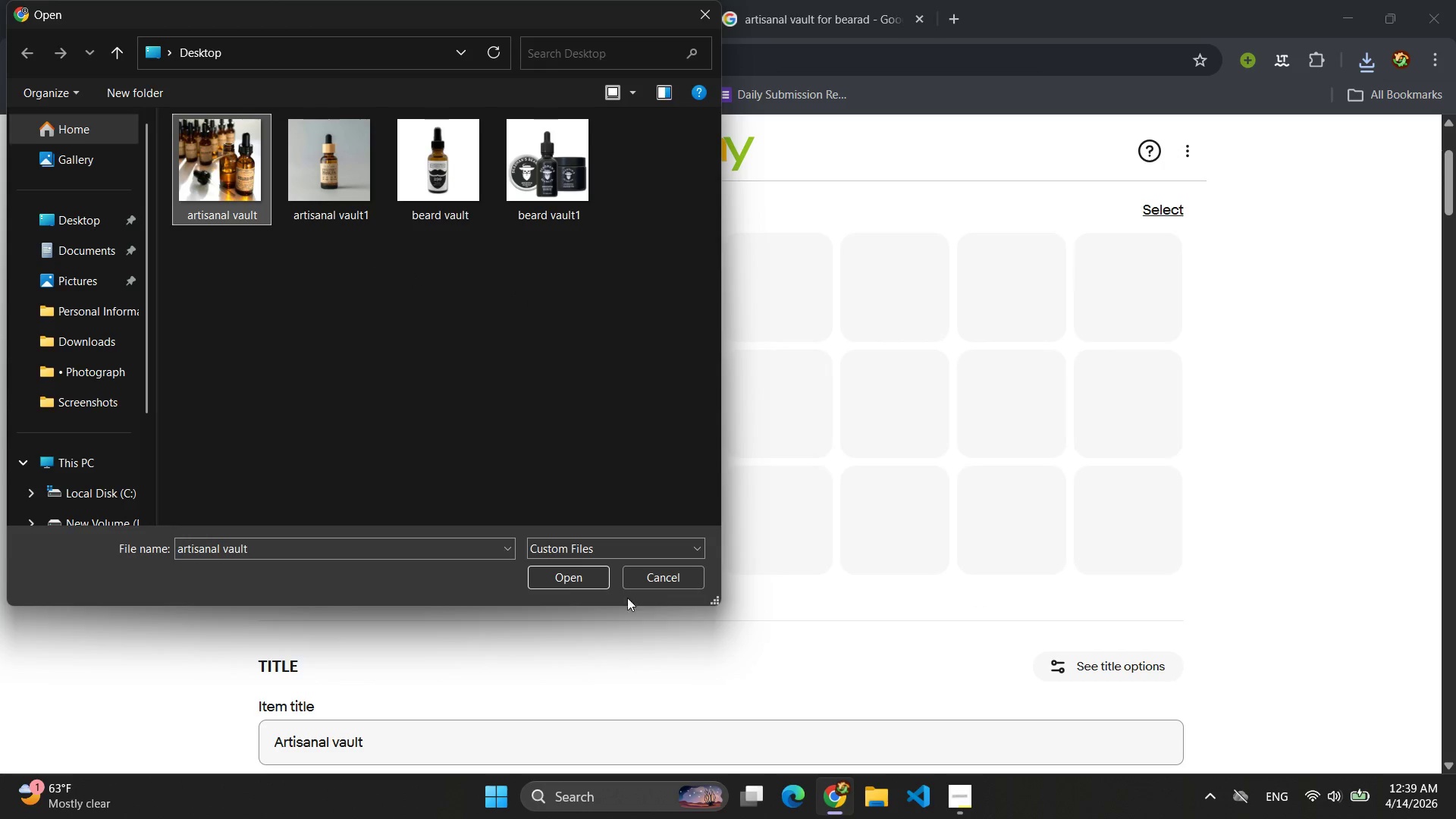 
left_click([579, 570])
 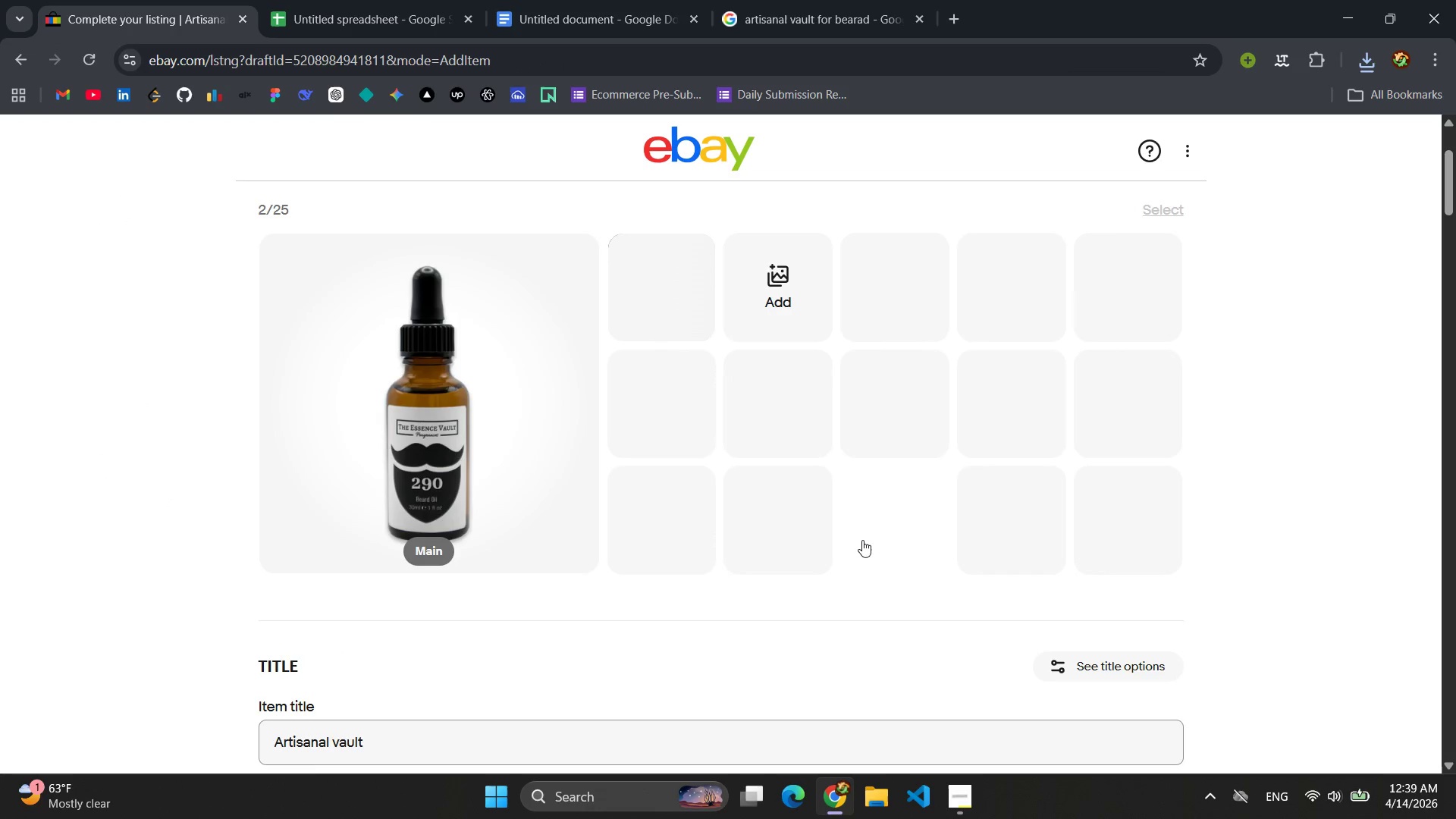 
scroll: coordinate [861, 540], scroll_direction: down, amount: 3.0
 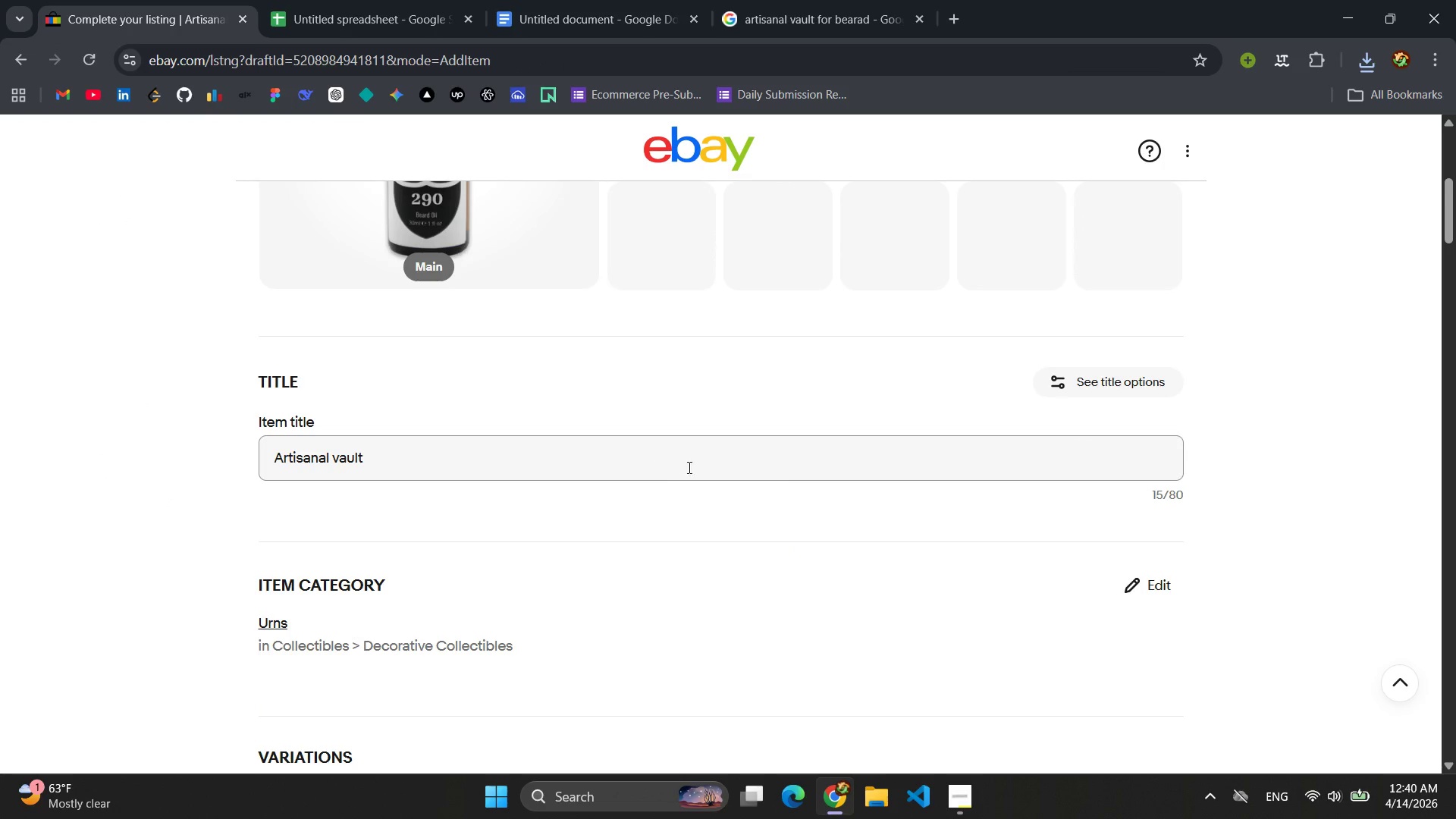 
scroll: coordinate [609, 459], scroll_direction: up, amount: 2.0
 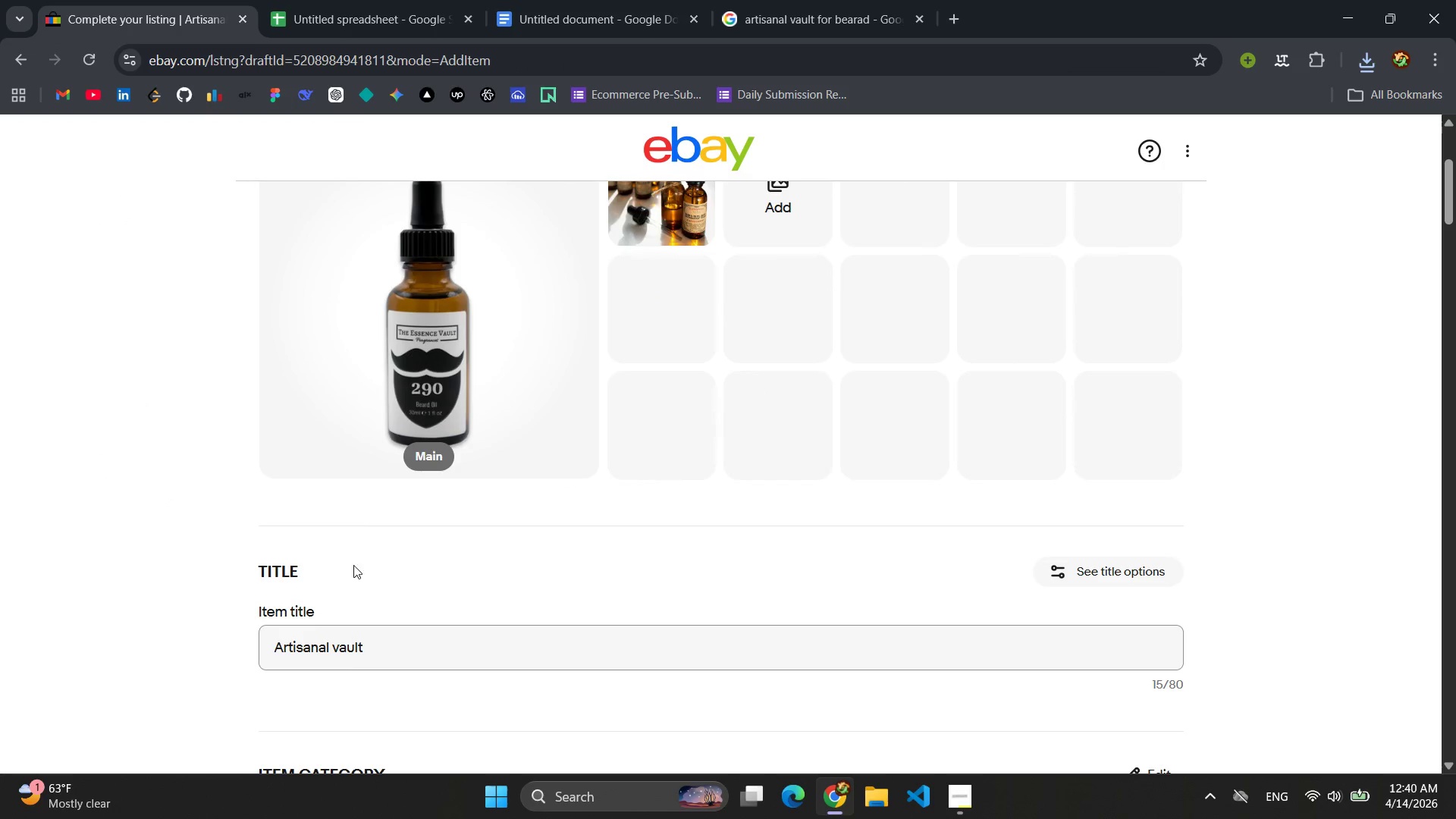 
scroll: coordinate [455, 569], scroll_direction: down, amount: 2.0
 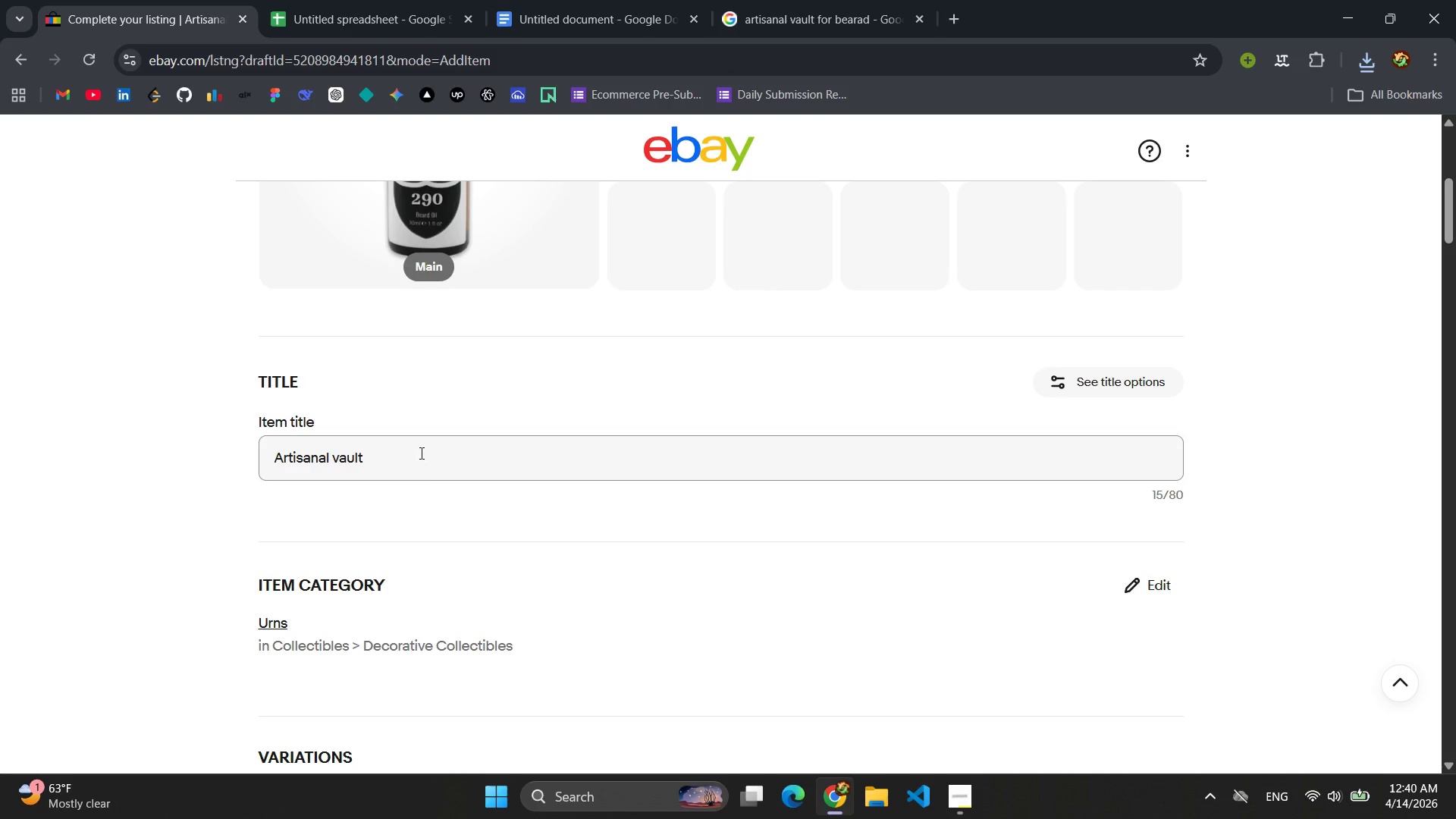 
left_click_drag(start_coordinate=[420, 453], to_coordinate=[146, 450])
 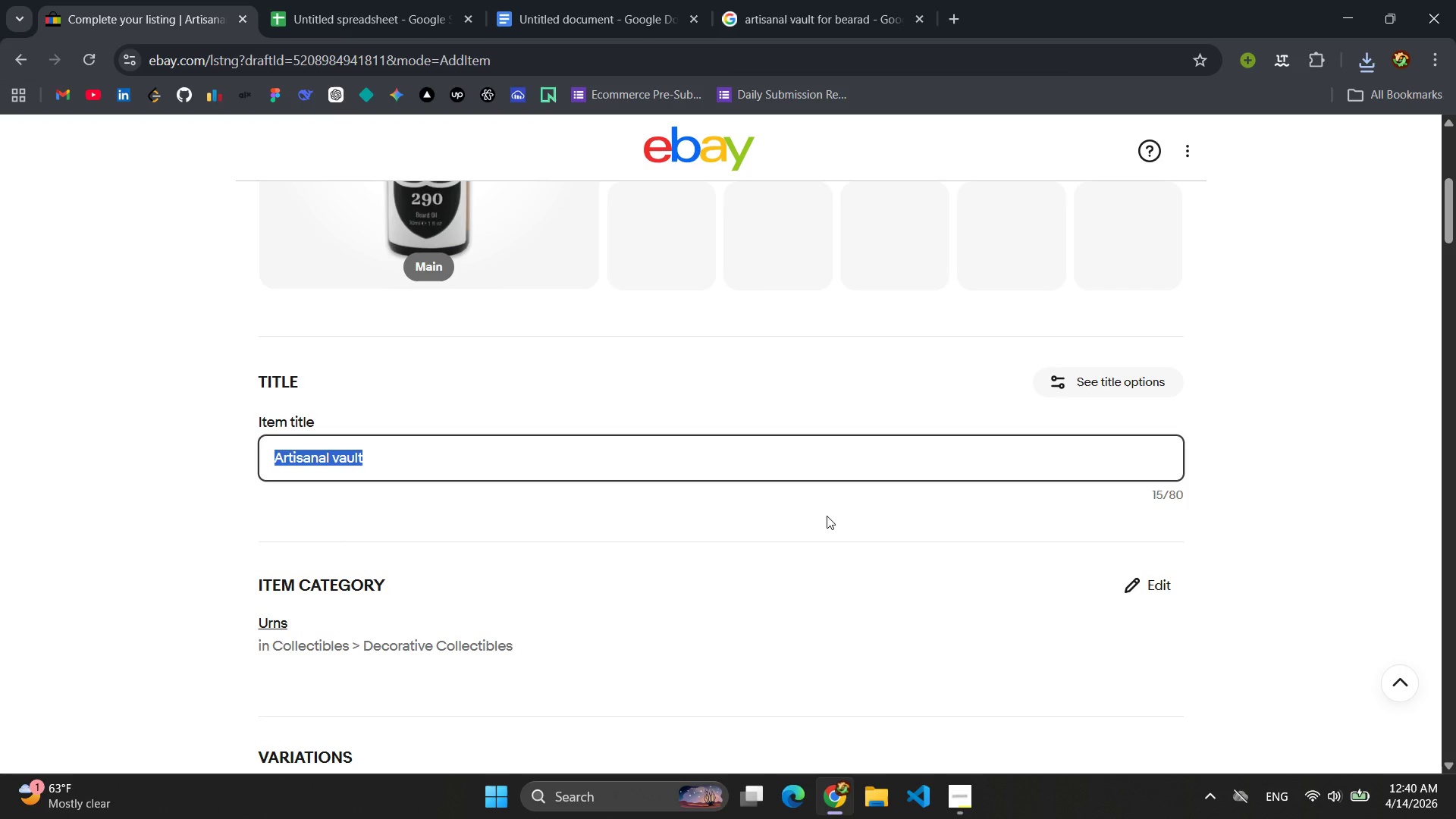 
type(Ae)
key(Backspace)
type(ritsanal Beard Care )
 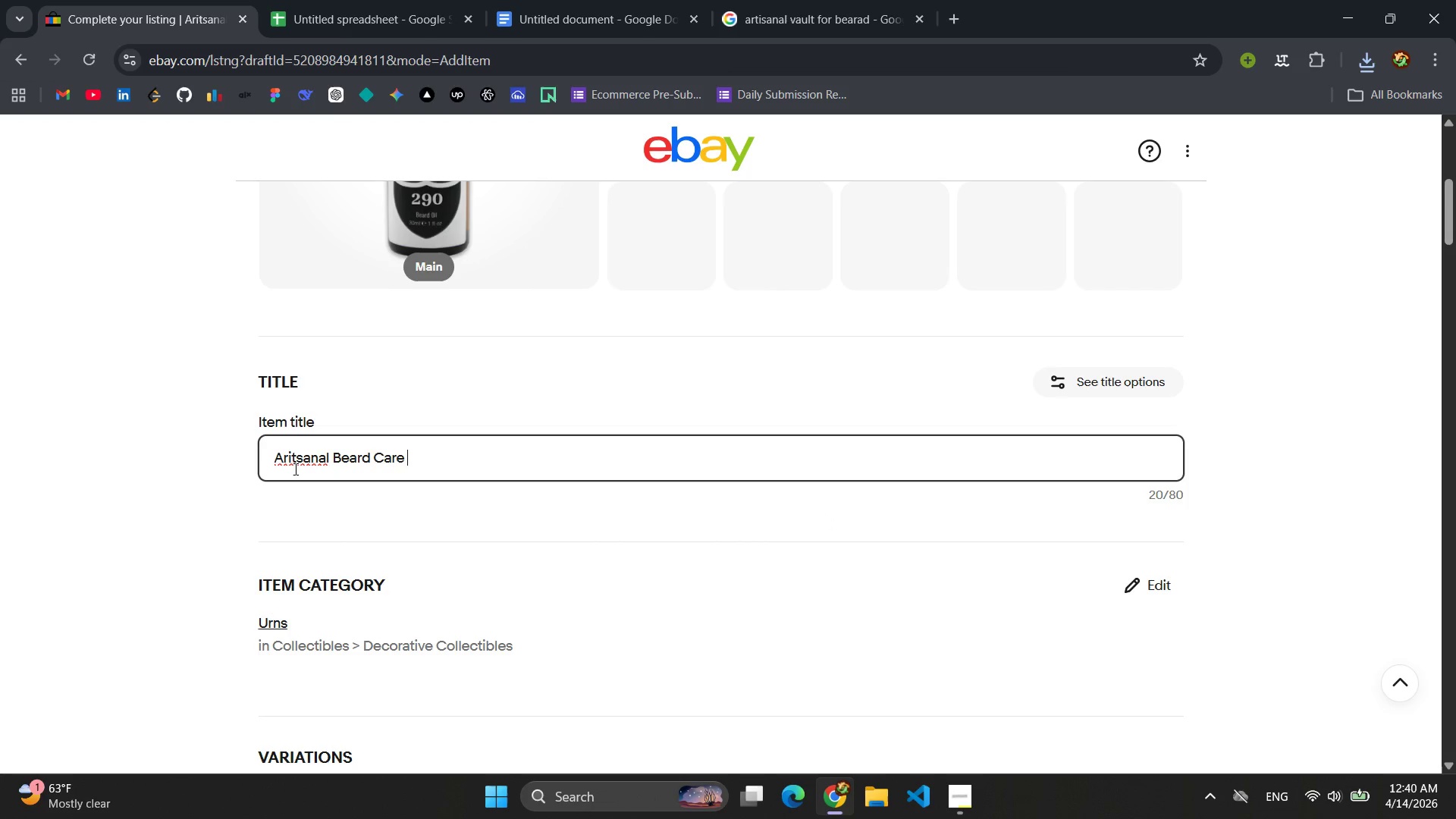 
left_click([291, 460])
 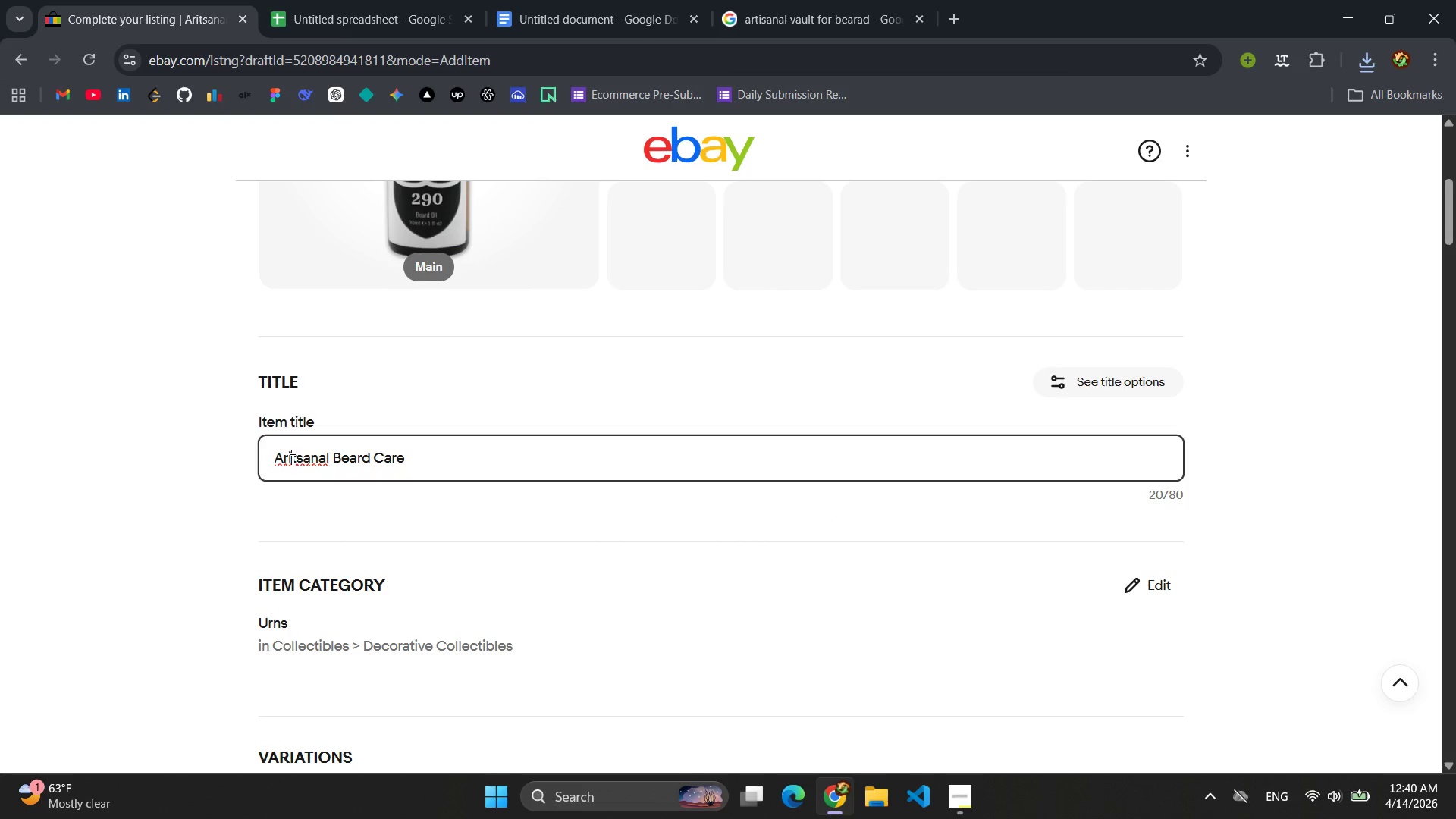 
key(Backspace)
 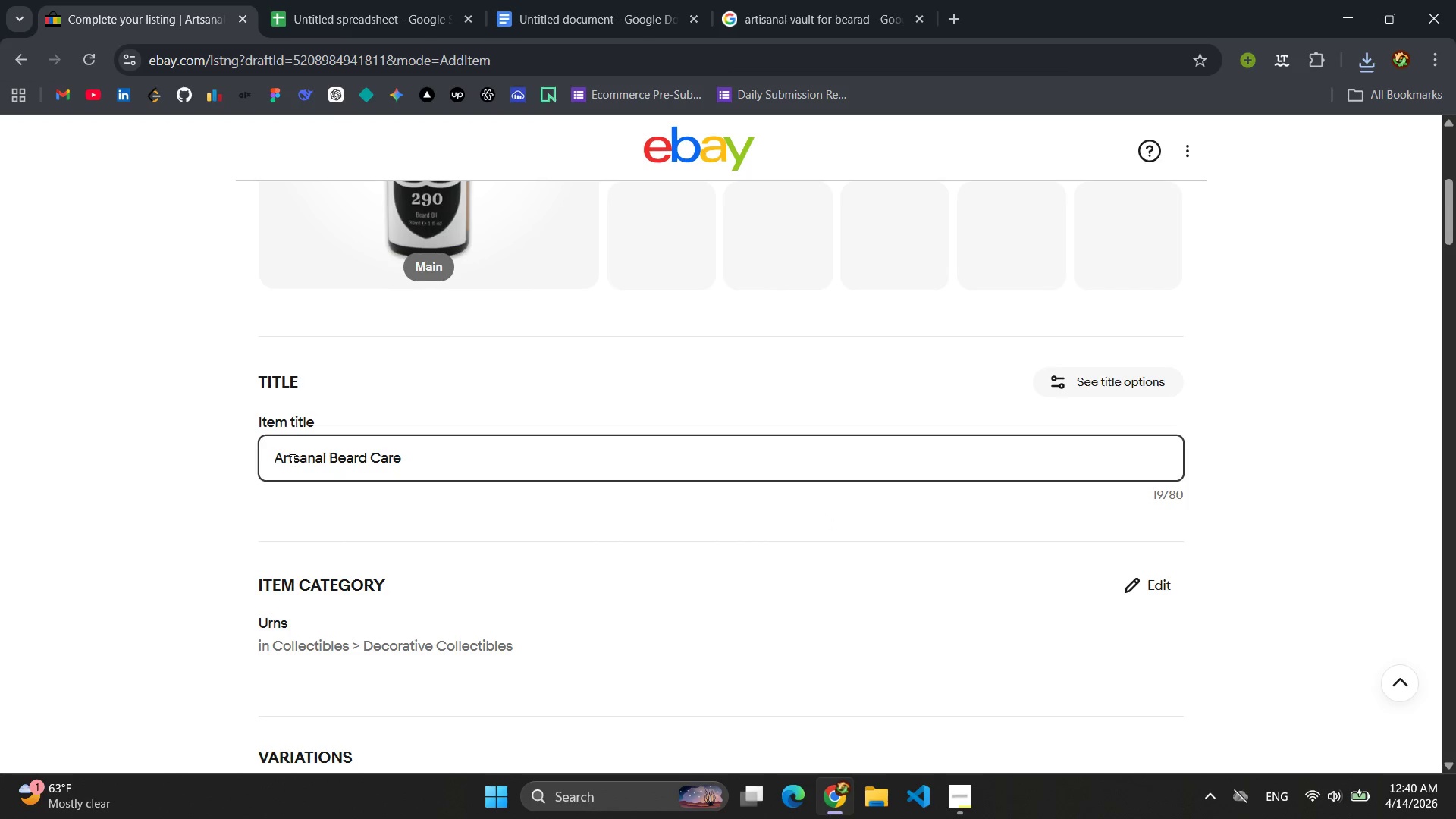 
key(ArrowRight)
 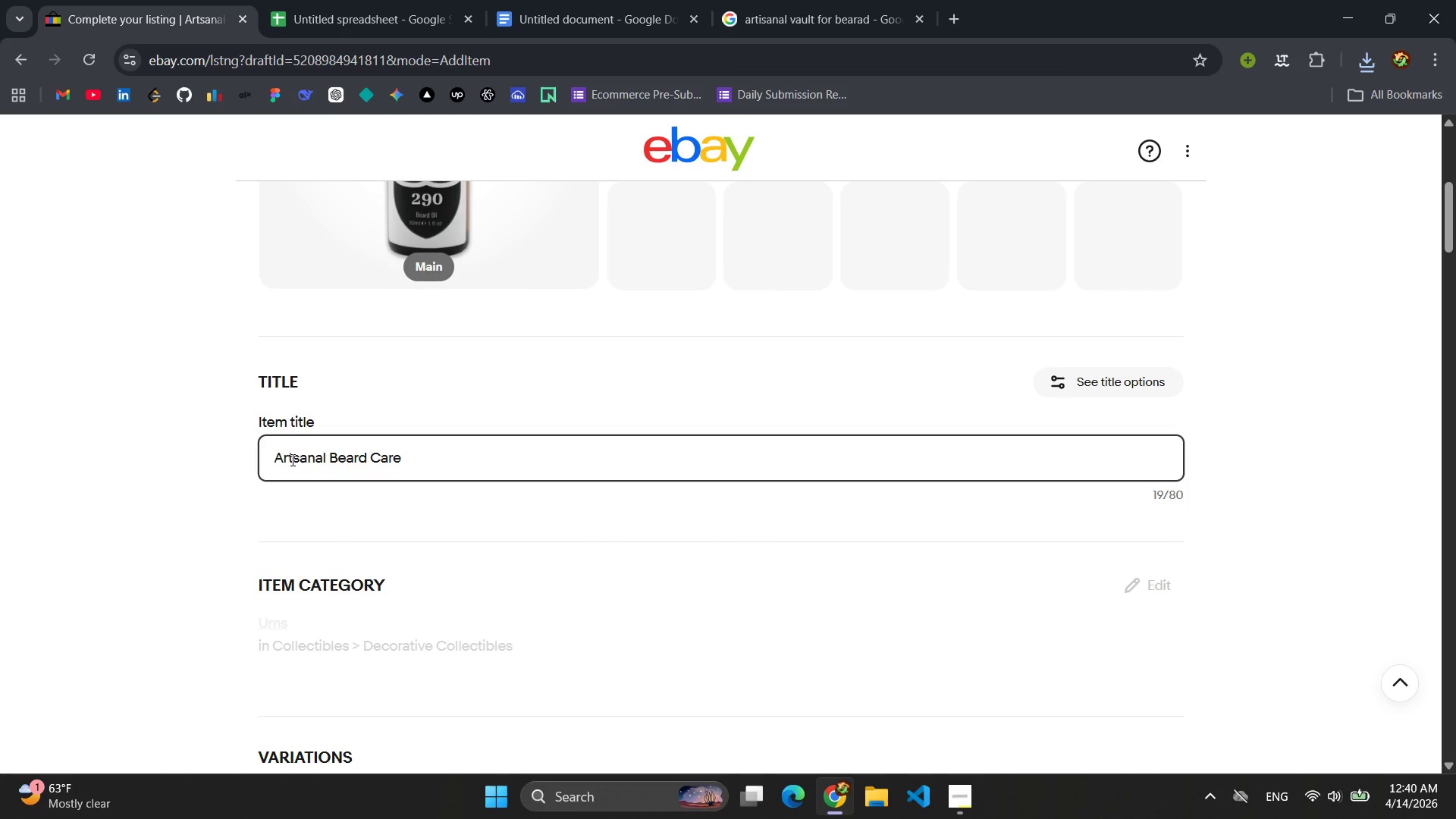 
key(I)
 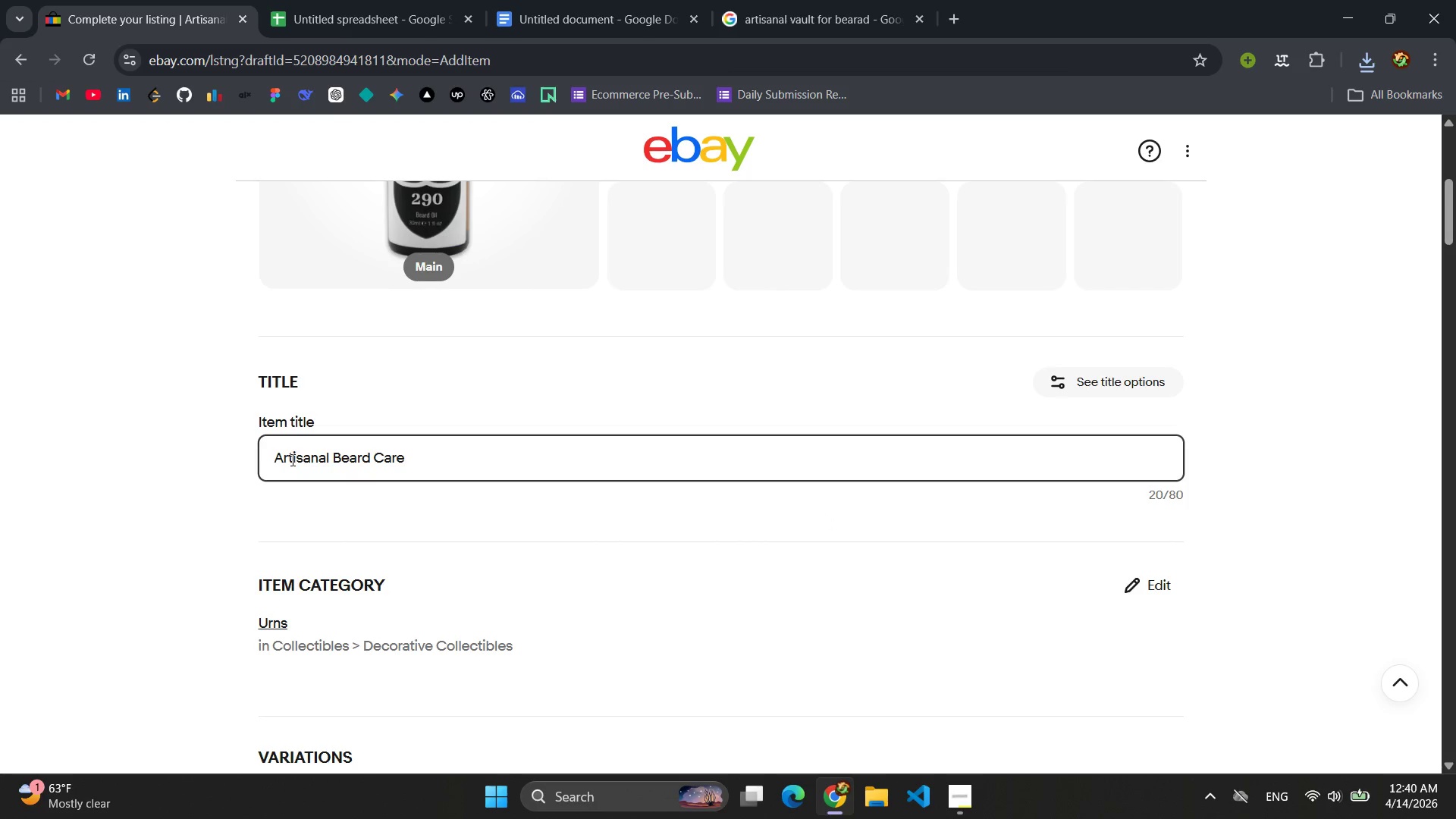 
hold_key(key=ArrowRight, duration=1.03)
 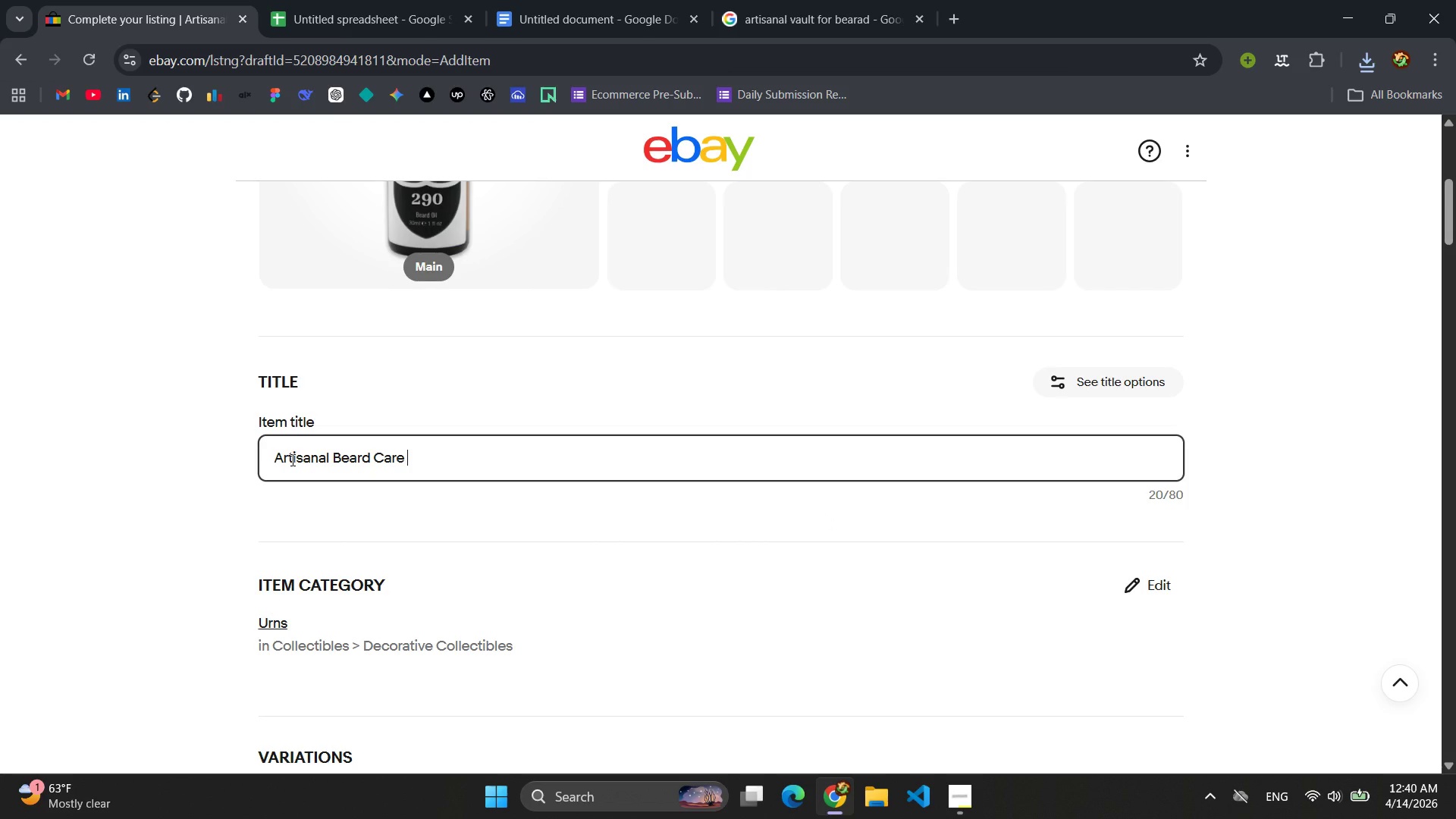 
type(Vault SEt Aoo)
key(Backspace)
key(Backspace)
key(Backspace)
type(WOod Box Oils Comb prem)
key(Backspace)
key(Backspace)
key(Backspace)
key(Backspace)
type(Per)
key(Backspace)
key(Backspace)
type(remium Grooming Kit )
 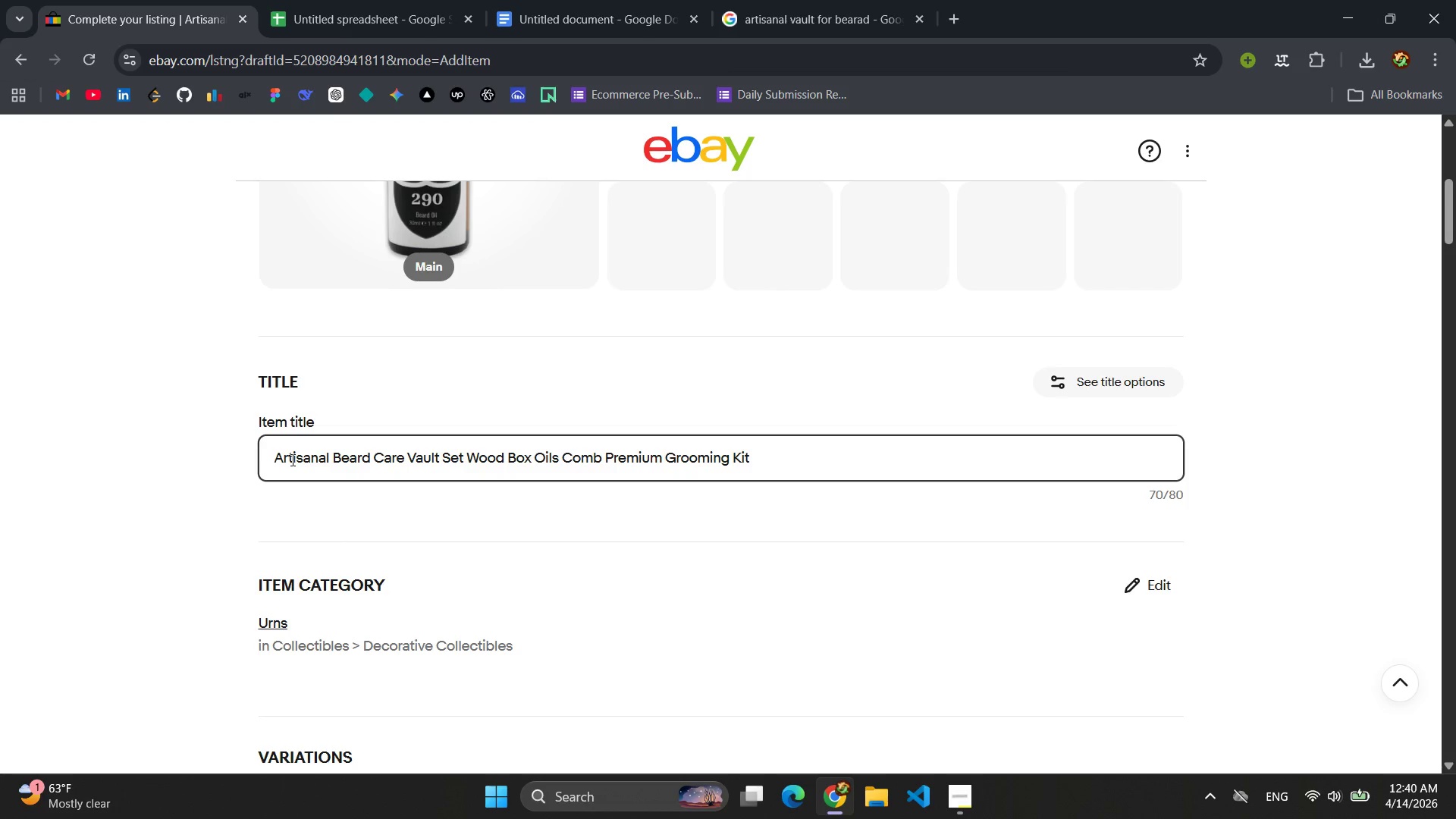 
left_click([340, 23])
 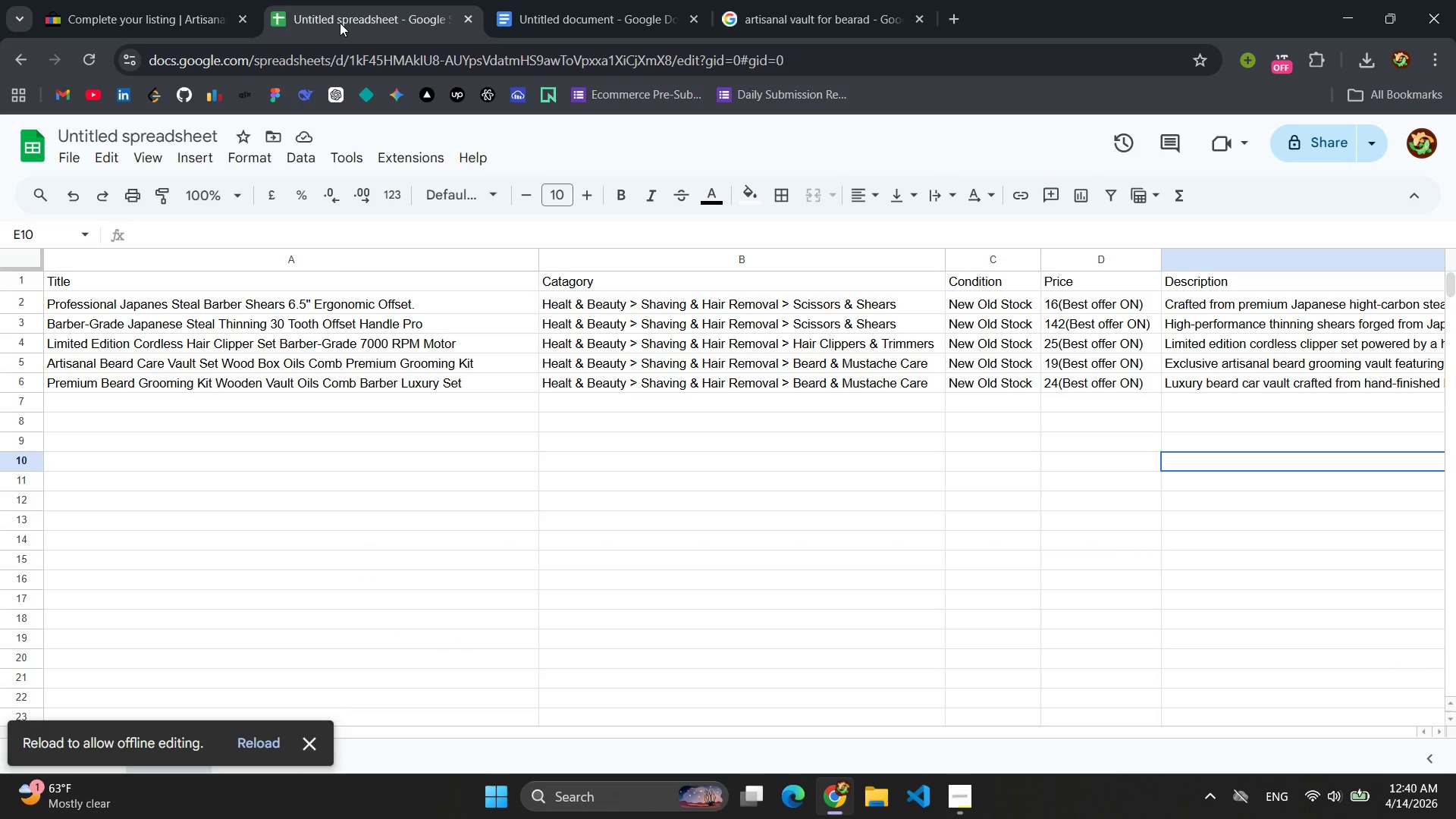 
wait(5.48)
 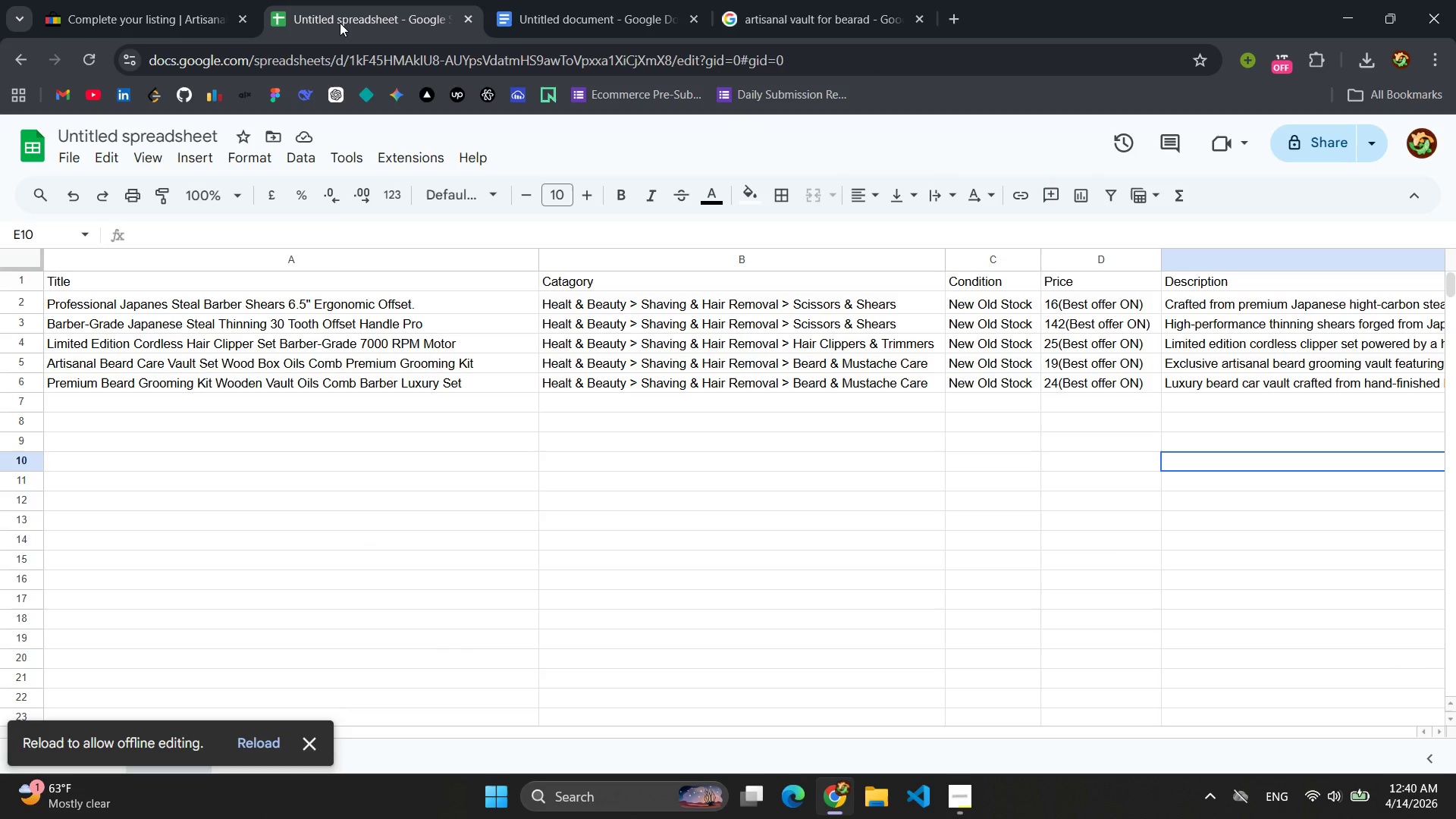 
left_click([101, 0])
 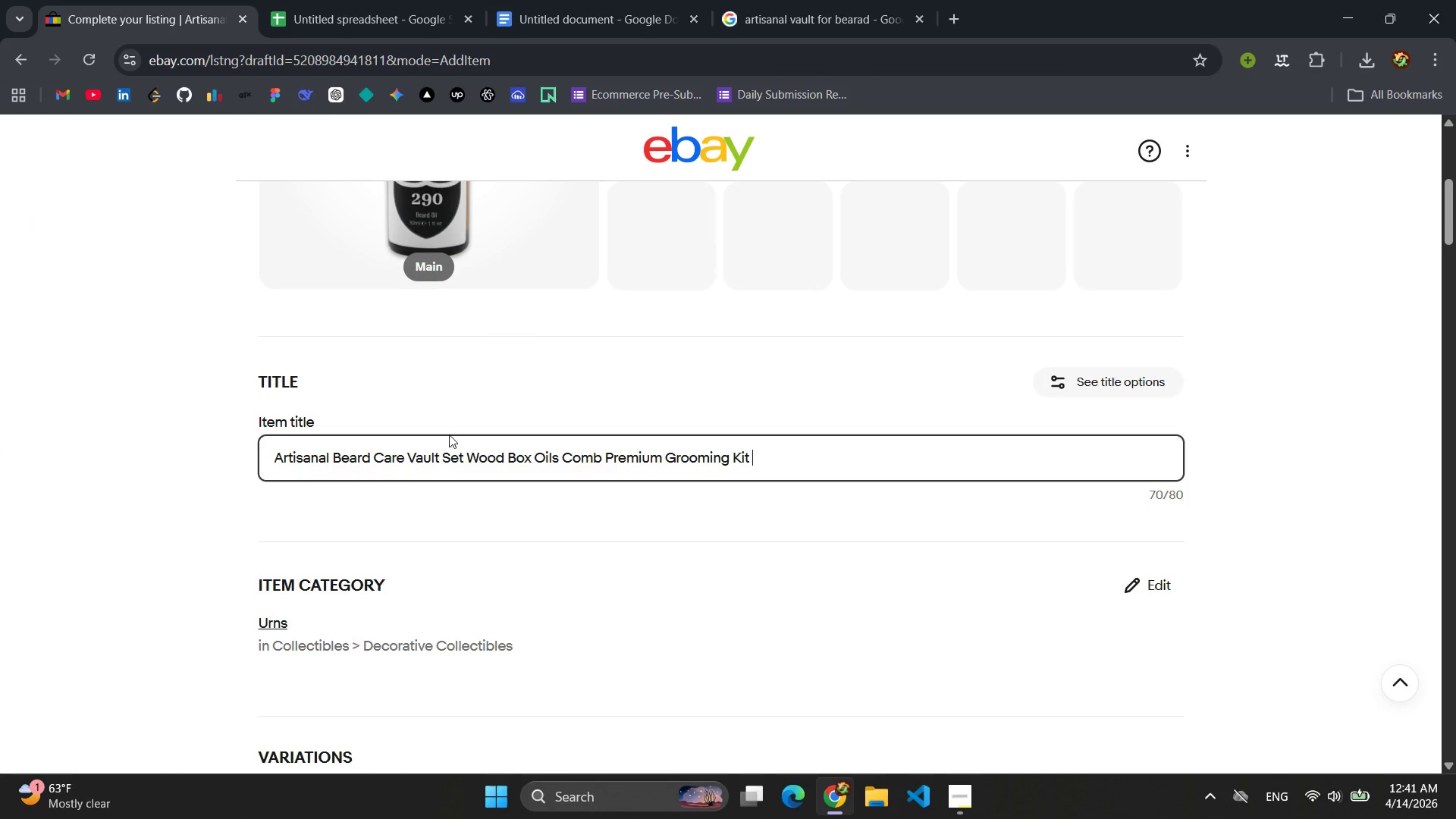 
scroll: coordinate [503, 466], scroll_direction: down, amount: 3.0
 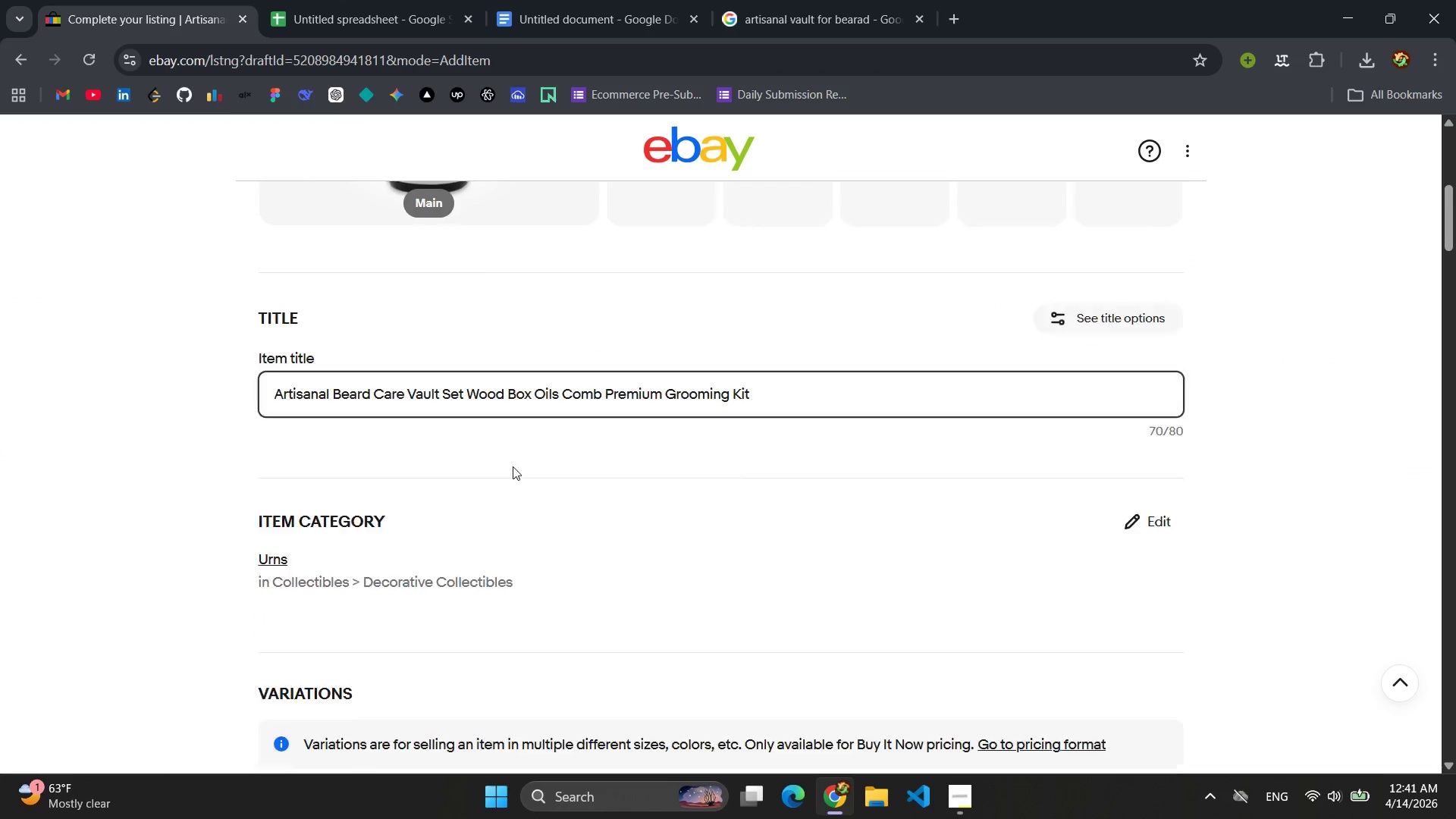 
mouse_move([534, 452])
 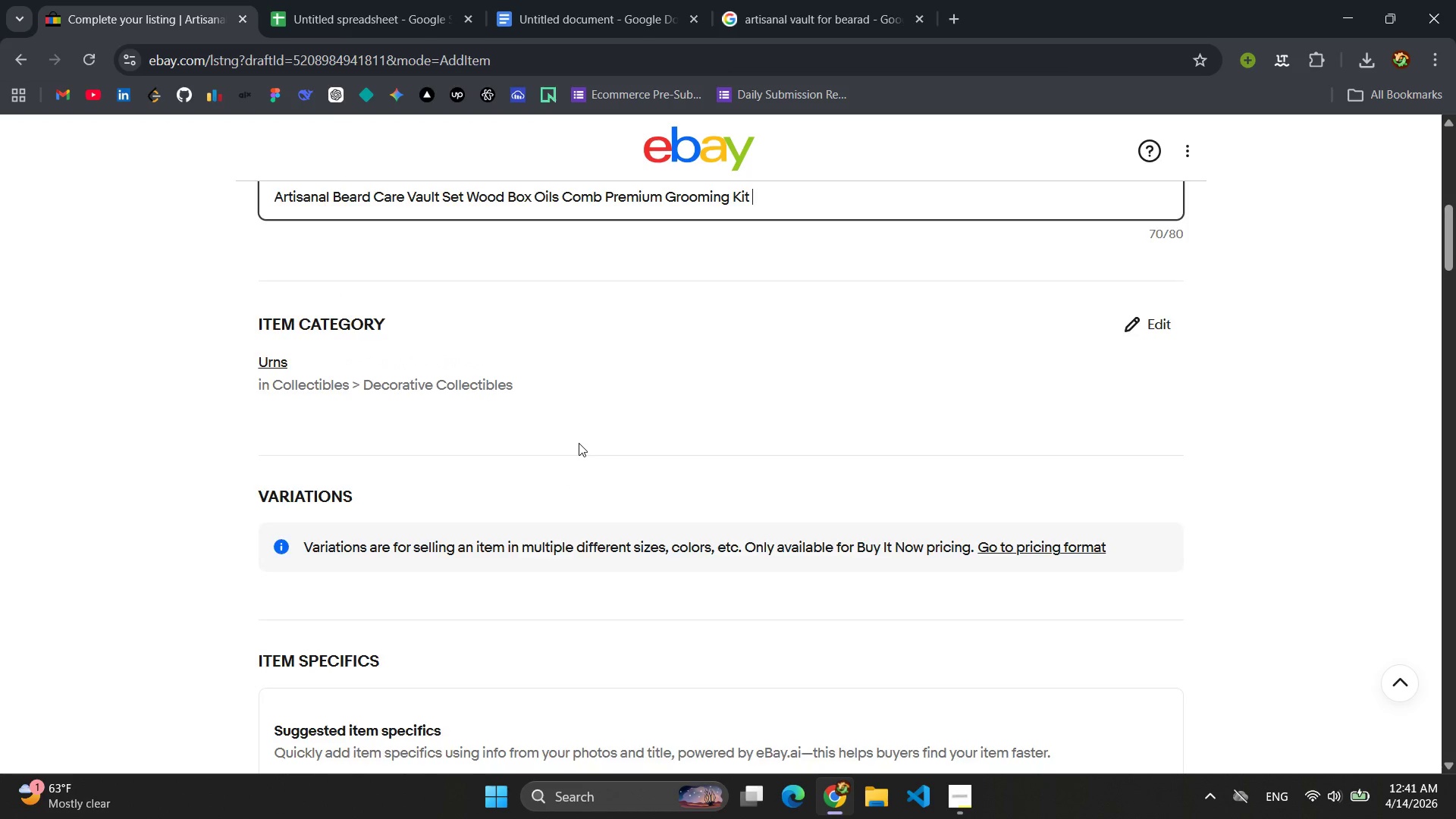 
scroll: coordinate [586, 442], scroll_direction: up, amount: 2.0
 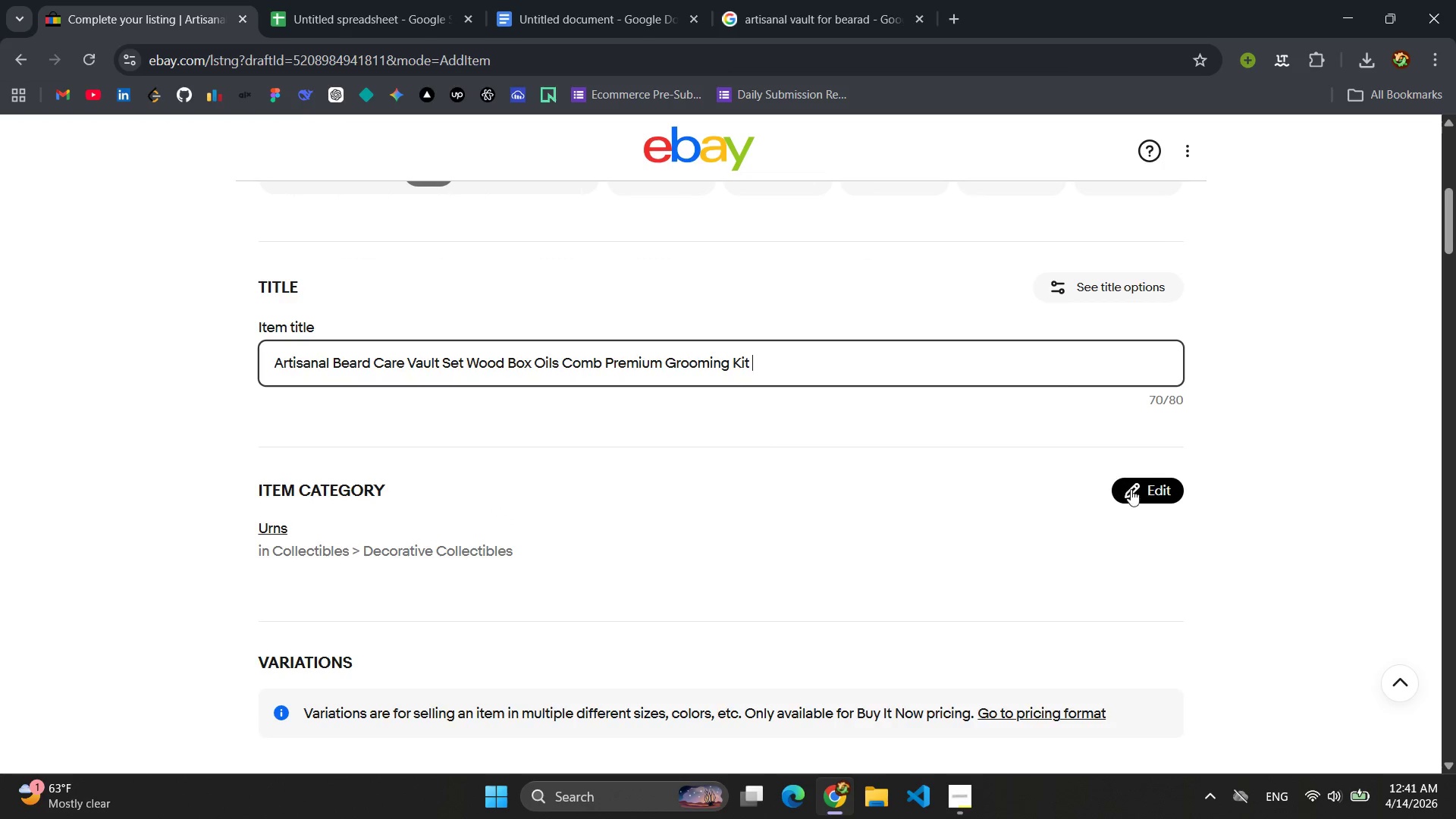 
left_click([1131, 489])
 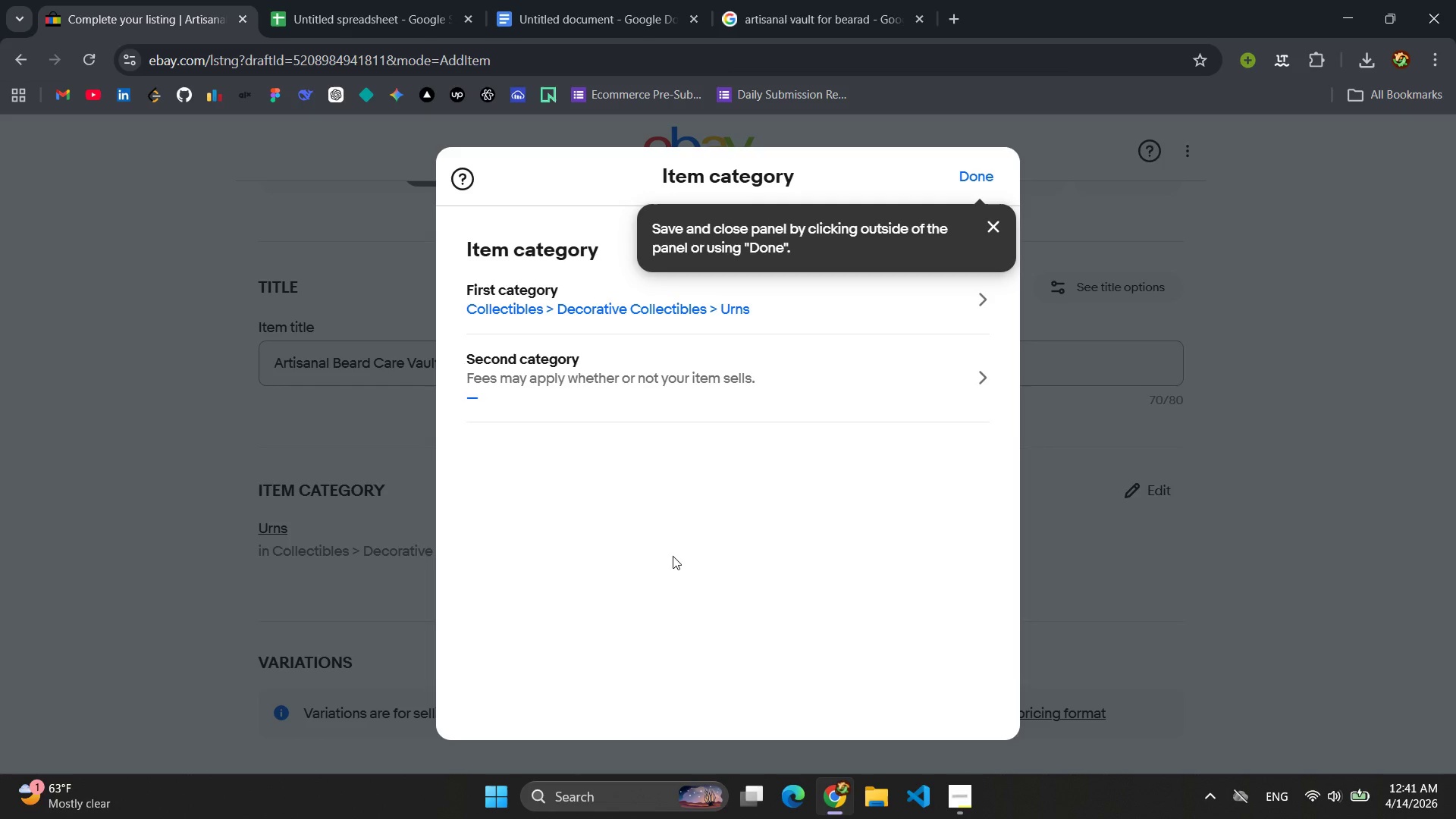 
wait(6.41)
 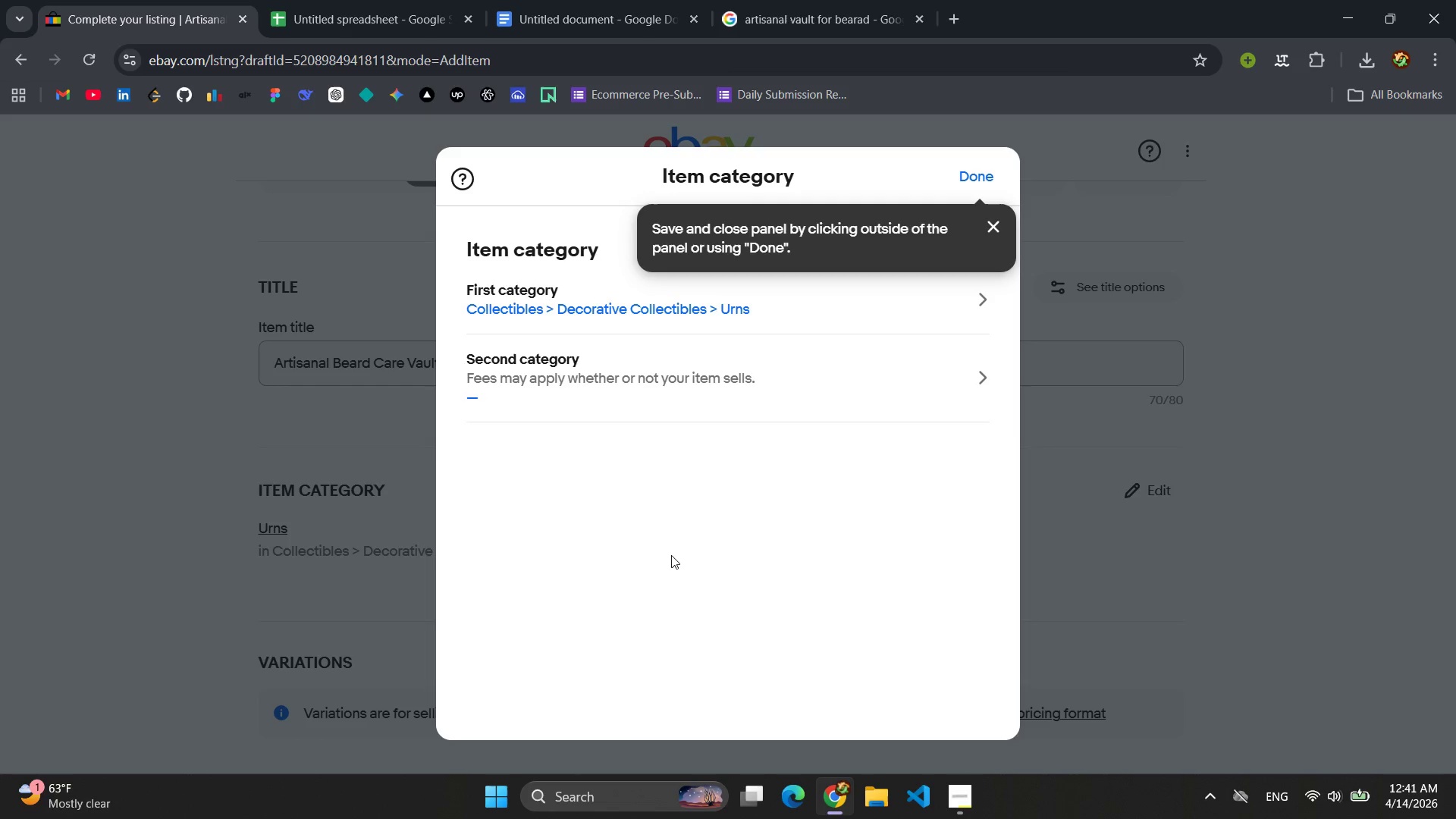 
left_click([556, 309])
 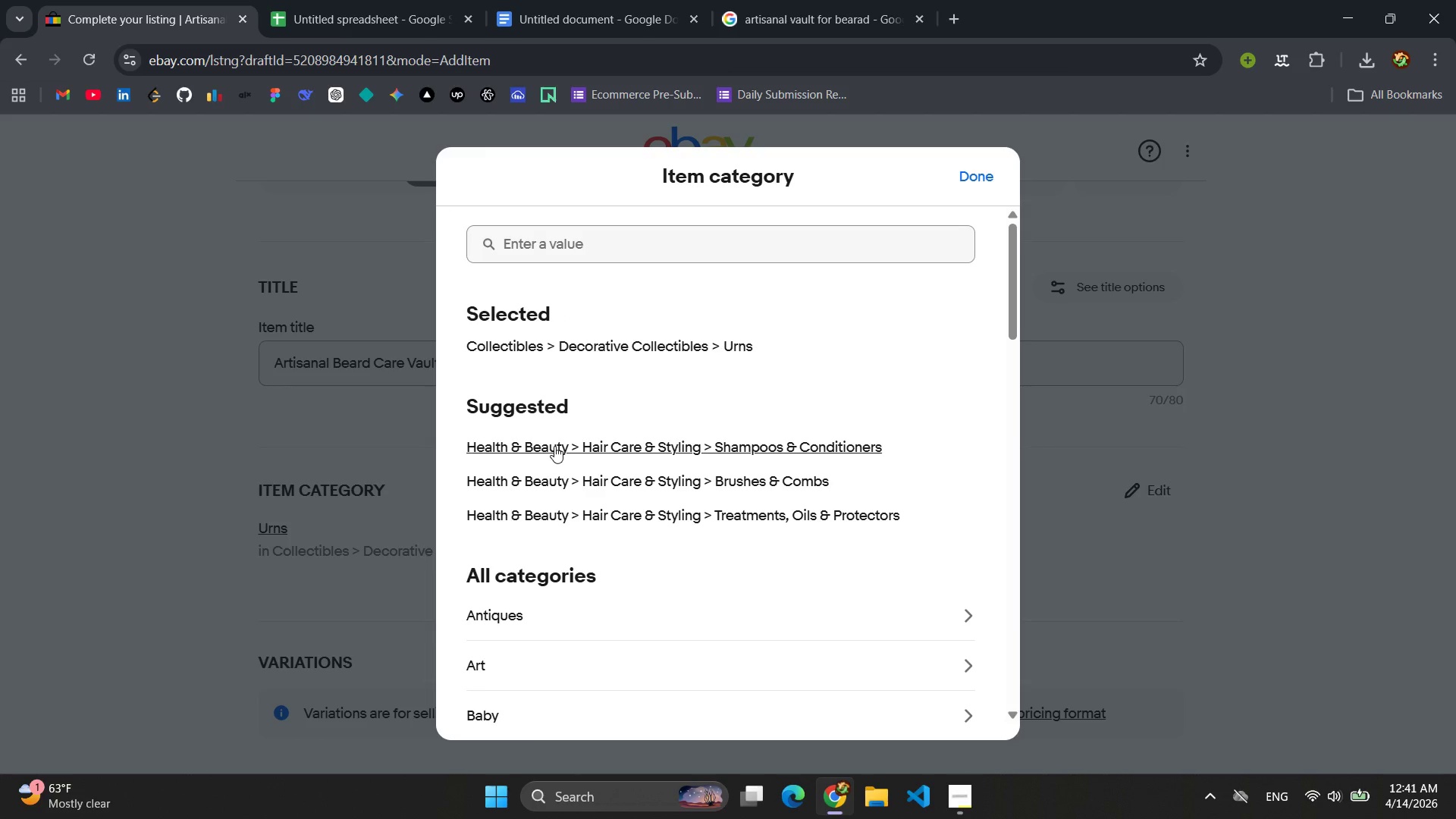 
wait(6.53)
 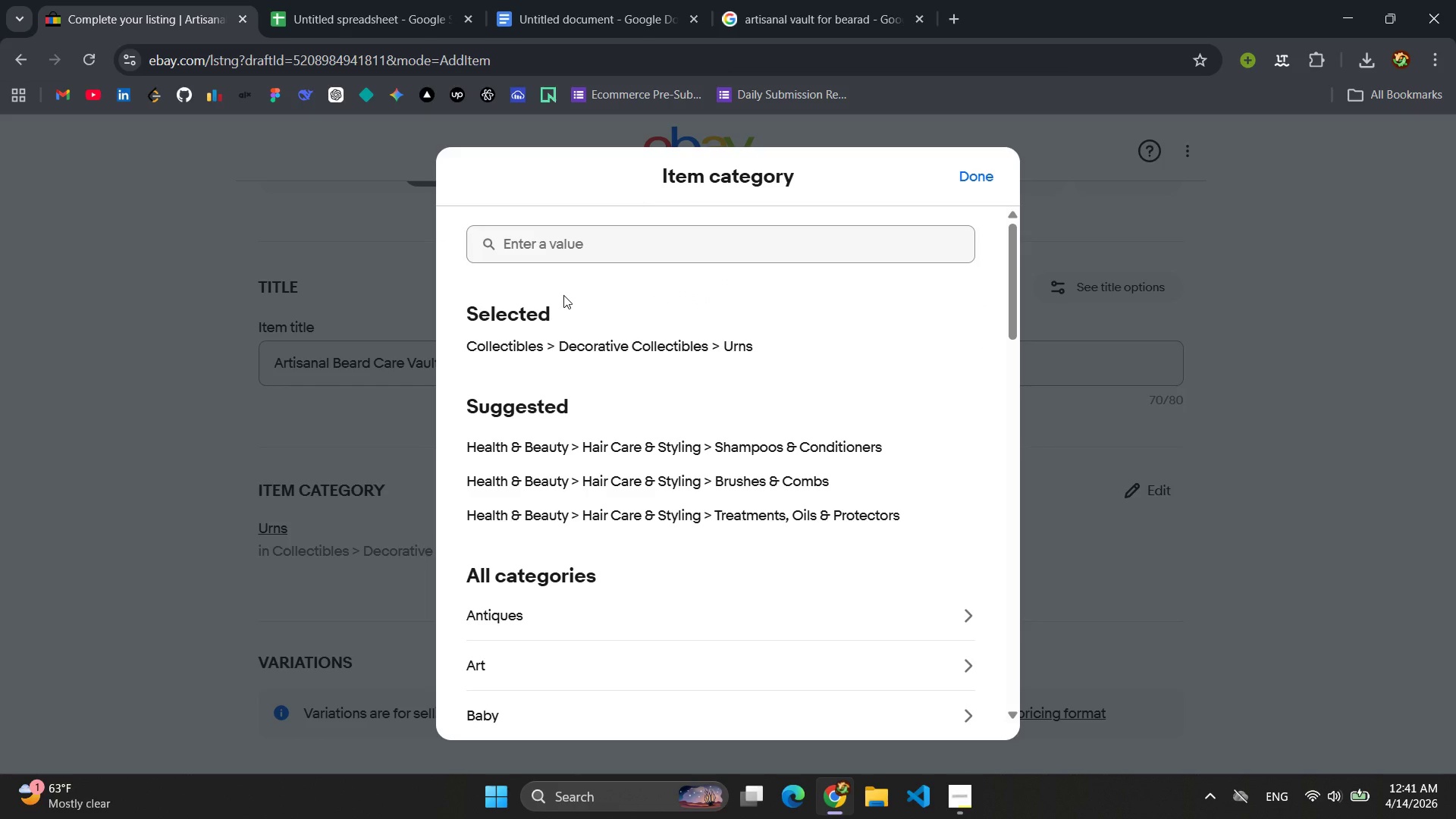 
left_click([563, 508])
 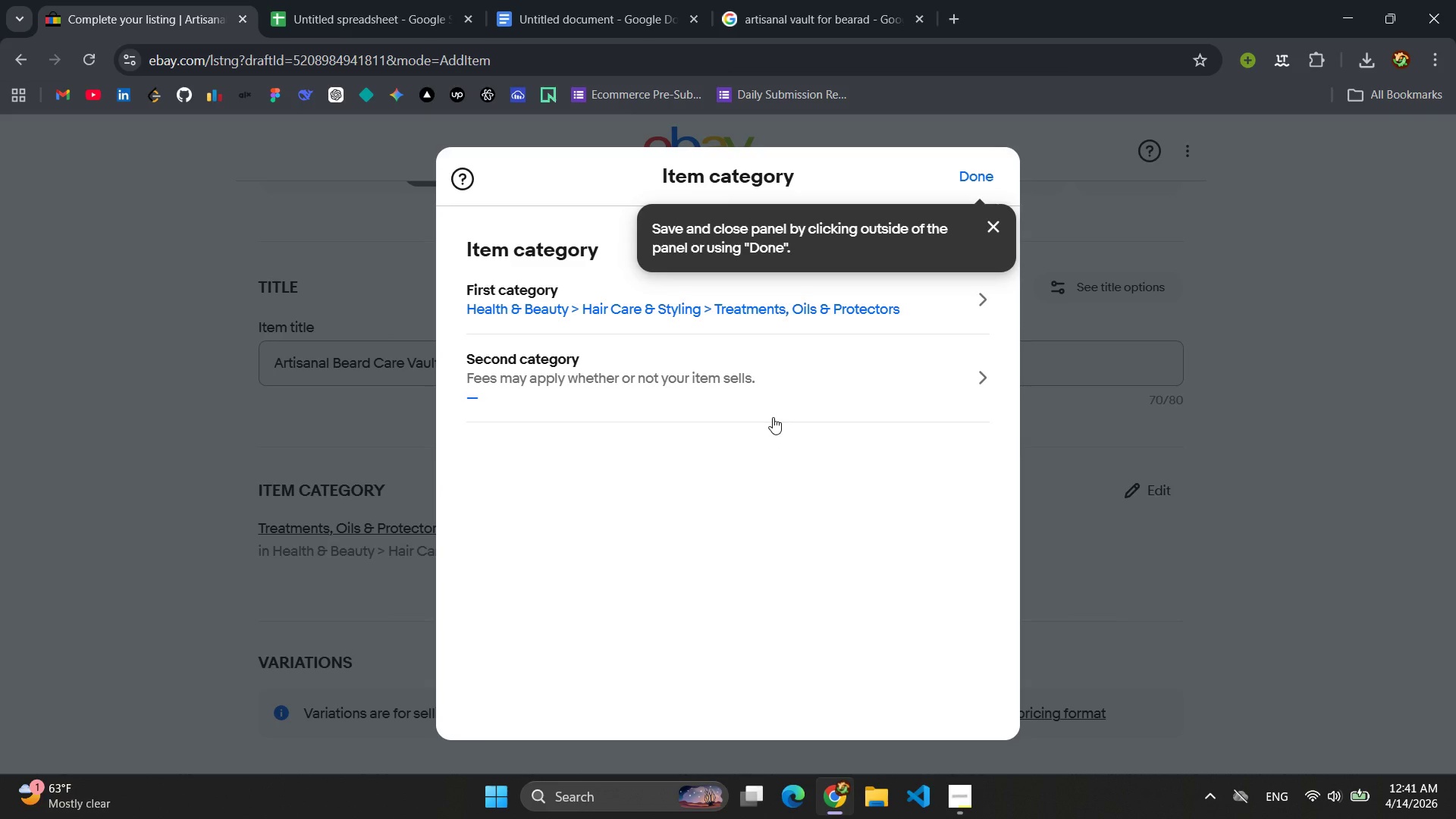 
left_click([972, 171])
 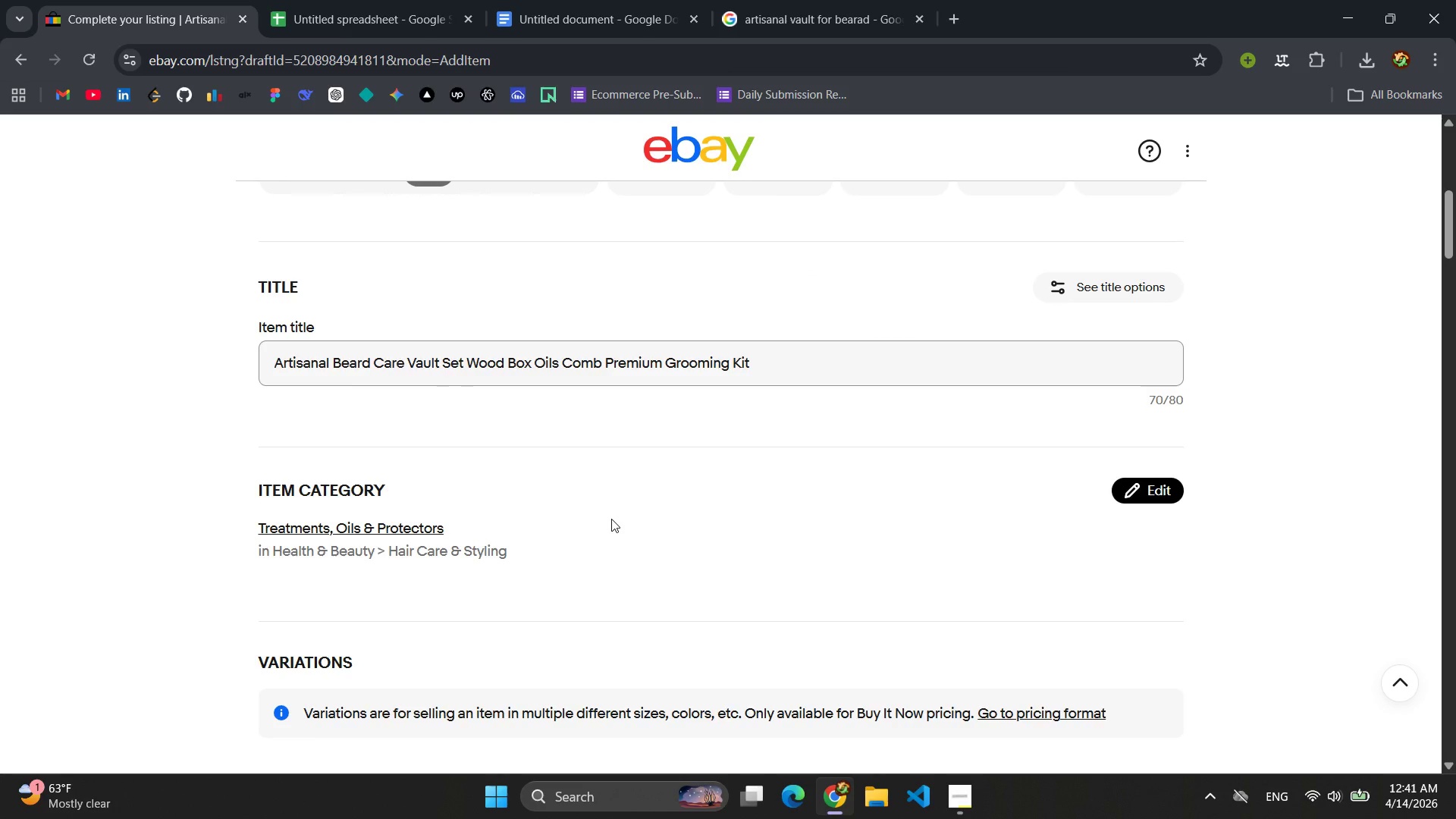 
scroll: coordinate [611, 519], scroll_direction: down, amount: 4.0
 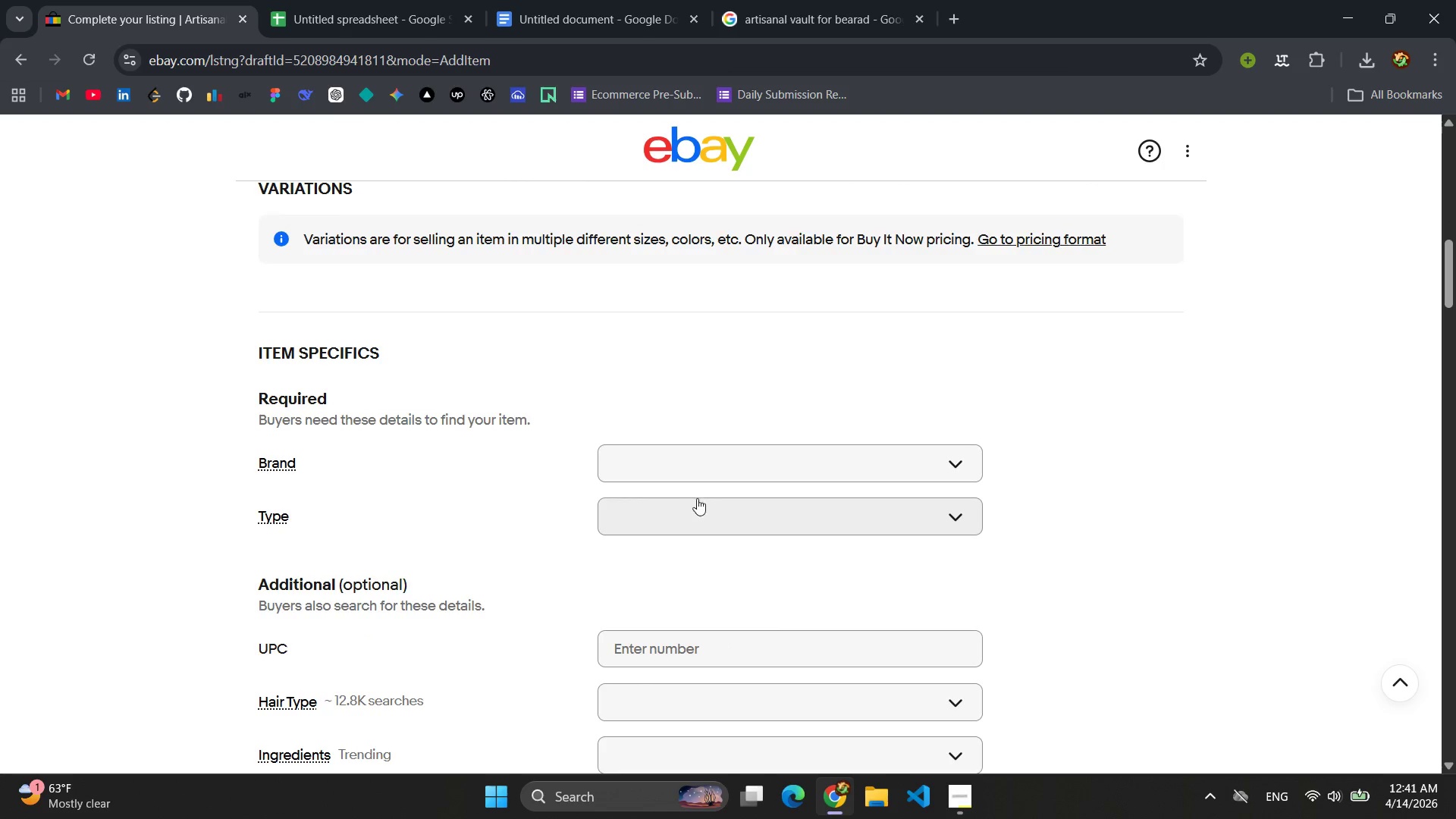 
left_click([738, 468])
 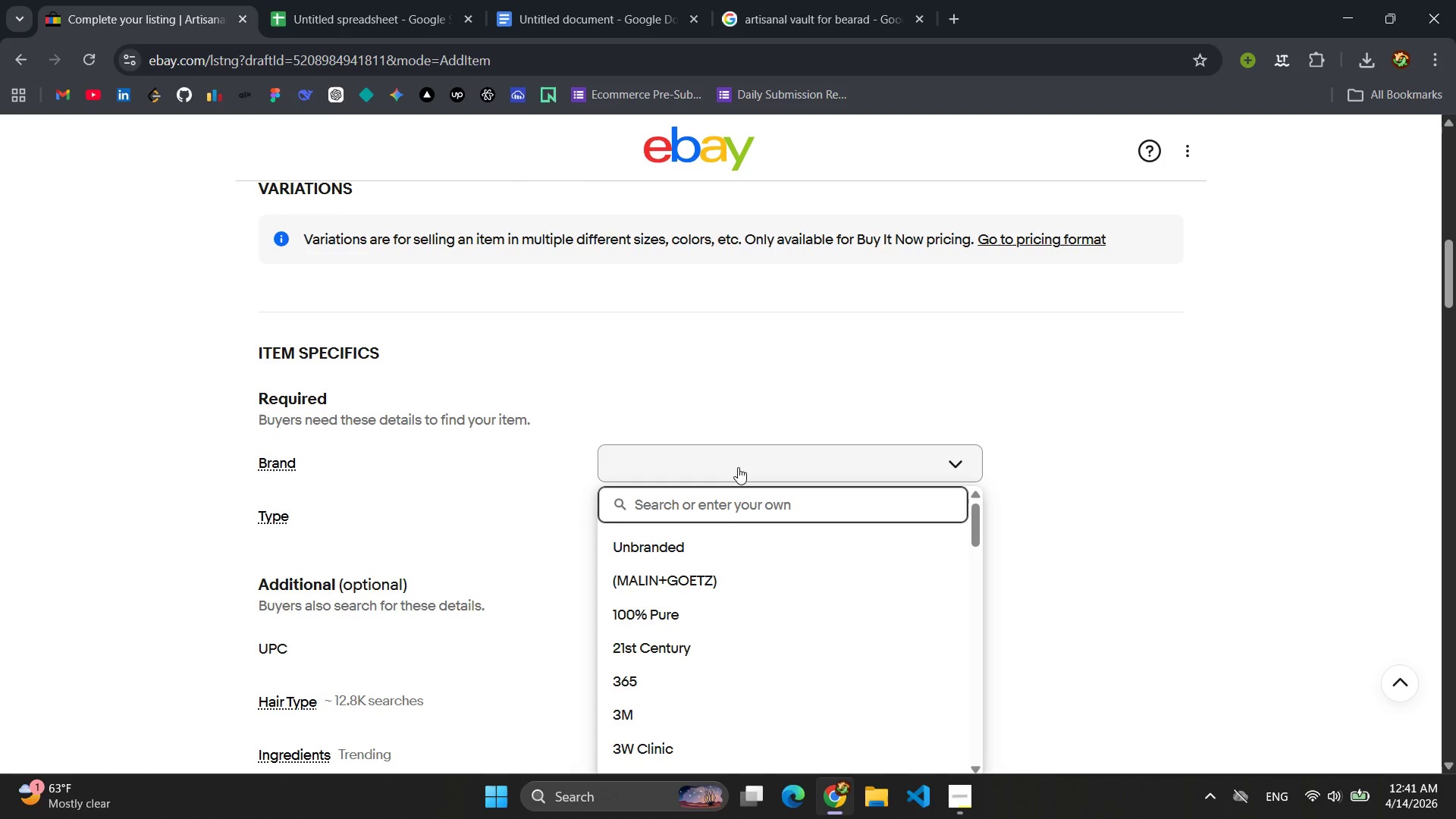 
type(Artisanal Vault)
 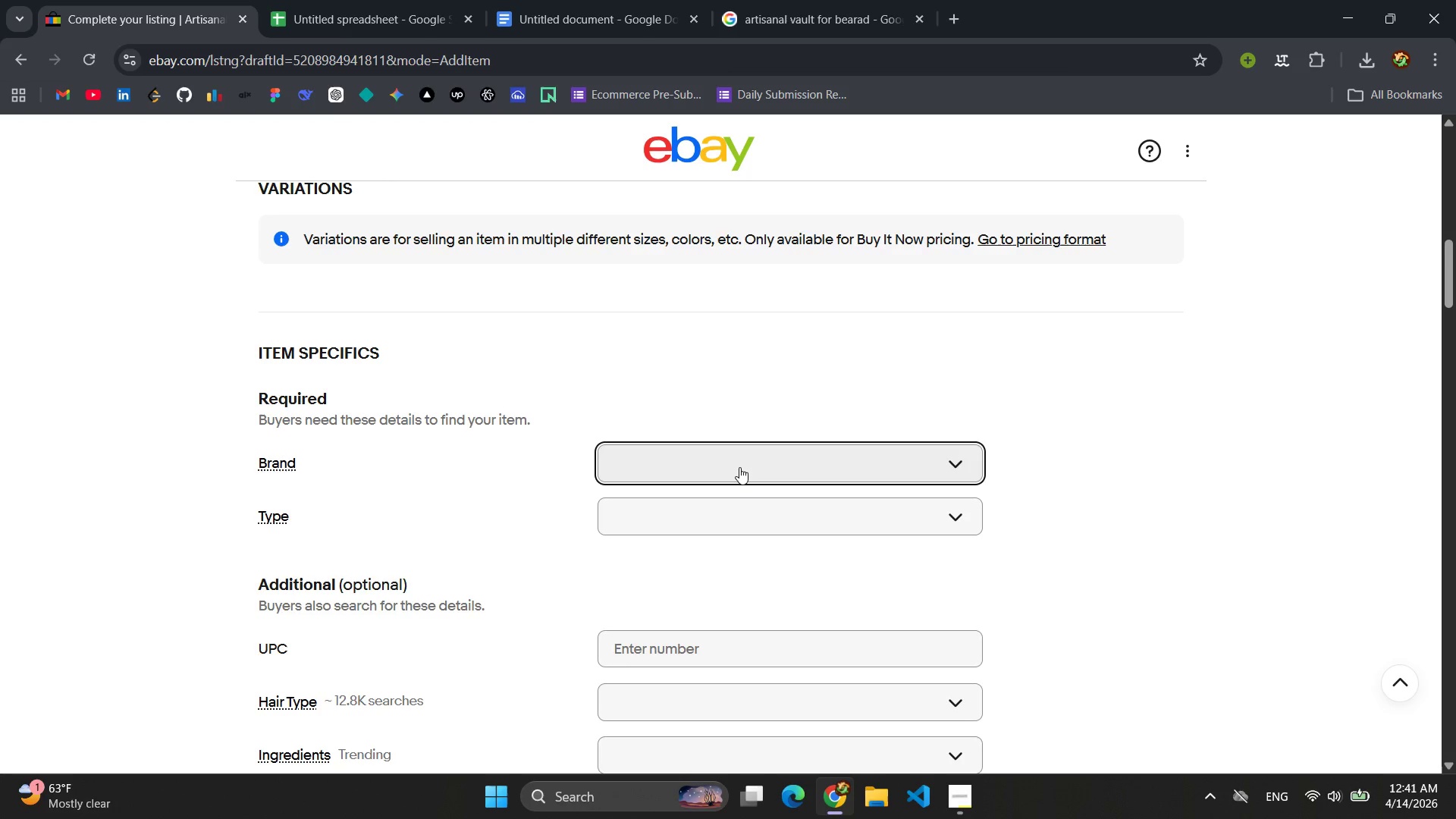 
key(Enter)
 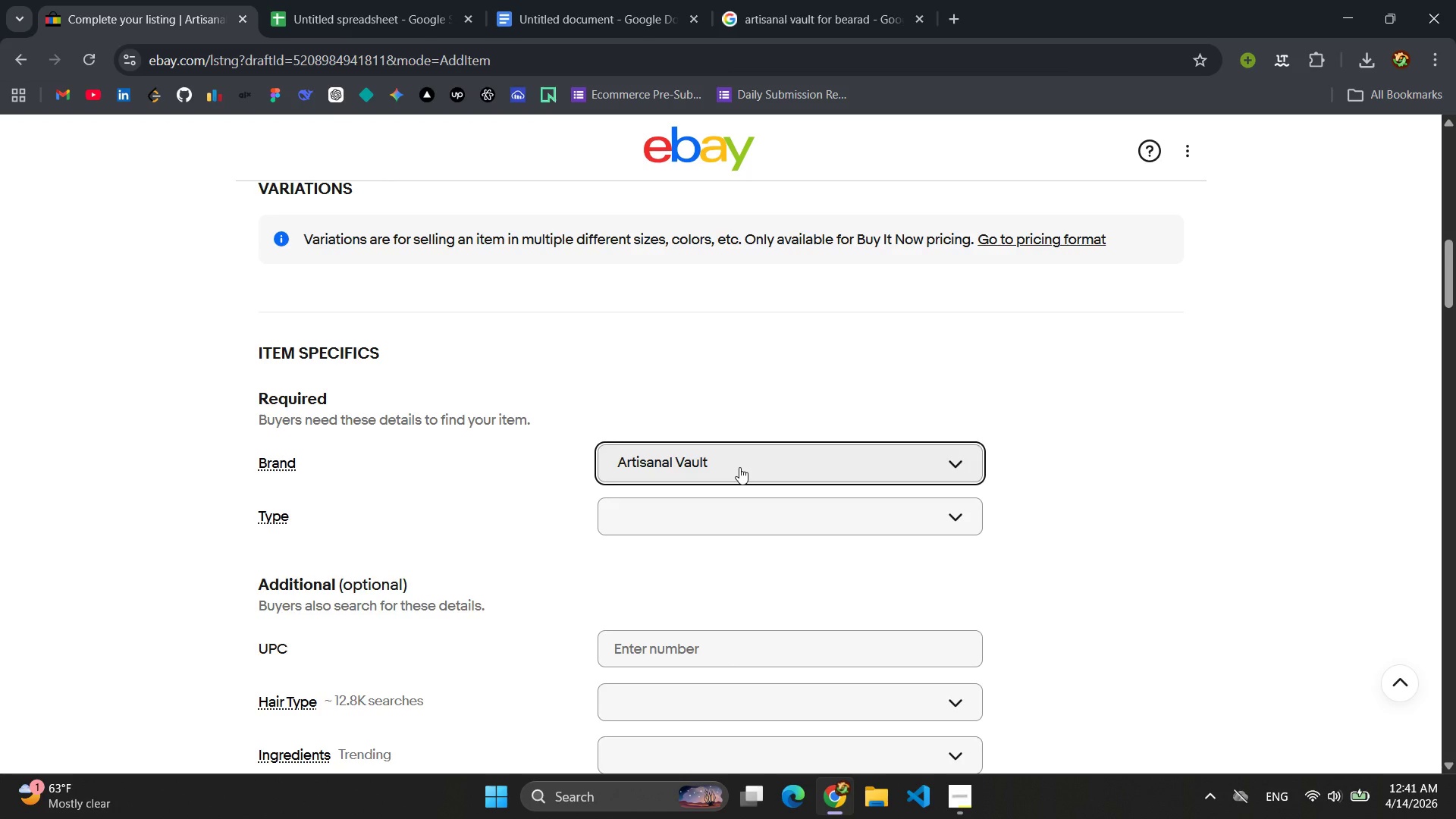 
scroll: coordinate [749, 468], scroll_direction: down, amount: 6.0
 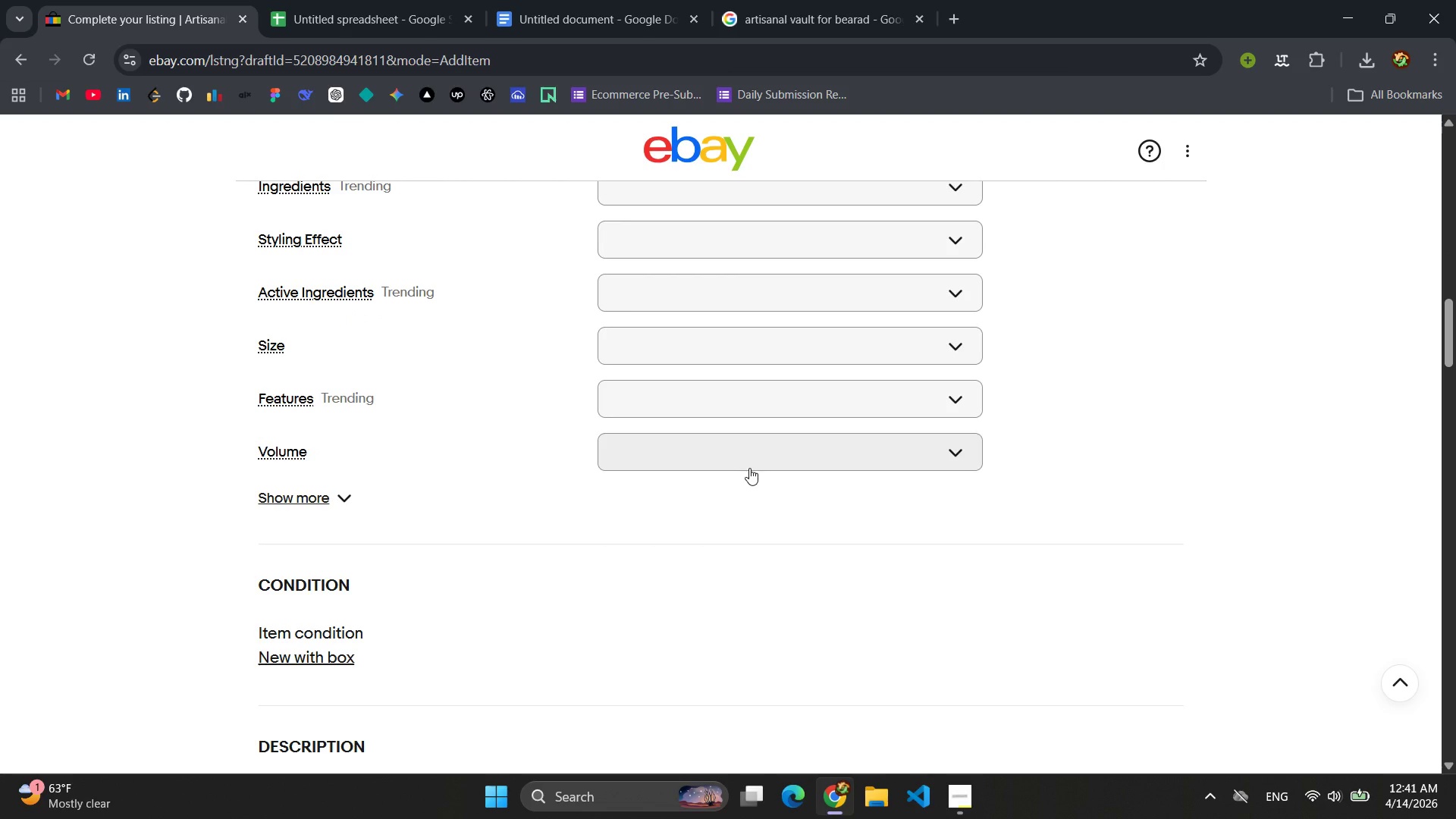 
scroll: coordinate [749, 468], scroll_direction: up, amount: 3.0
 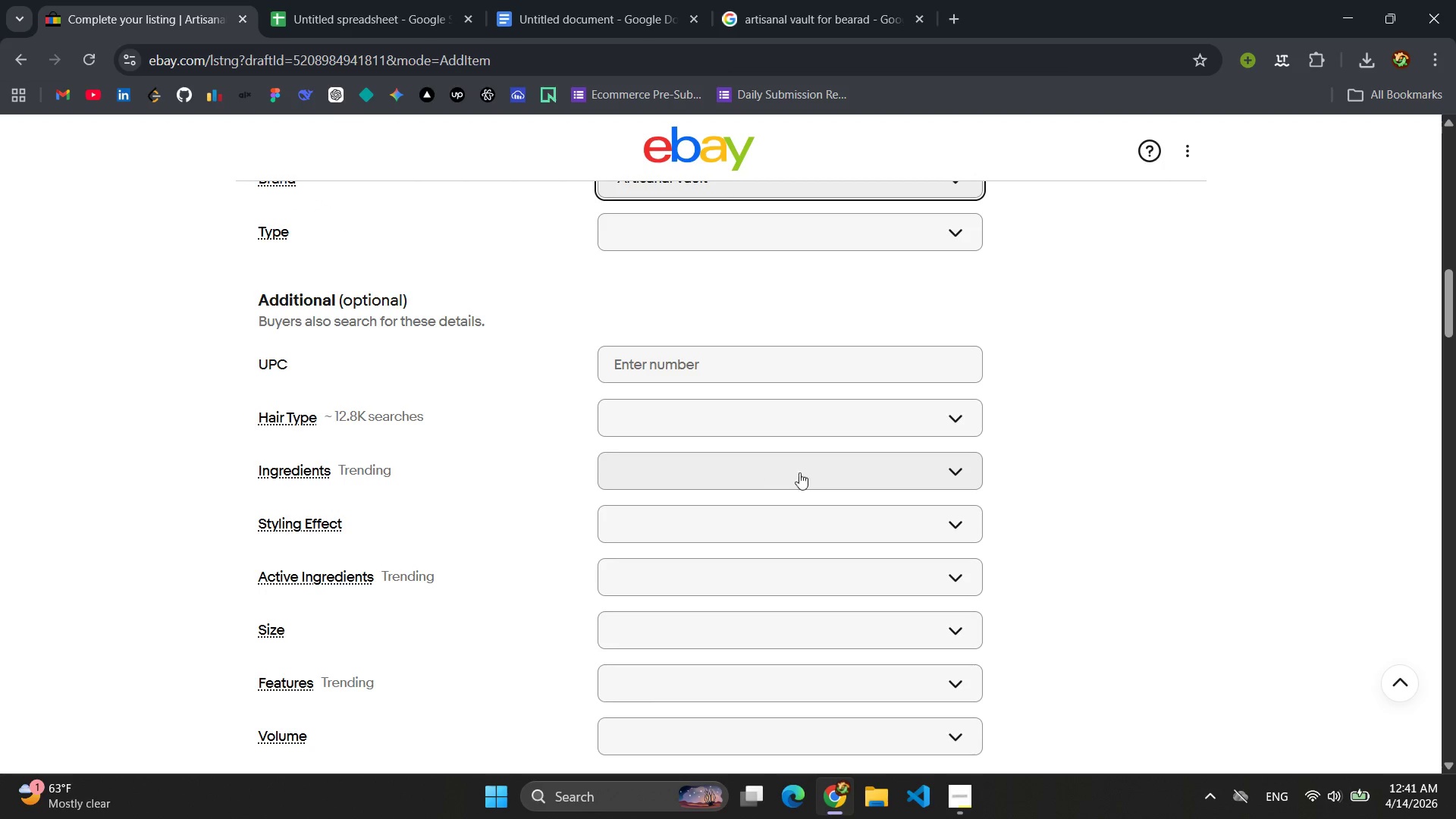 
left_click([825, 472])
 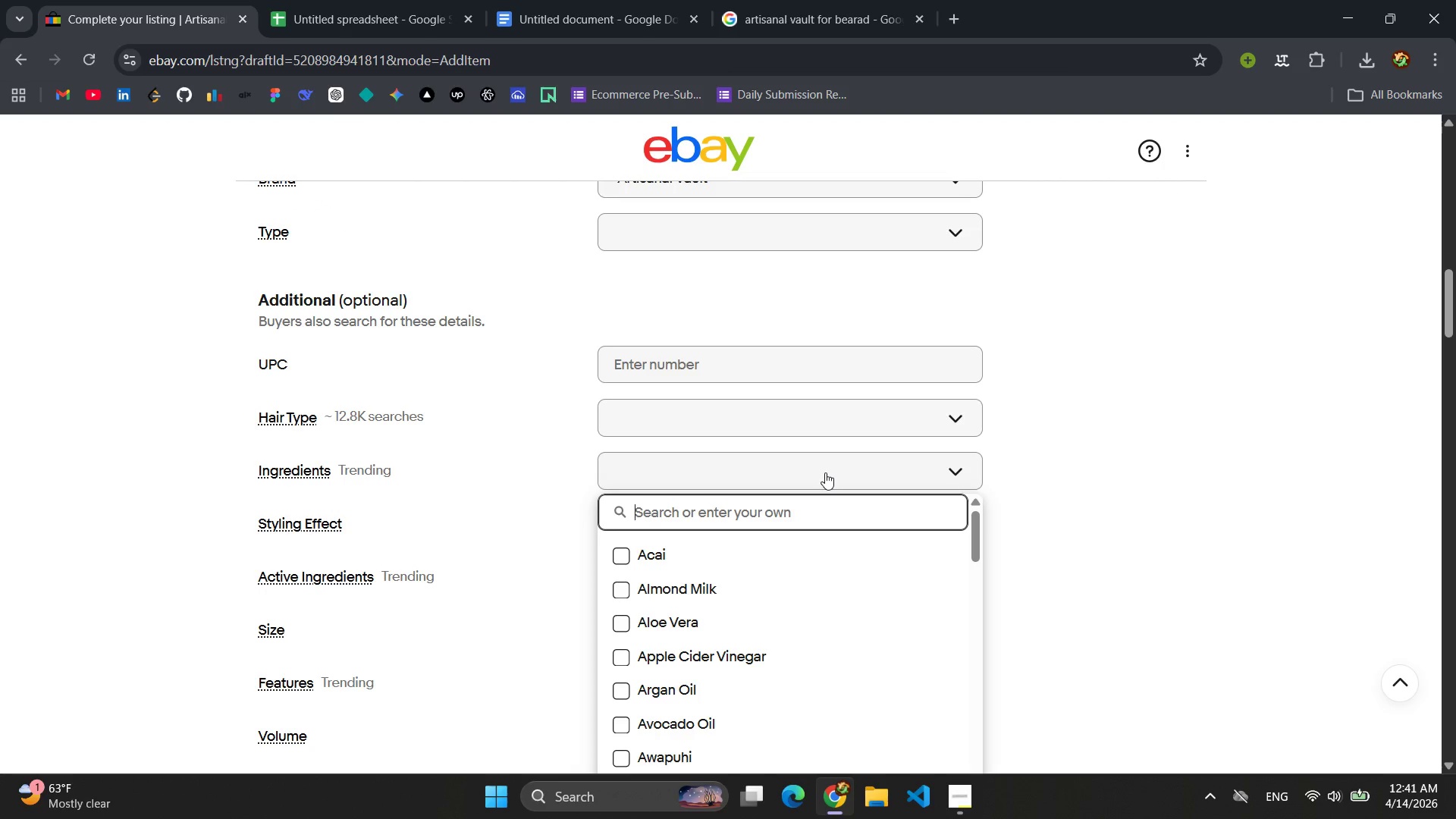 
type(oil)
 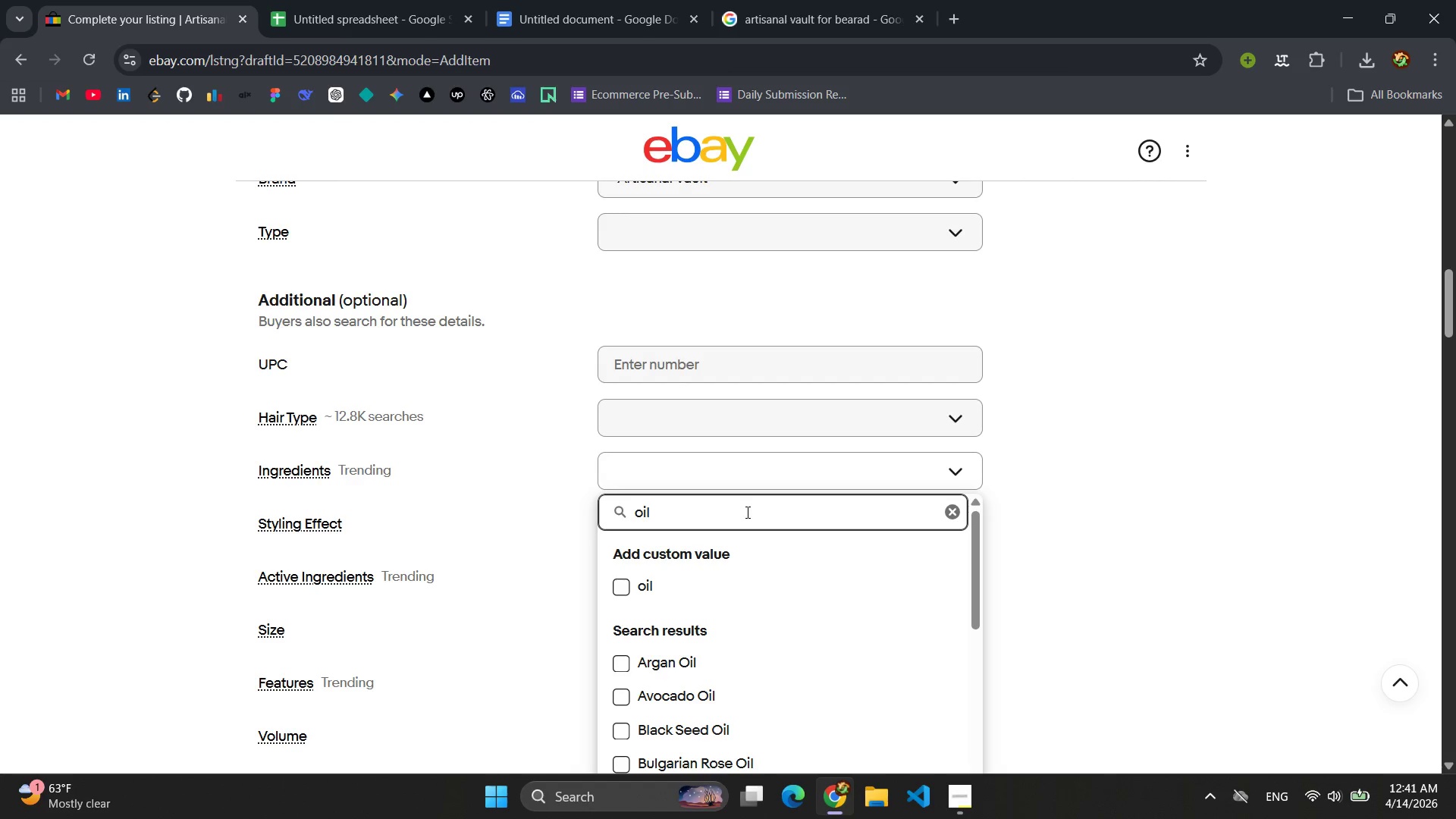 
wait(14.01)
 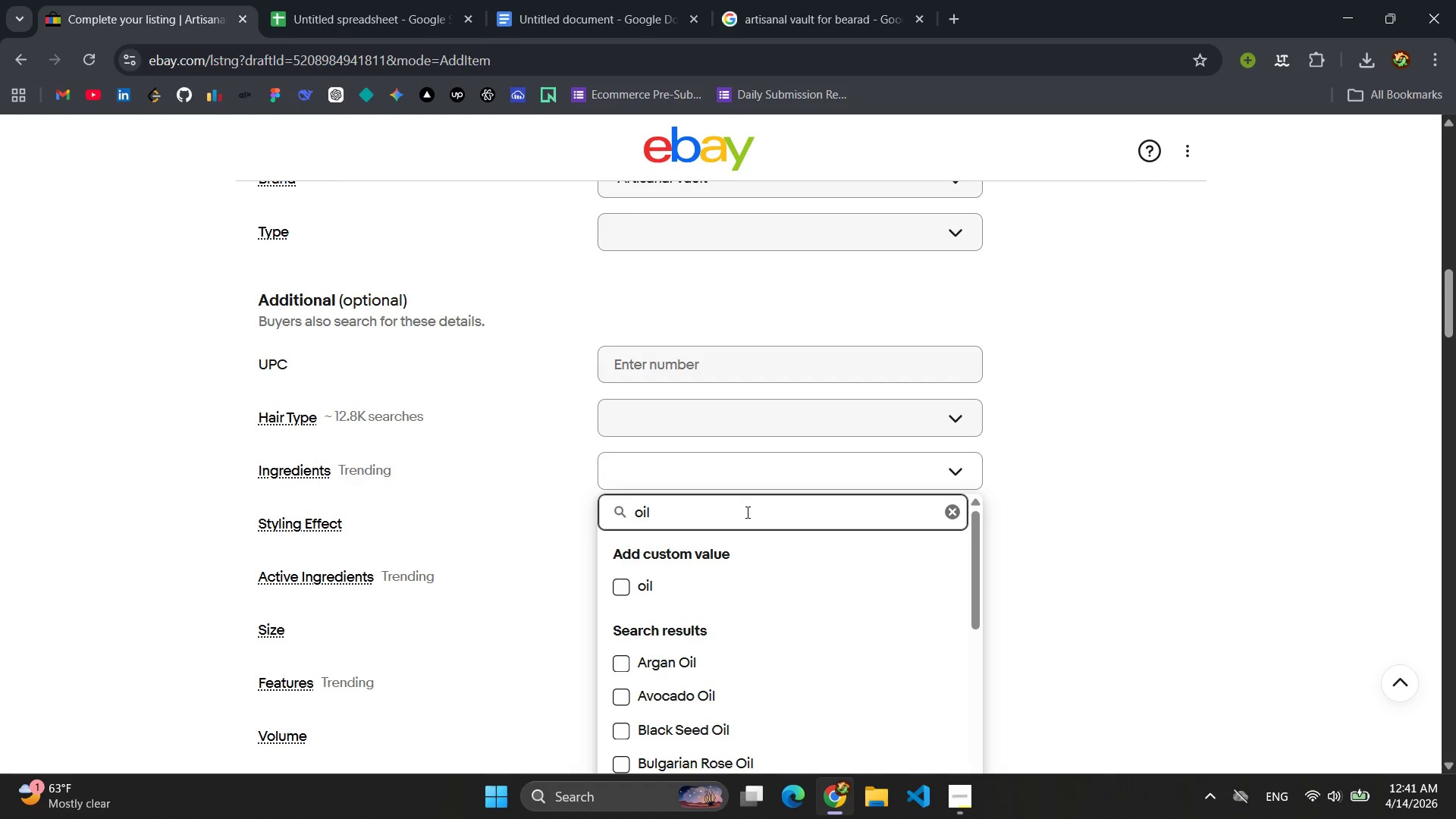 
left_click([655, 597])
 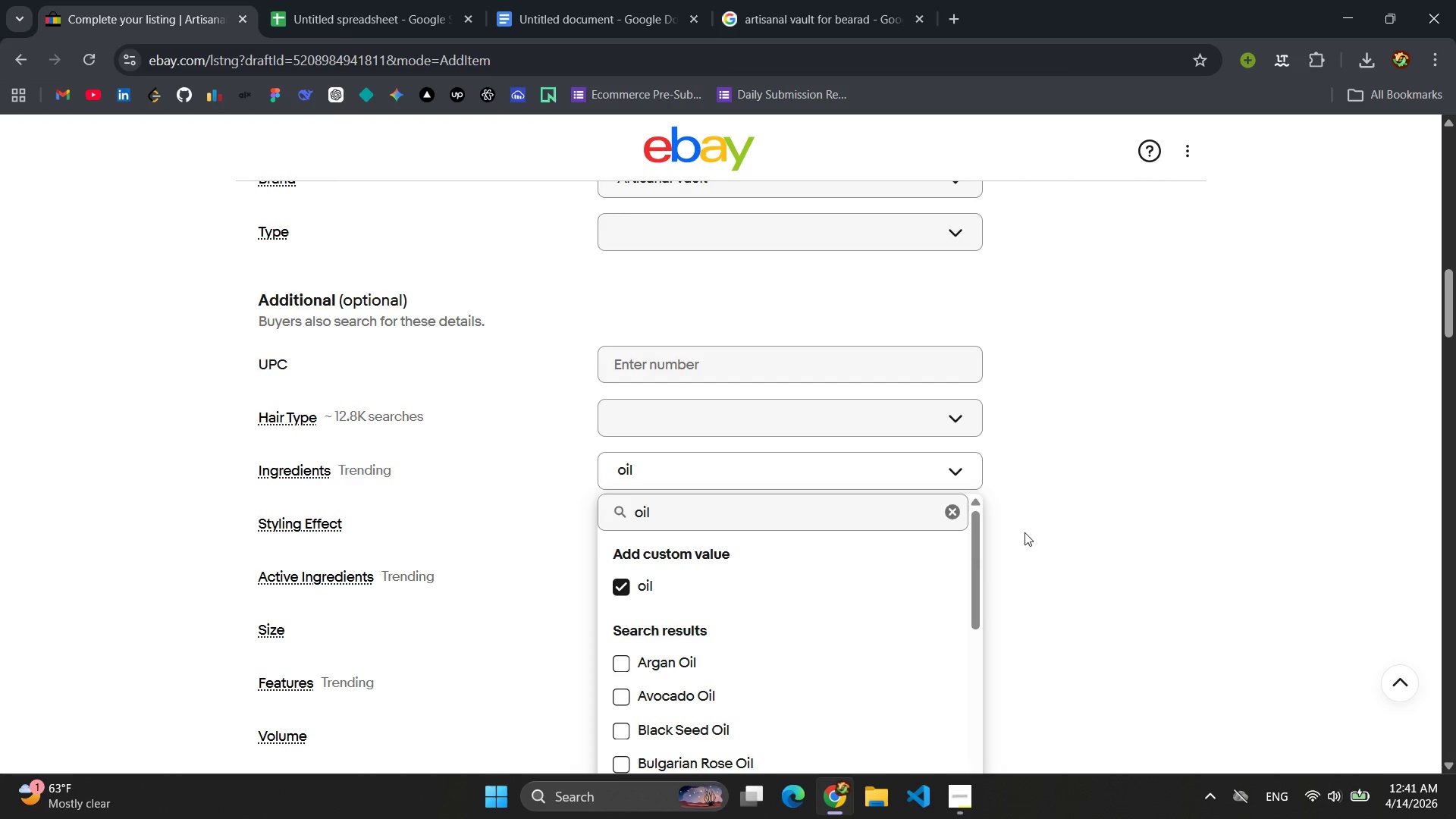 
left_click([1159, 494])
 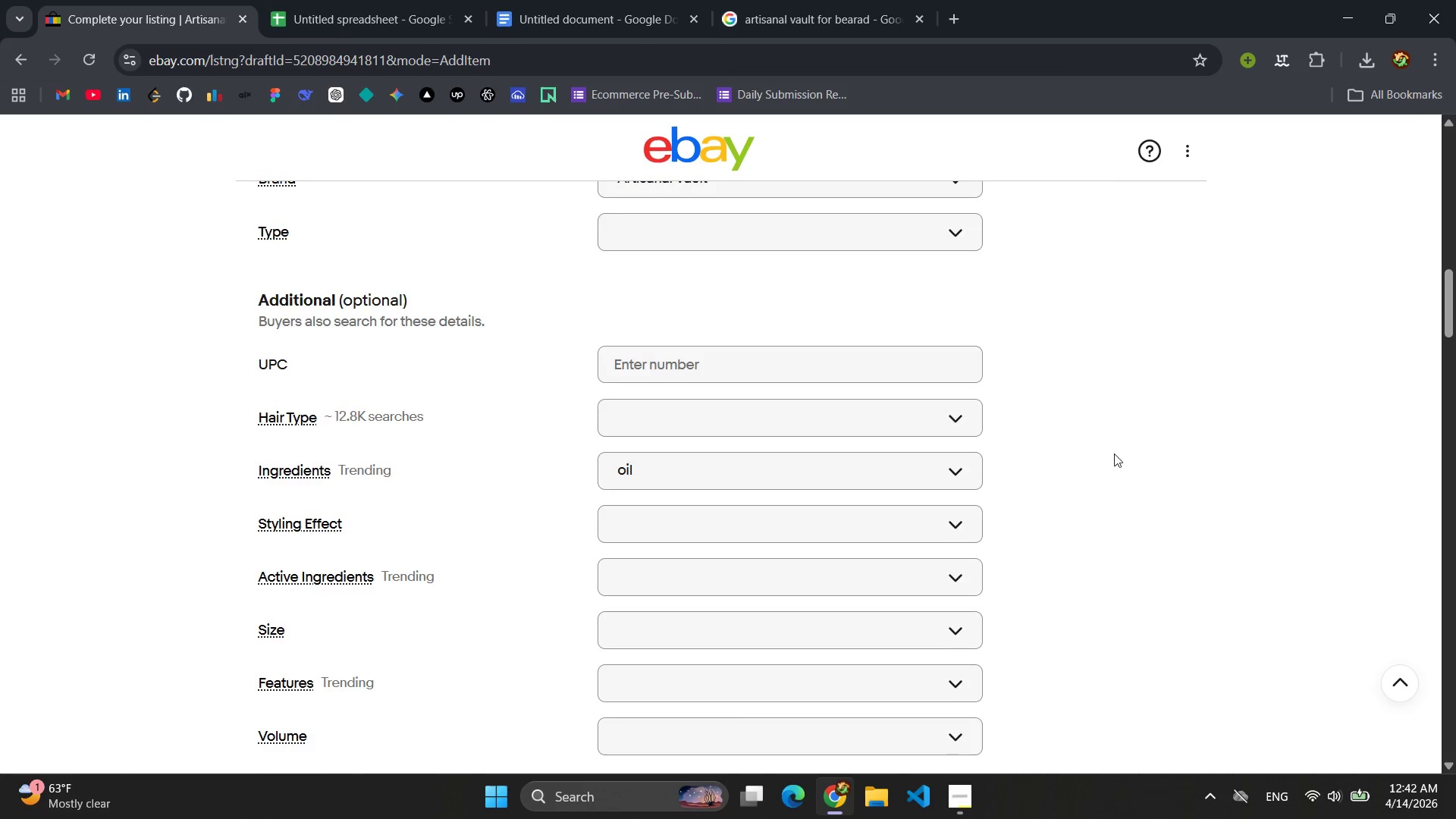 
scroll: coordinate [1114, 450], scroll_direction: down, amount: 5.0
 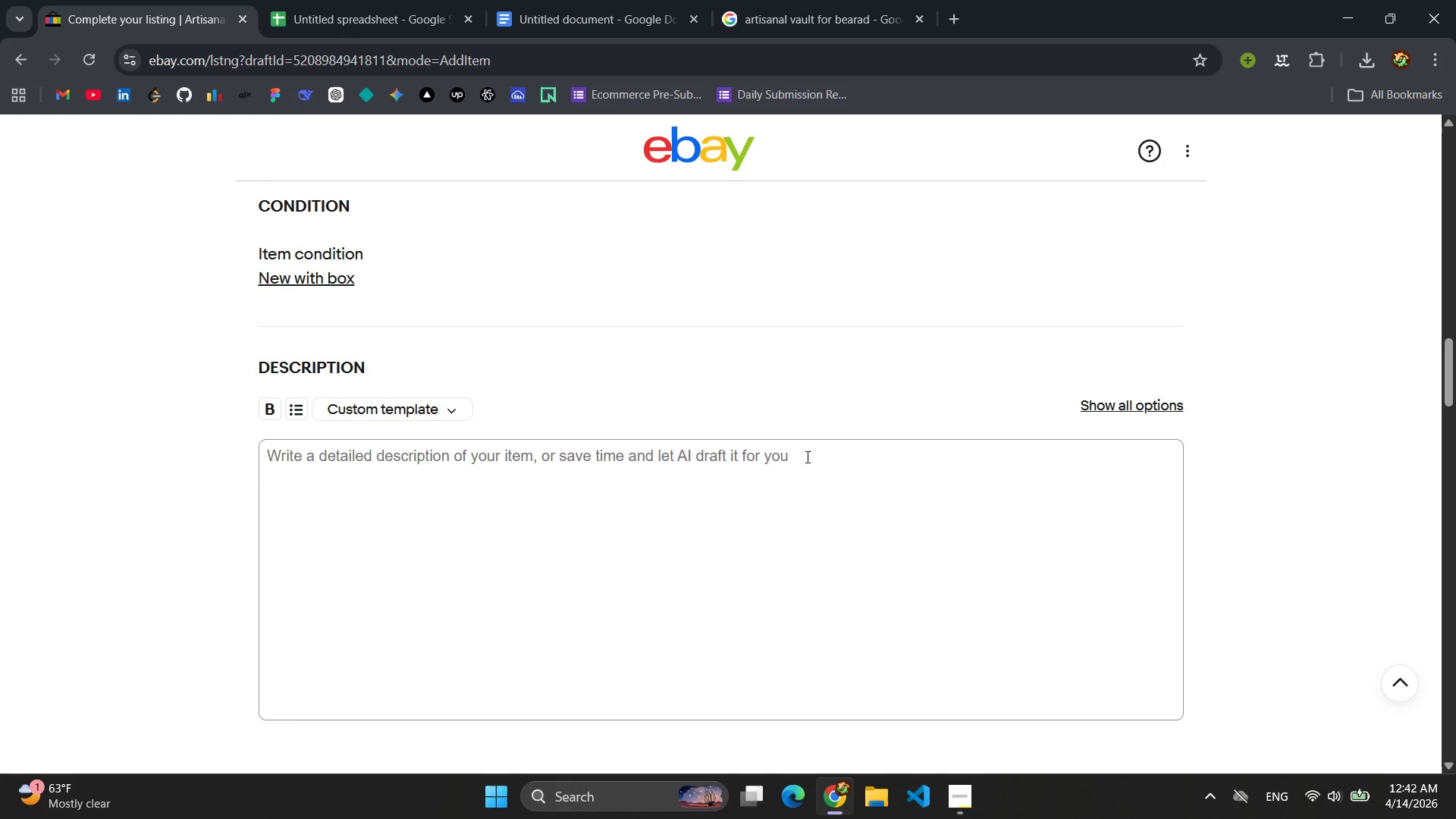 
left_click([654, 488])
 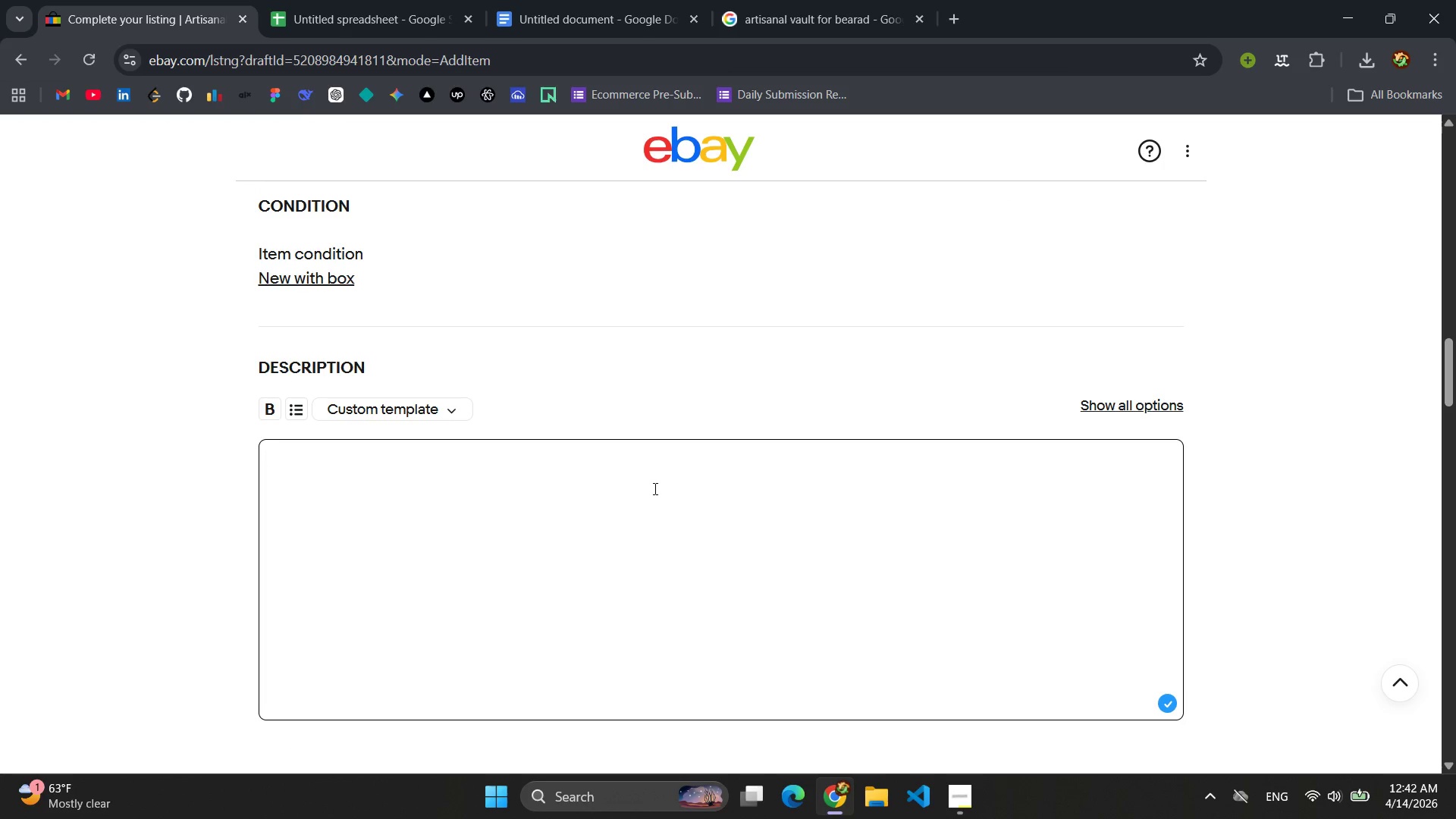 
hold_key(key=ShiftLeft, duration=0.39)
 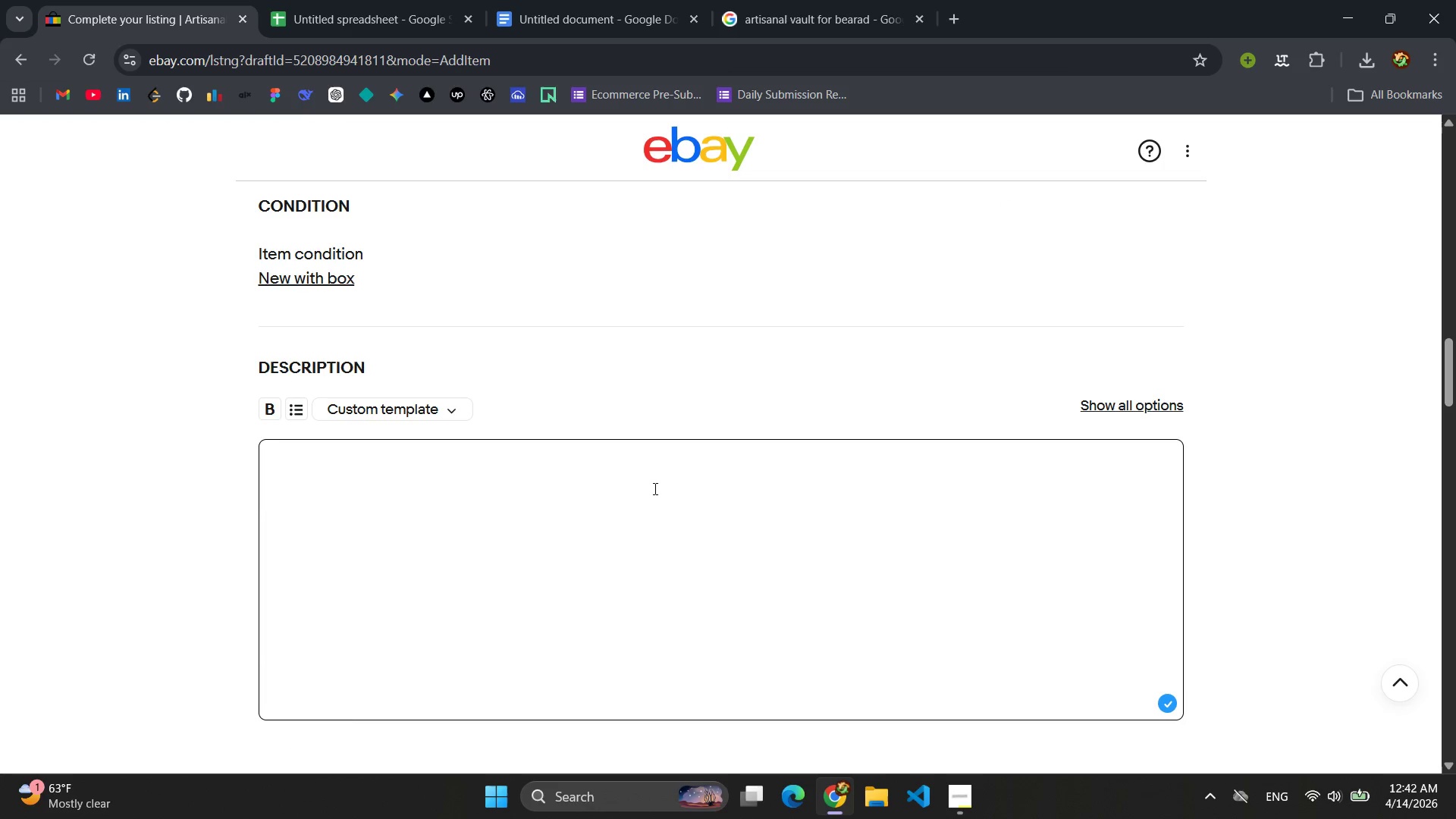 
type(Al)
key(Backspace)
type(n elevated grooming experience a)
key(Backspace)
type(designed for modern professionals )
key(Backspace)
type(.)
 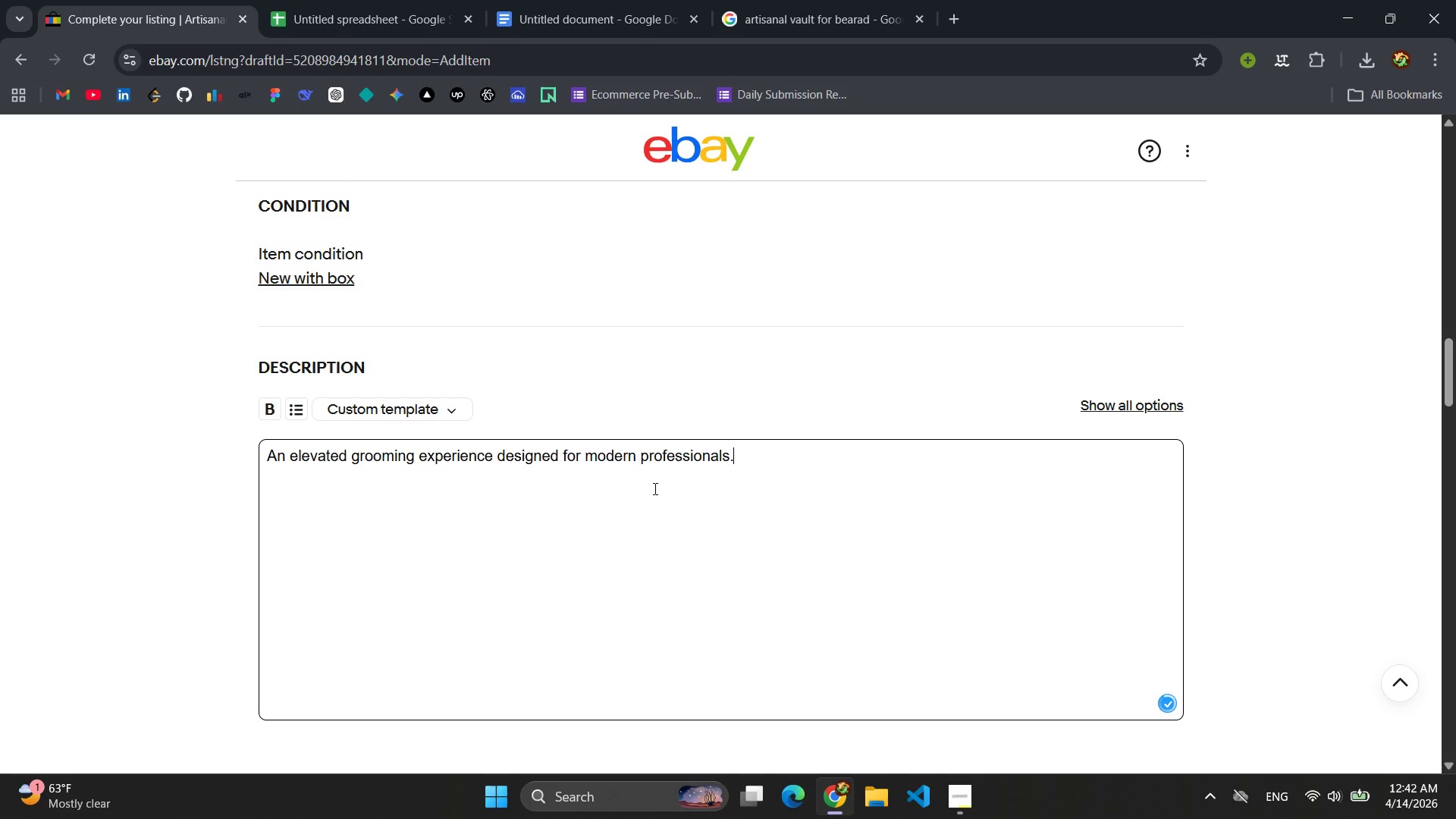 
key(Enter)
 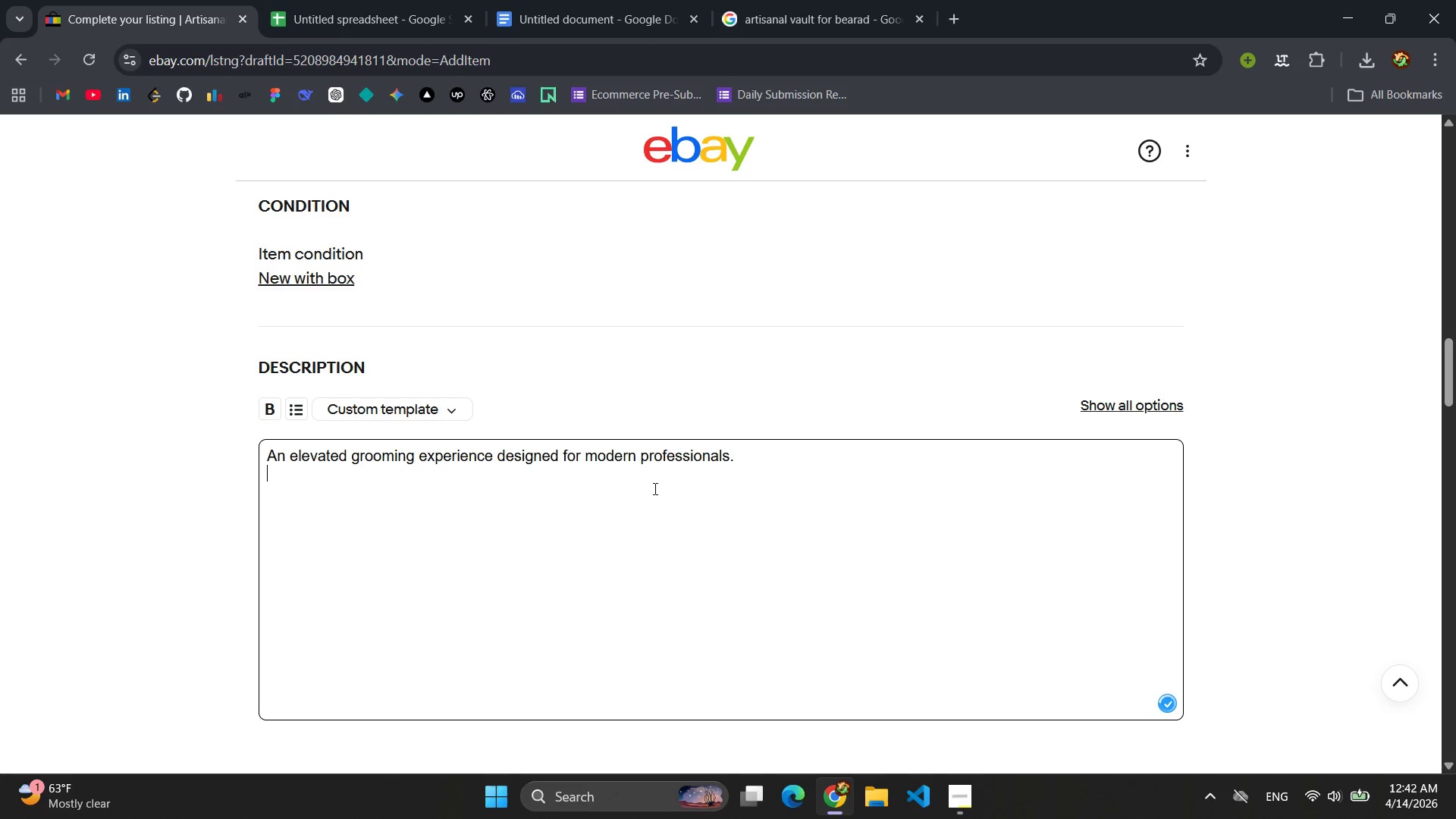 
key(Enter)
 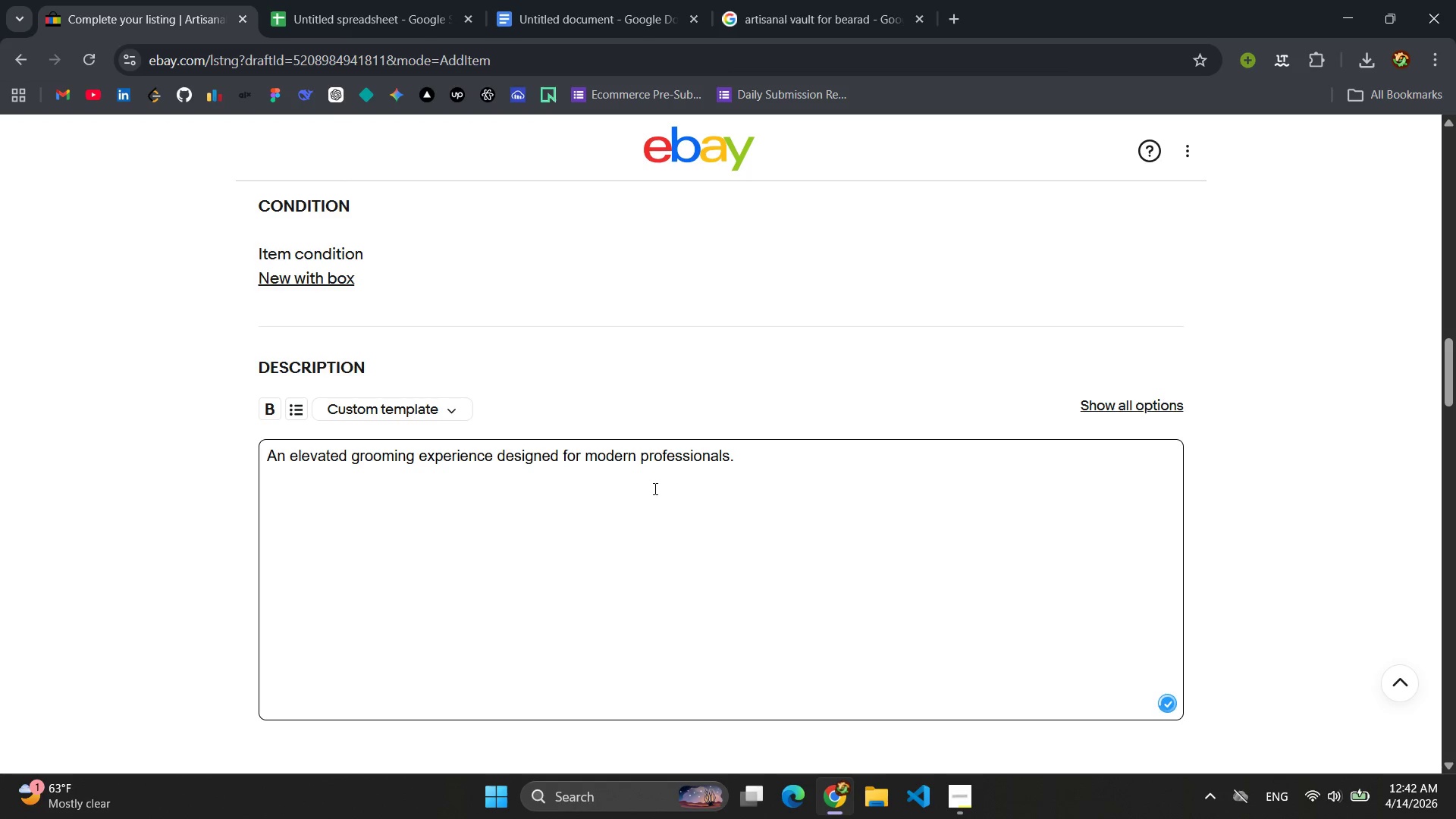 
type(This artisanal valu)
key(Backspace)
key(Backspace)
type(ult iincl)
key(Backspace)
key(Backspace)
key(Backspace)
key(Backspace)
type(ncludes orgainc beard oilorganic beard oils a precision )
key(Backspace)
type(-cra)
 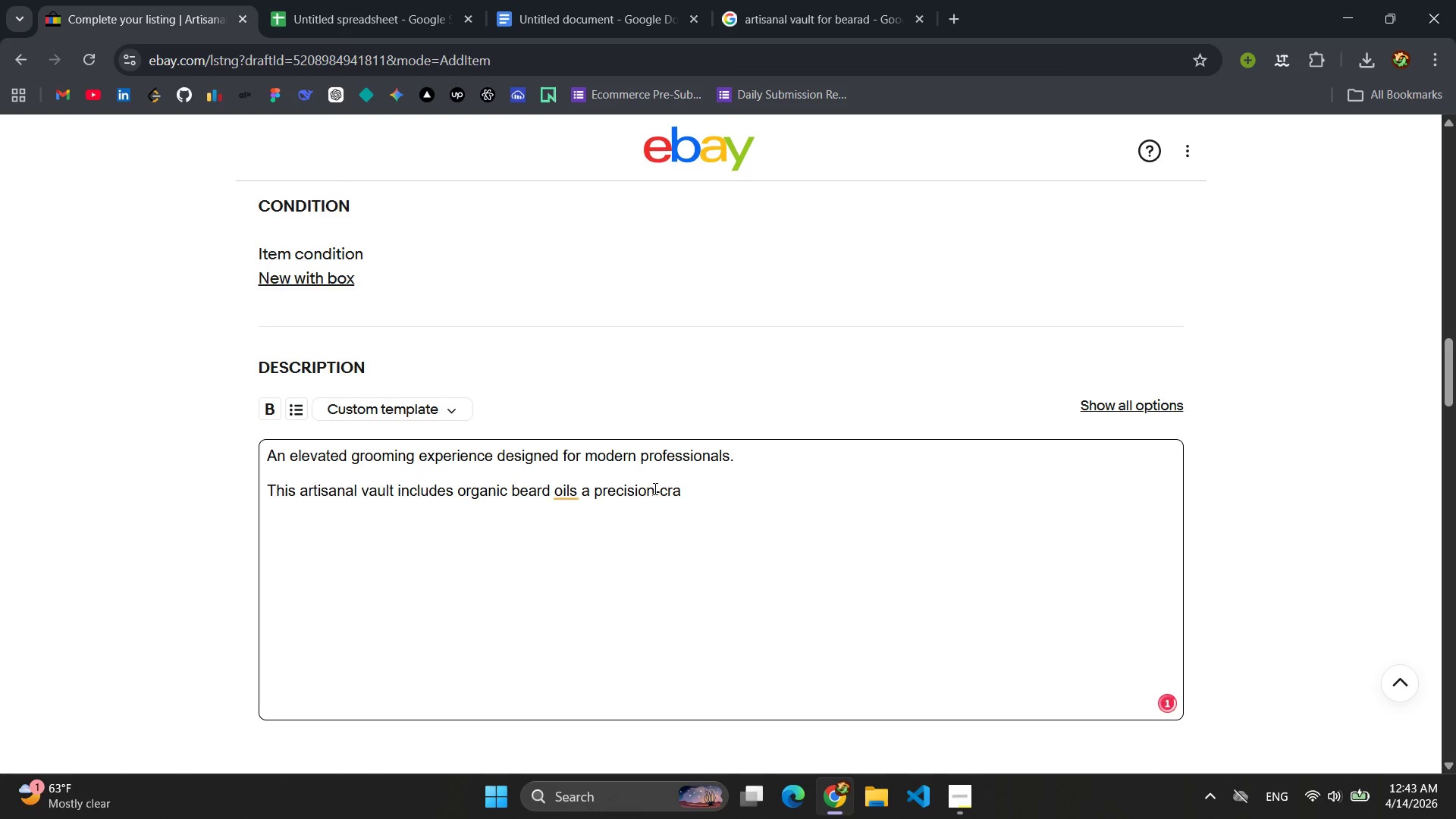 
left_click([578, 494])
 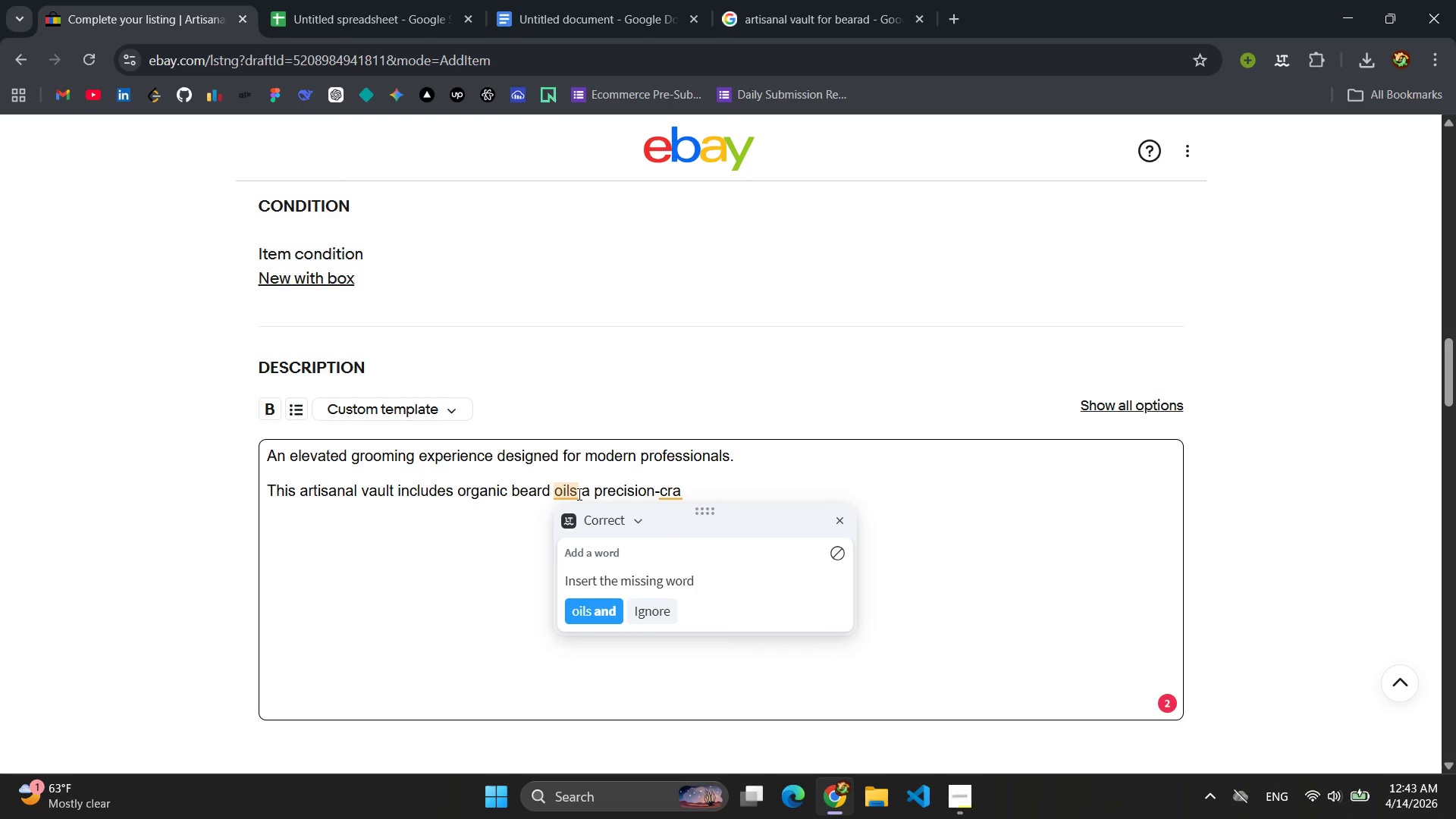 
key(Comma)
 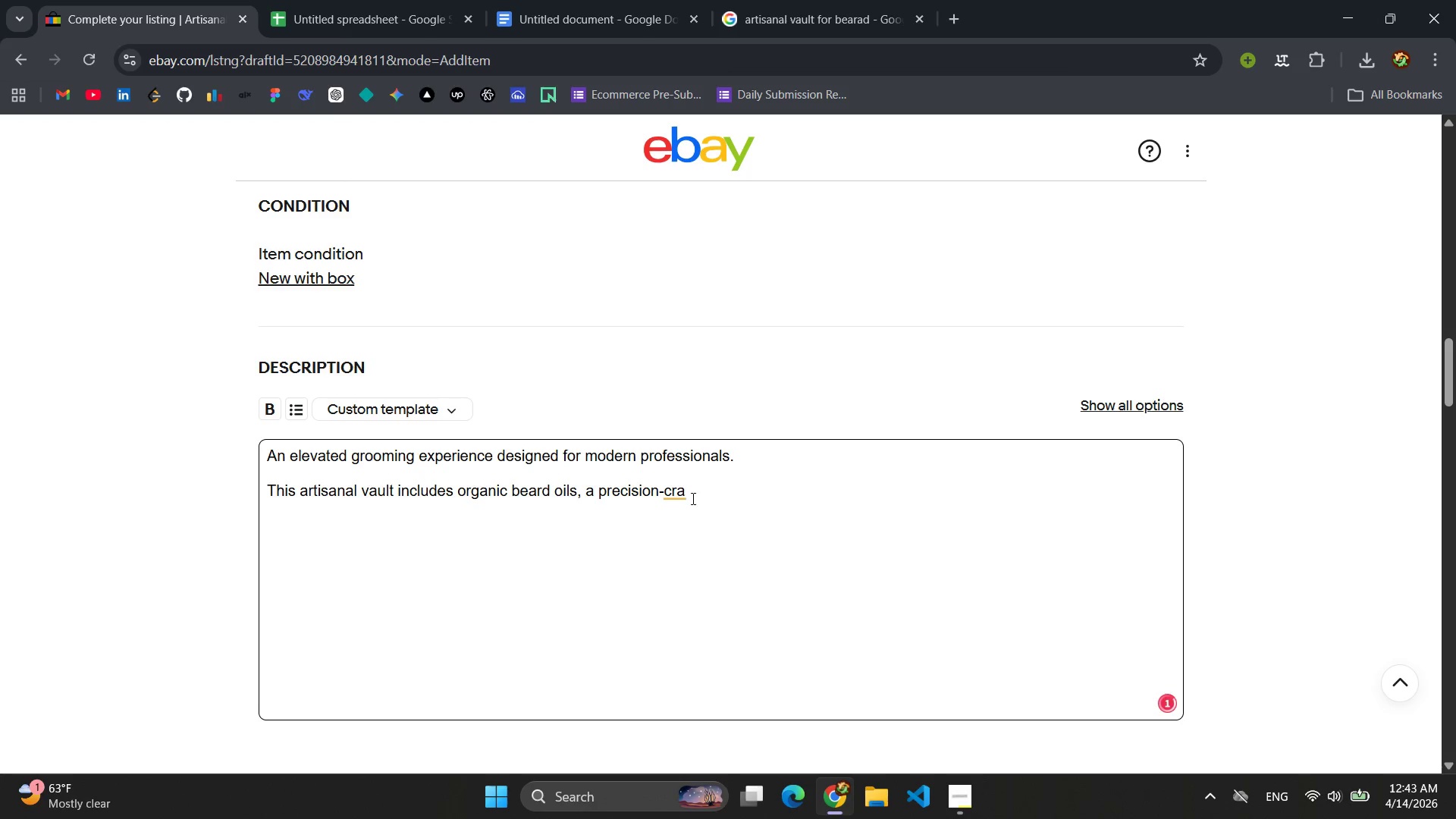 
left_click([692, 498])
 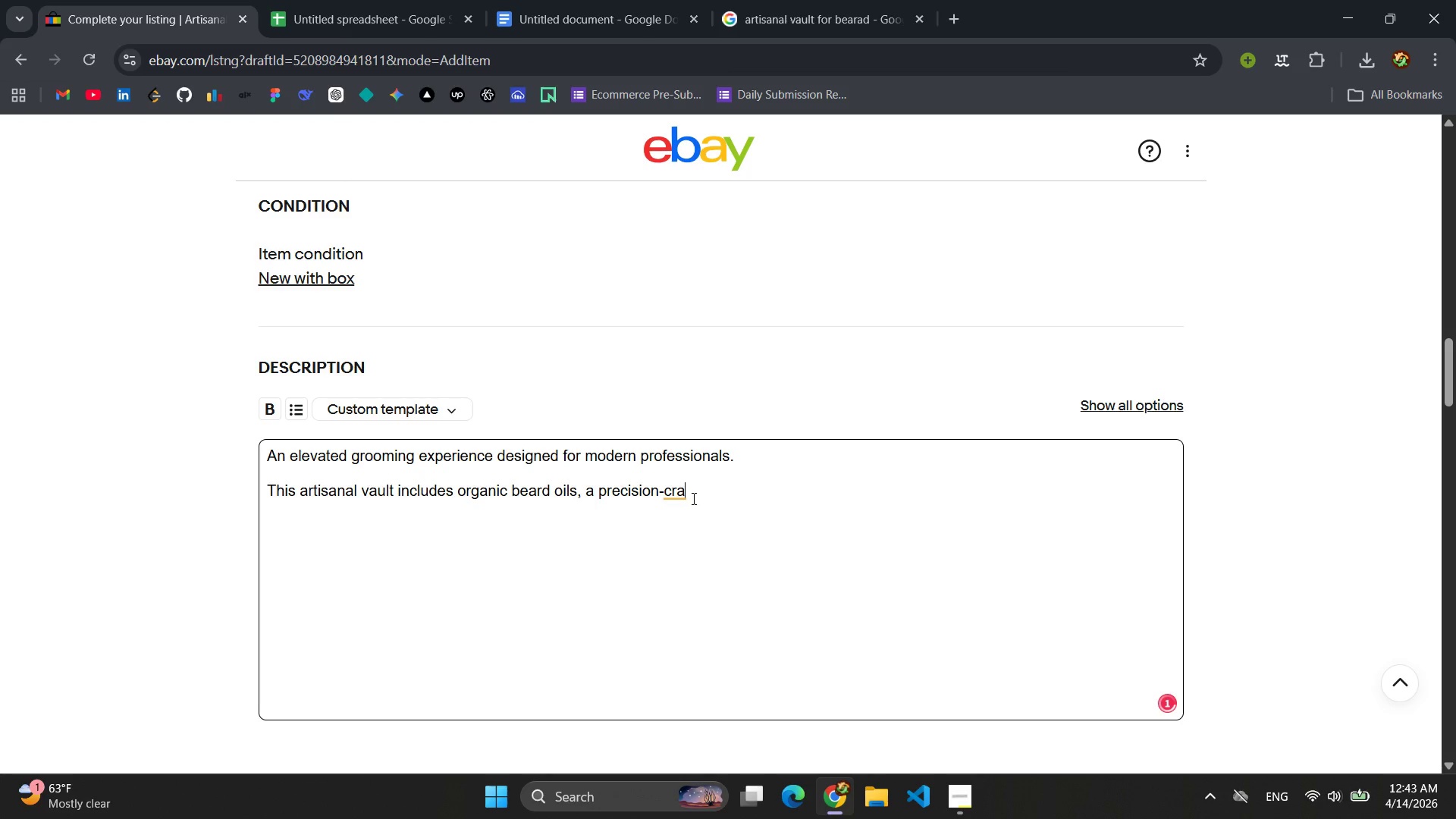 
type(fted comb, and a premium wooe)
key(Backspace)
type(dem)
key(Backspace)
type(n storage case. Combining aeshe)
key(Backspace)
key(Backspace)
type(thetics with functionality, its)
key(Backspace)
type('s ideal for maintaining a poi)
key(Backspace)
type(lished and well-go)
key(Backspace)
type(roomed appearance.)
 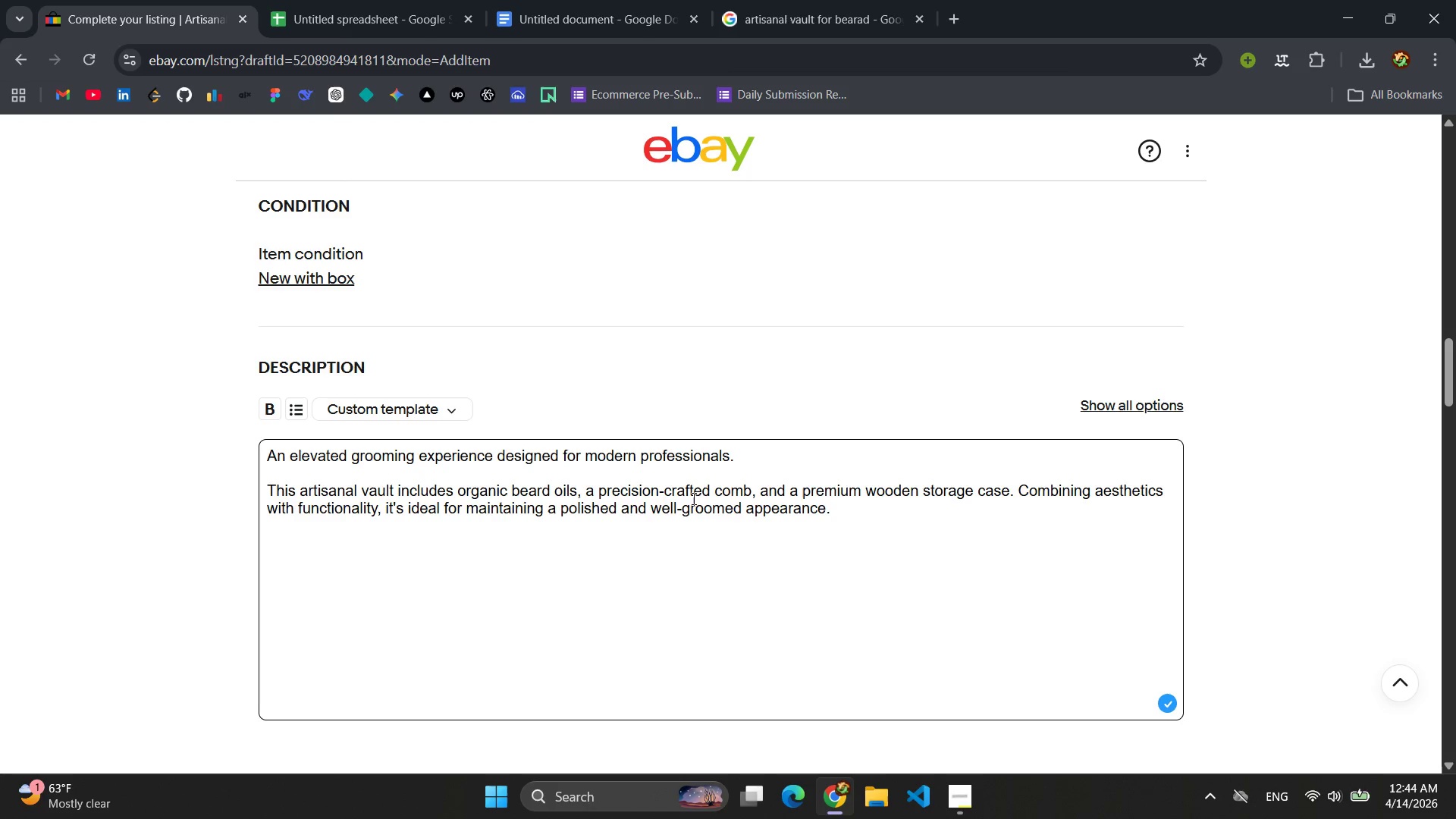 
wait(7.67)
 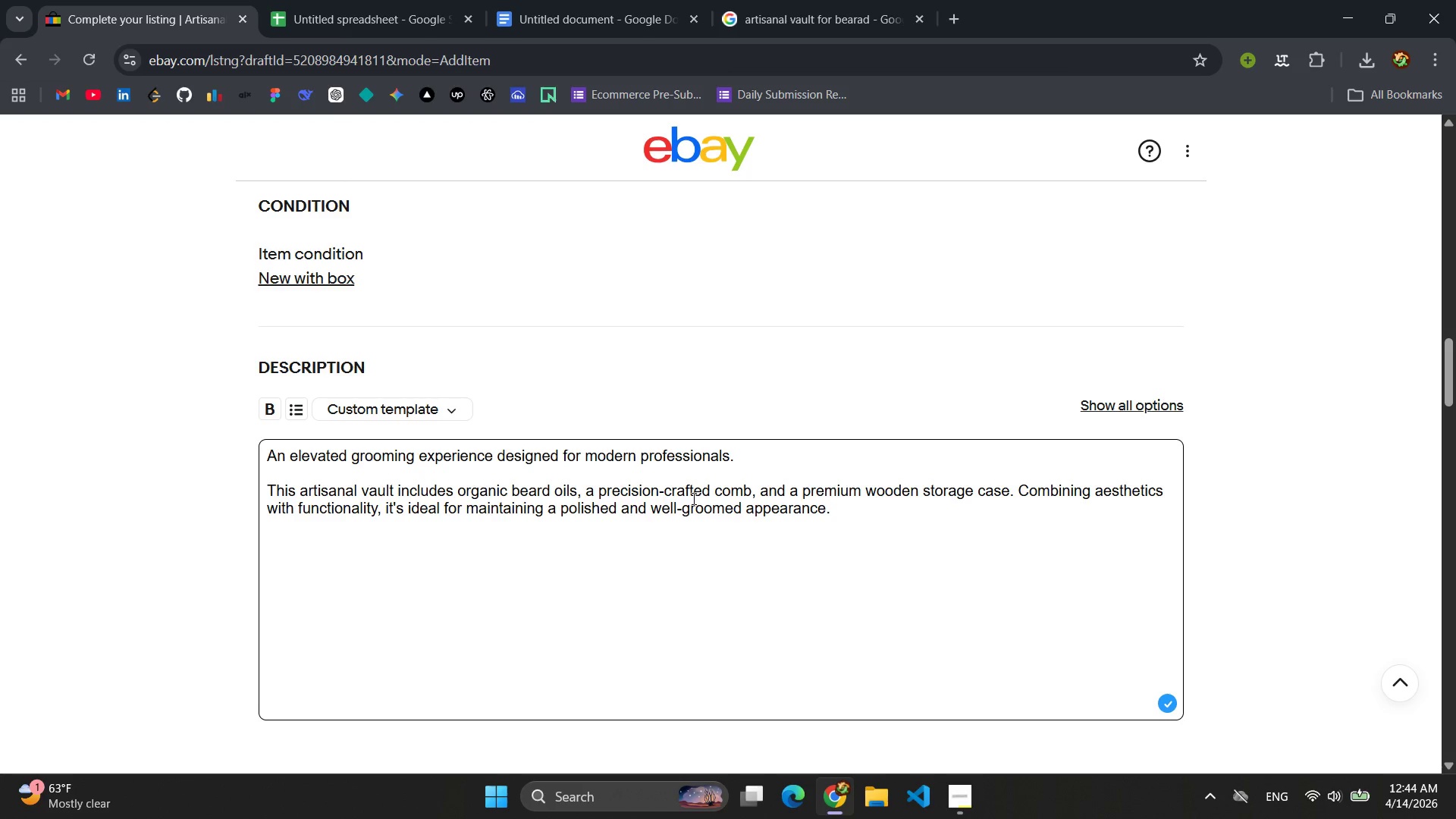 
scroll: coordinate [692, 498], scroll_direction: down, amount: 4.0
 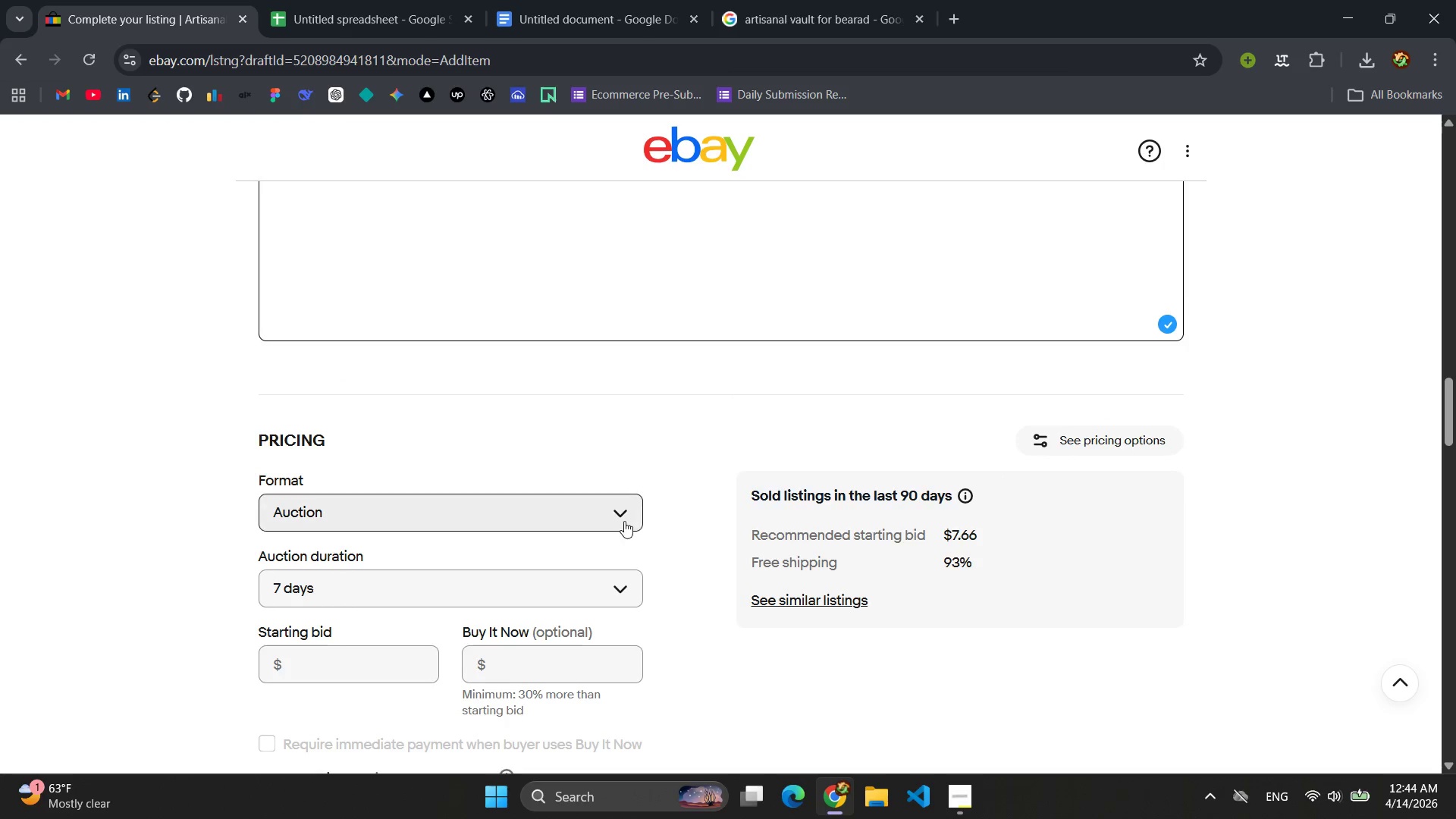 
left_click([621, 519])
 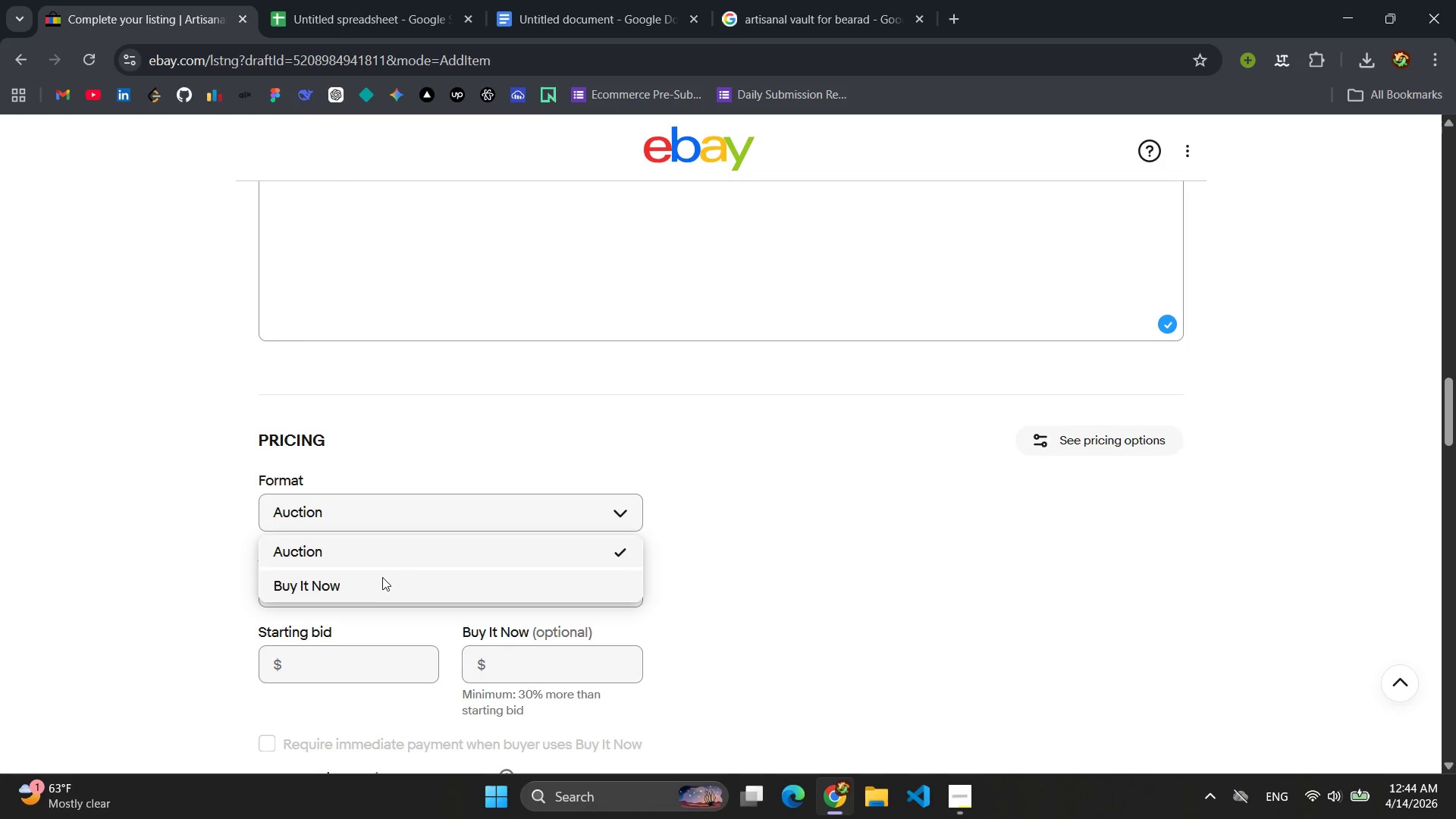 
left_click([382, 577])
 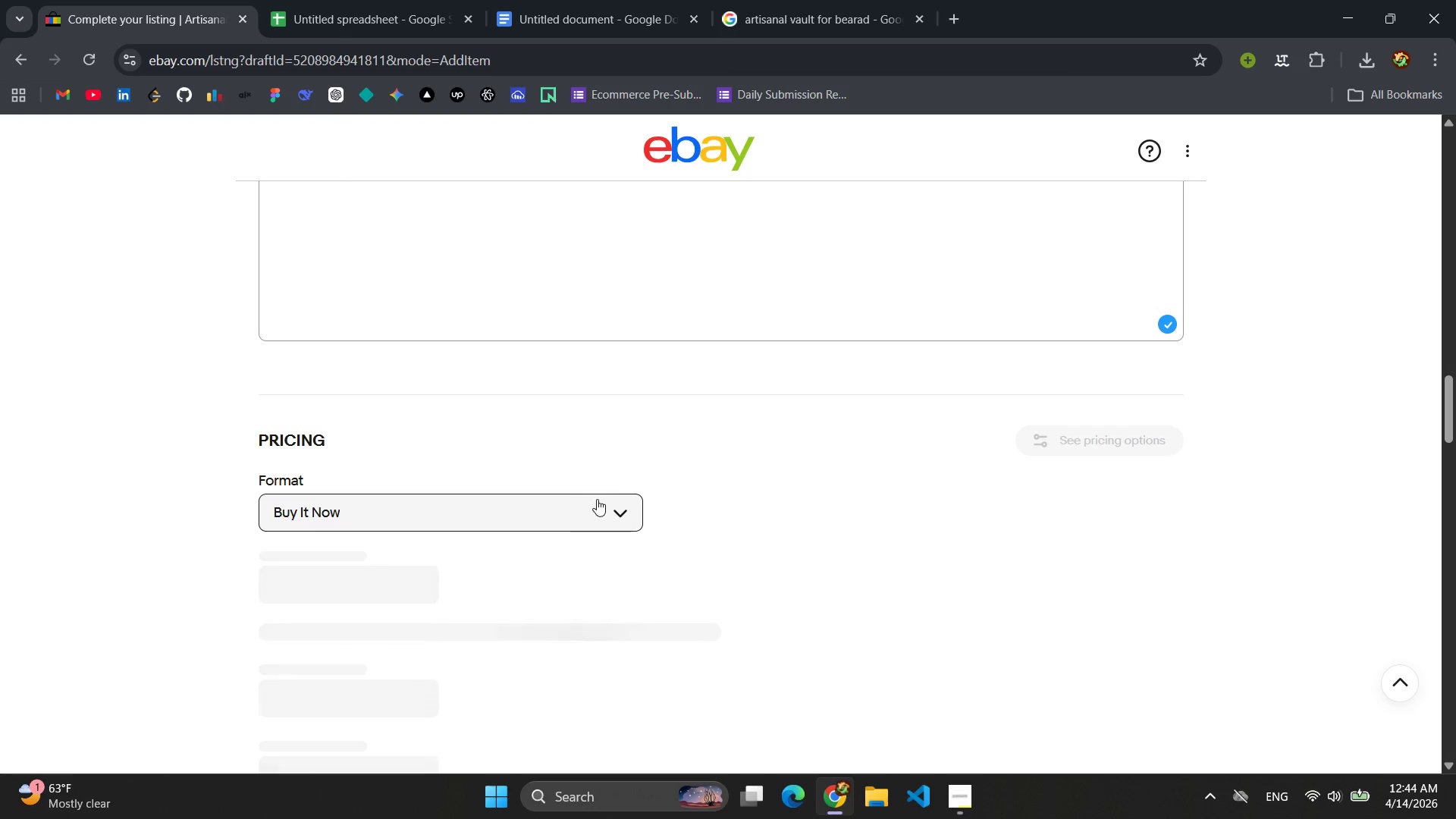 
scroll: coordinate [740, 476], scroll_direction: down, amount: 2.0
 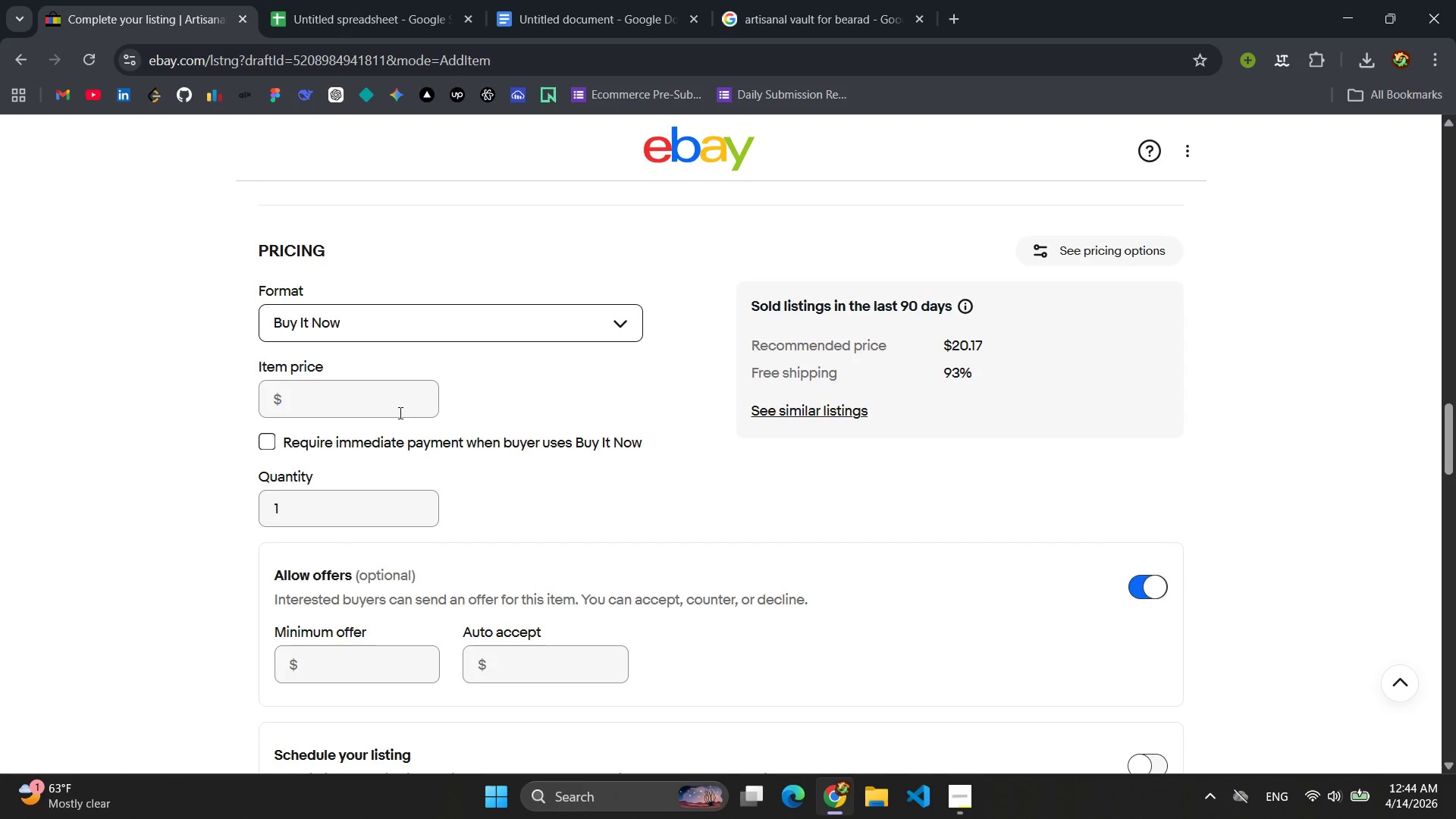 
wait(5.98)
 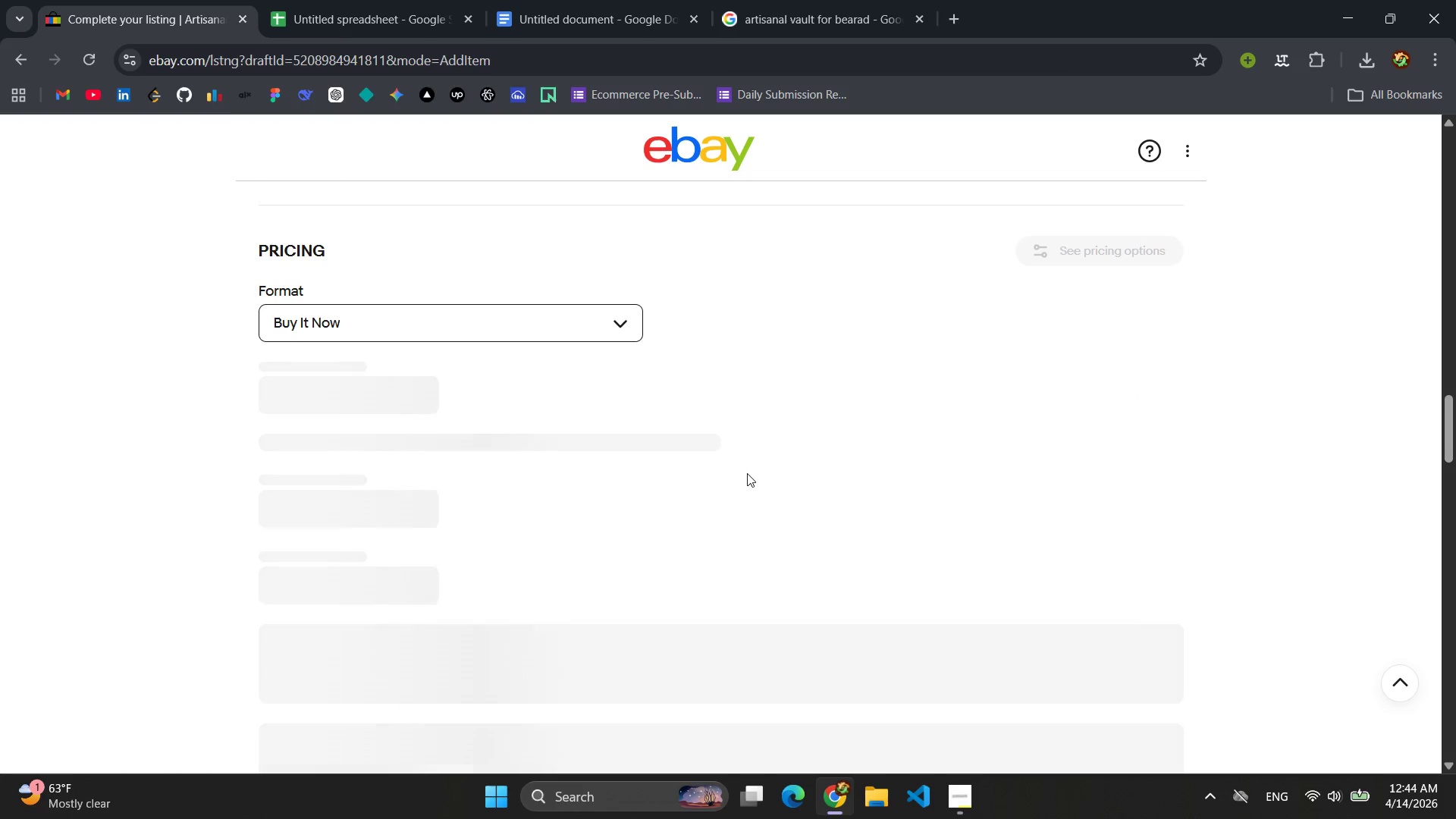 
left_click([372, 15])
 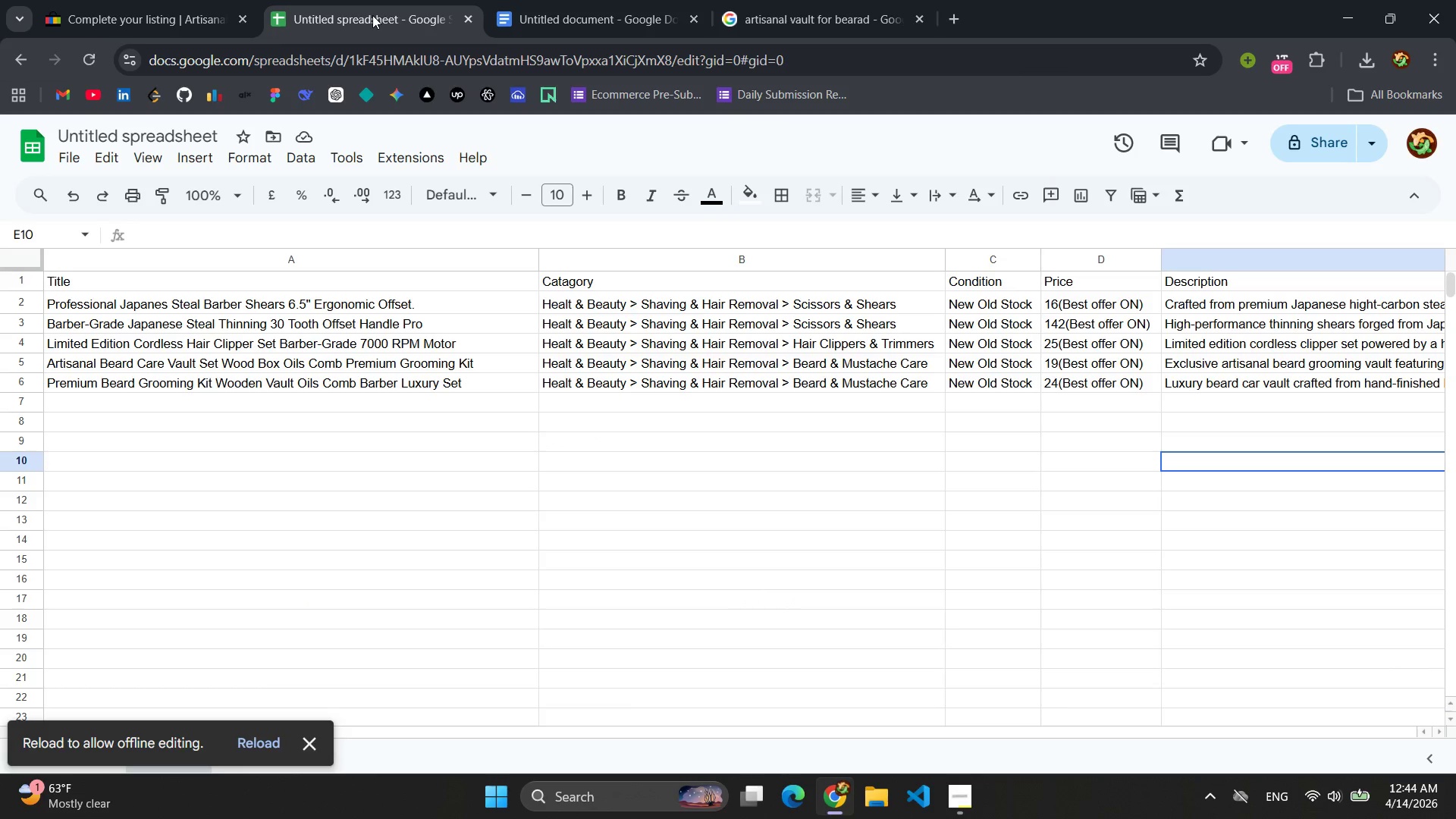 
left_click([152, 12])
 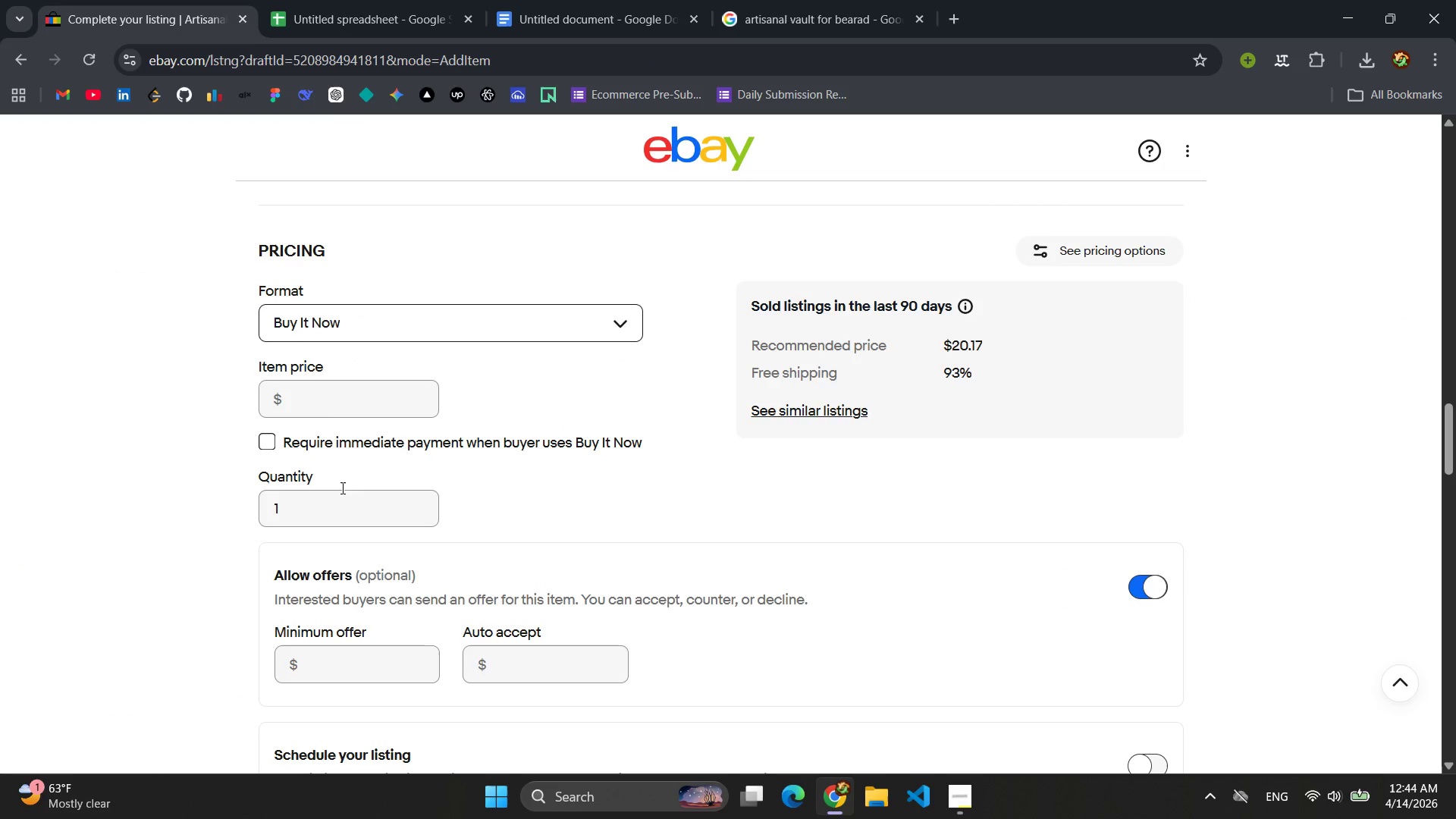 
left_click([326, 413])
 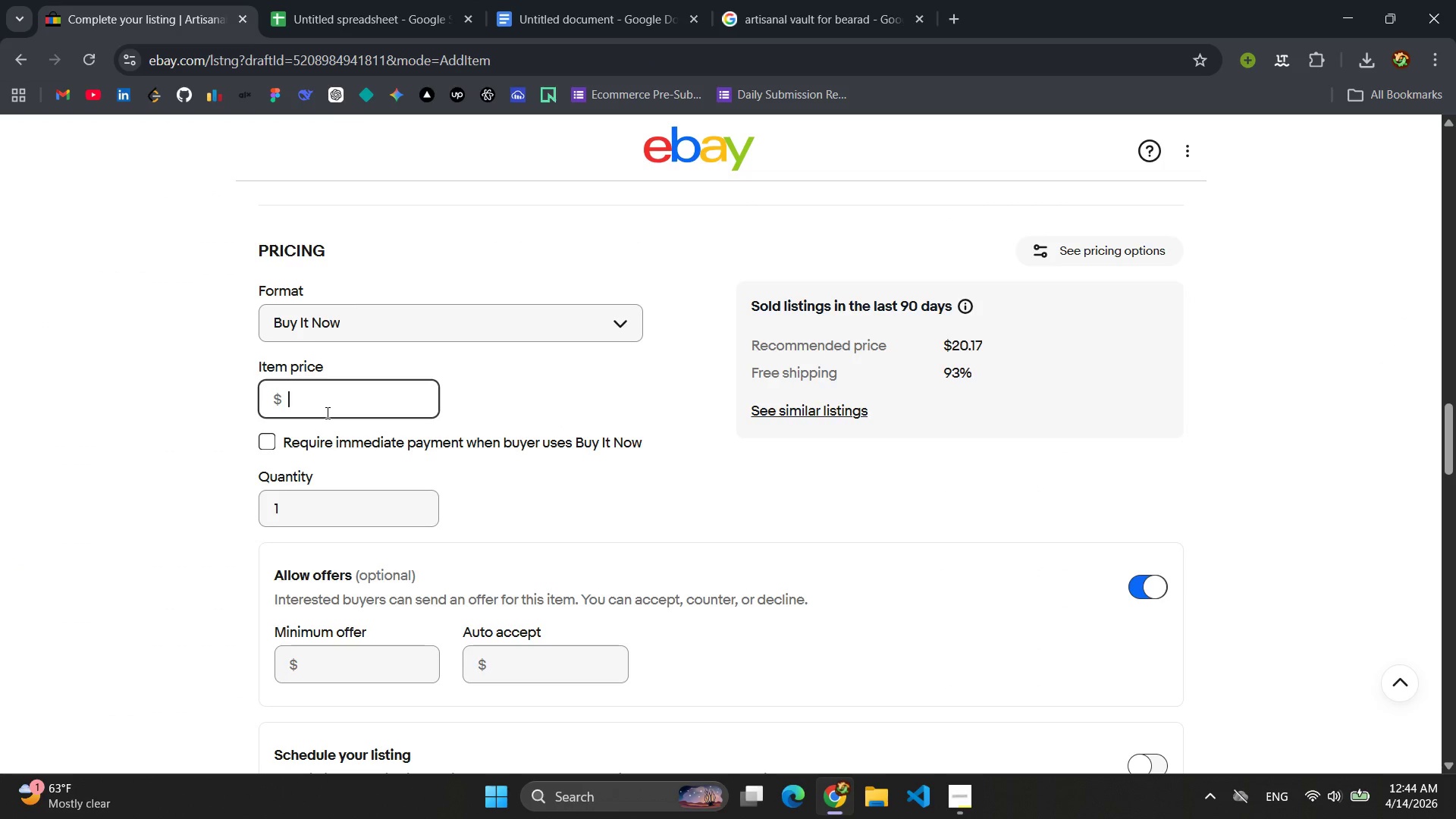 
type(24)
key(Backspace)
key(Backspace)
key(Backspace)
key(Backspace)
type(29)
 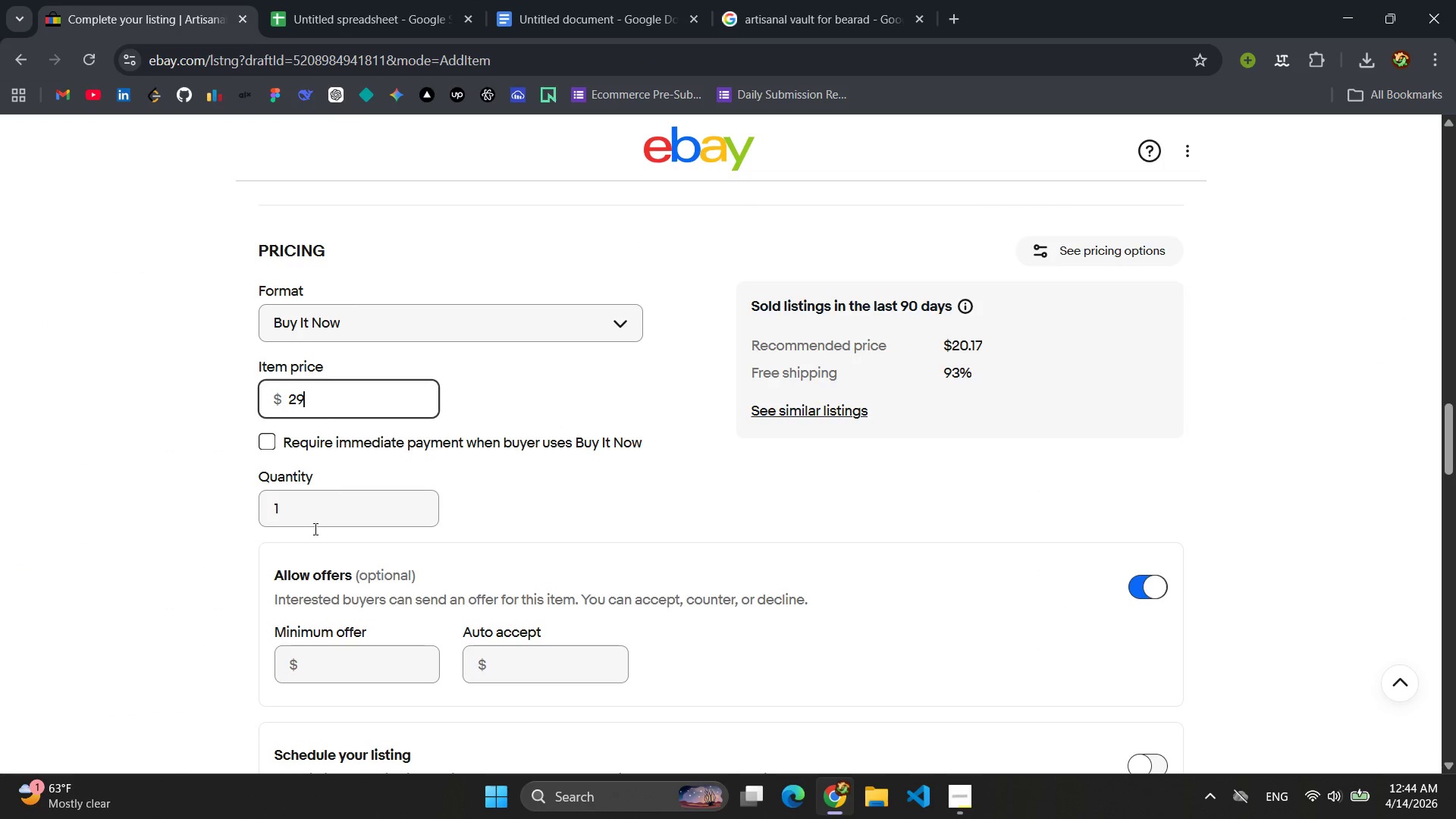 
scroll: coordinate [353, 536], scroll_direction: down, amount: 2.0
 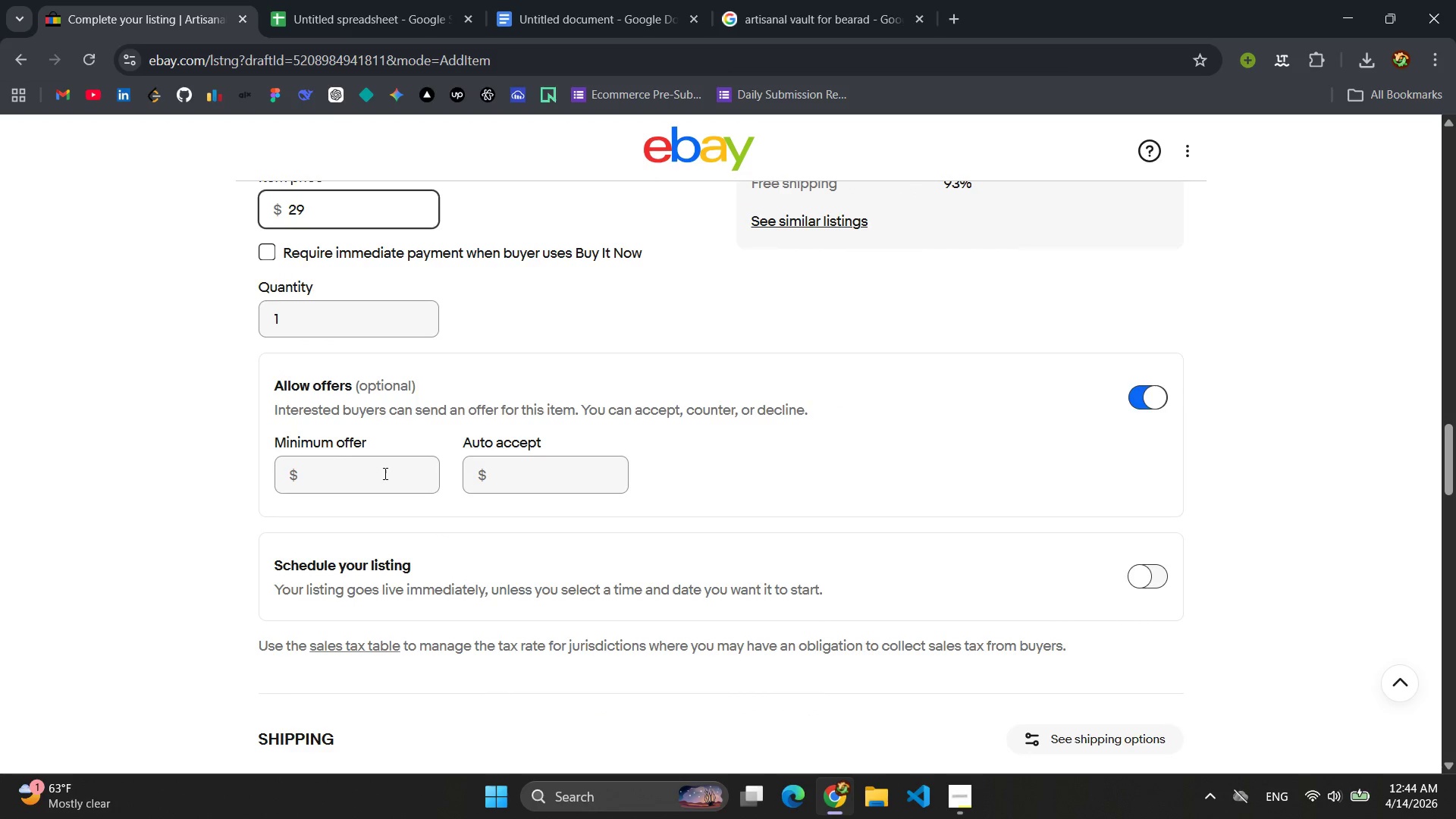 
left_click([384, 473])
 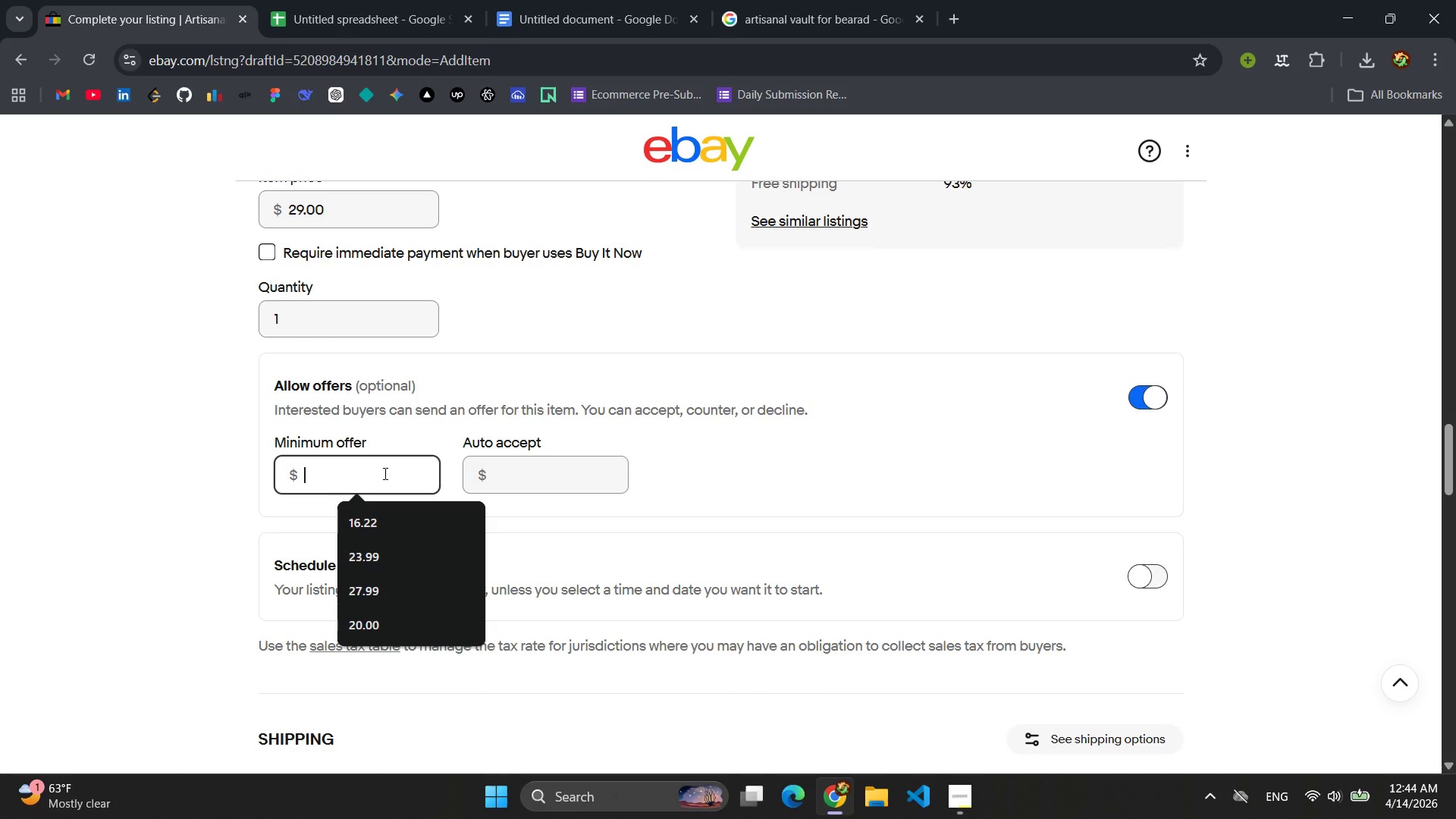 
scroll: coordinate [460, 446], scroll_direction: up, amount: 2.0
 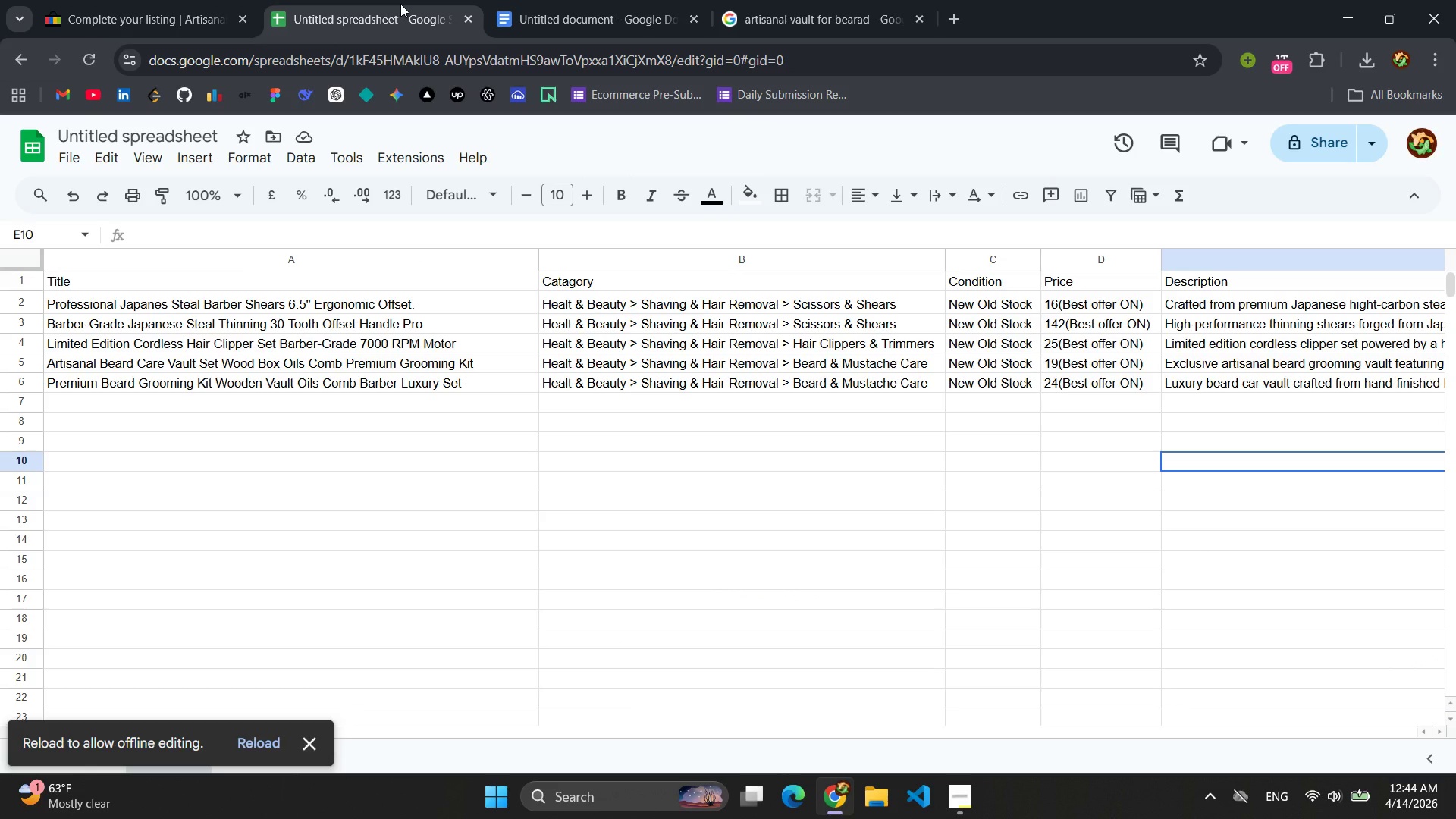 
wait(11.39)
 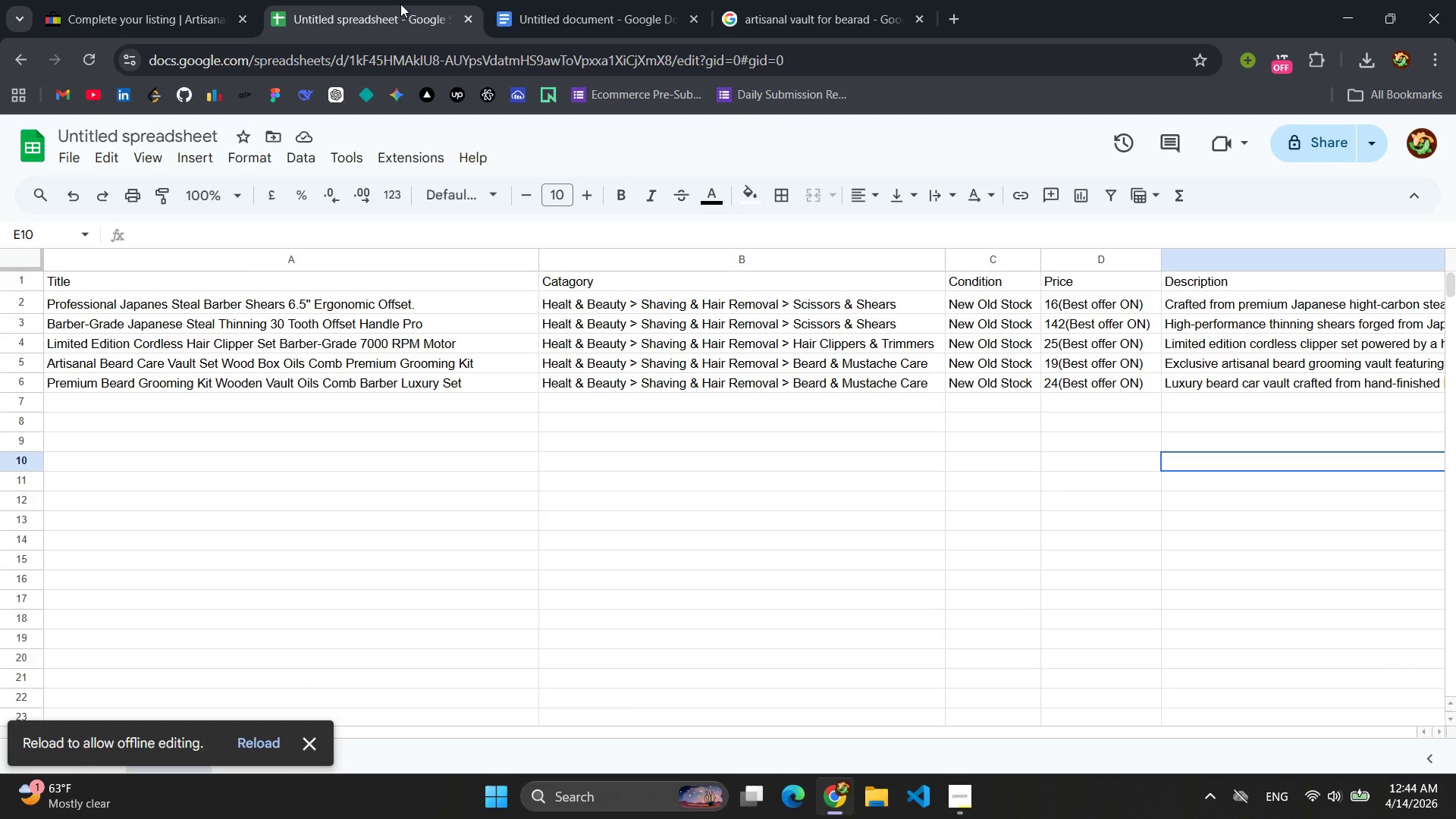 
left_click([171, 11])
 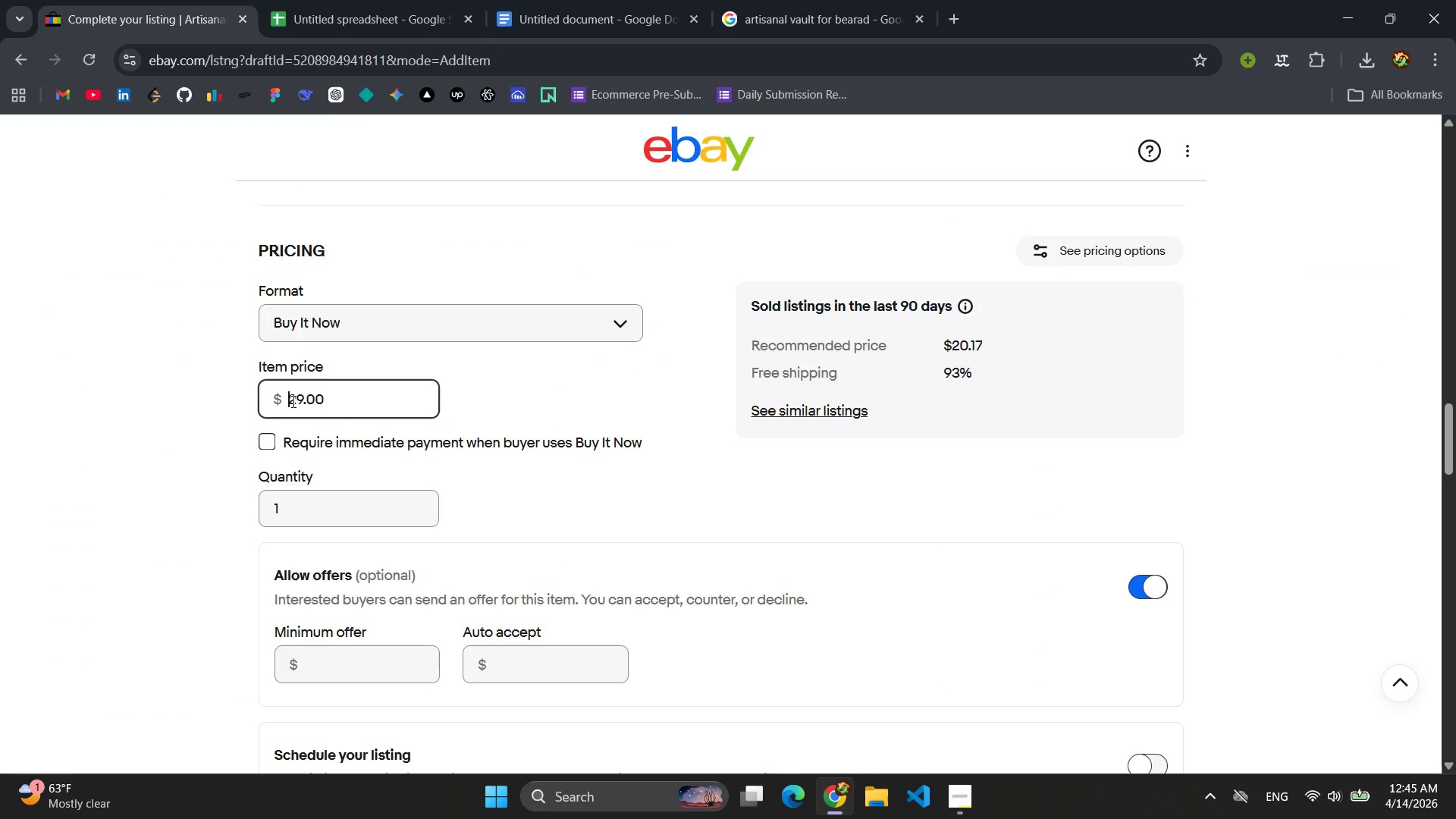 
double_click([294, 400])
 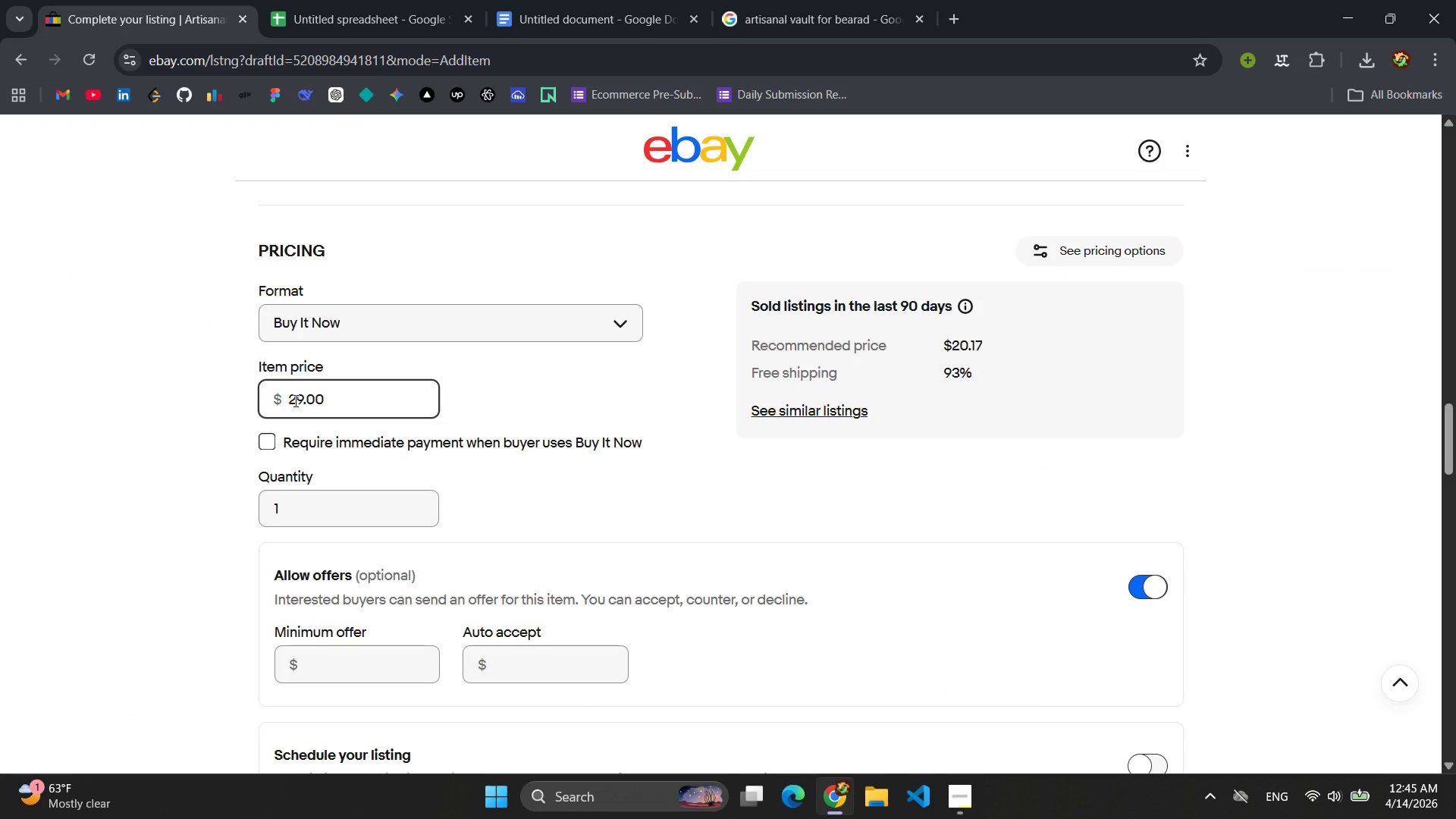 
key(Backspace)
 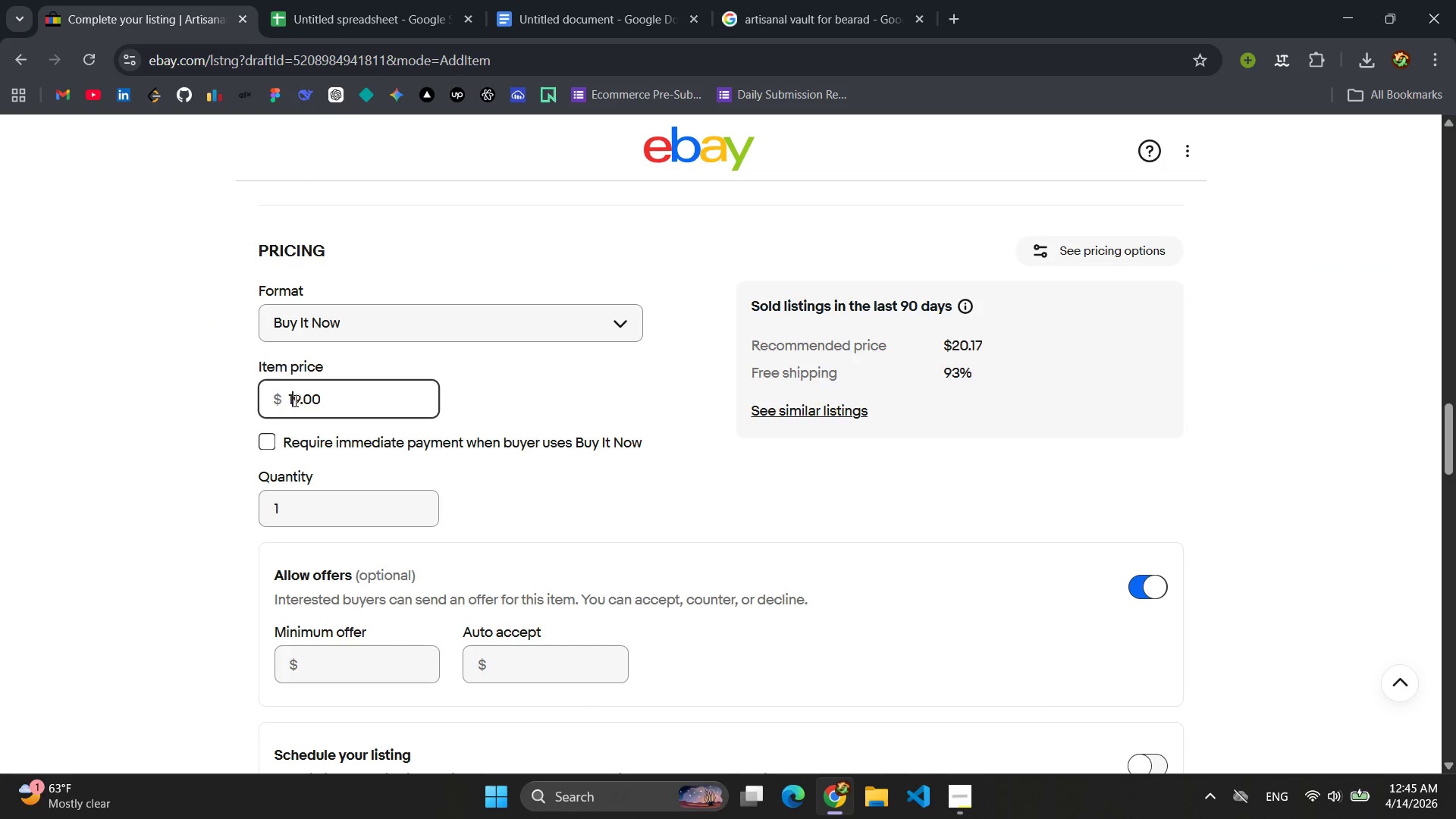 
key(1)
 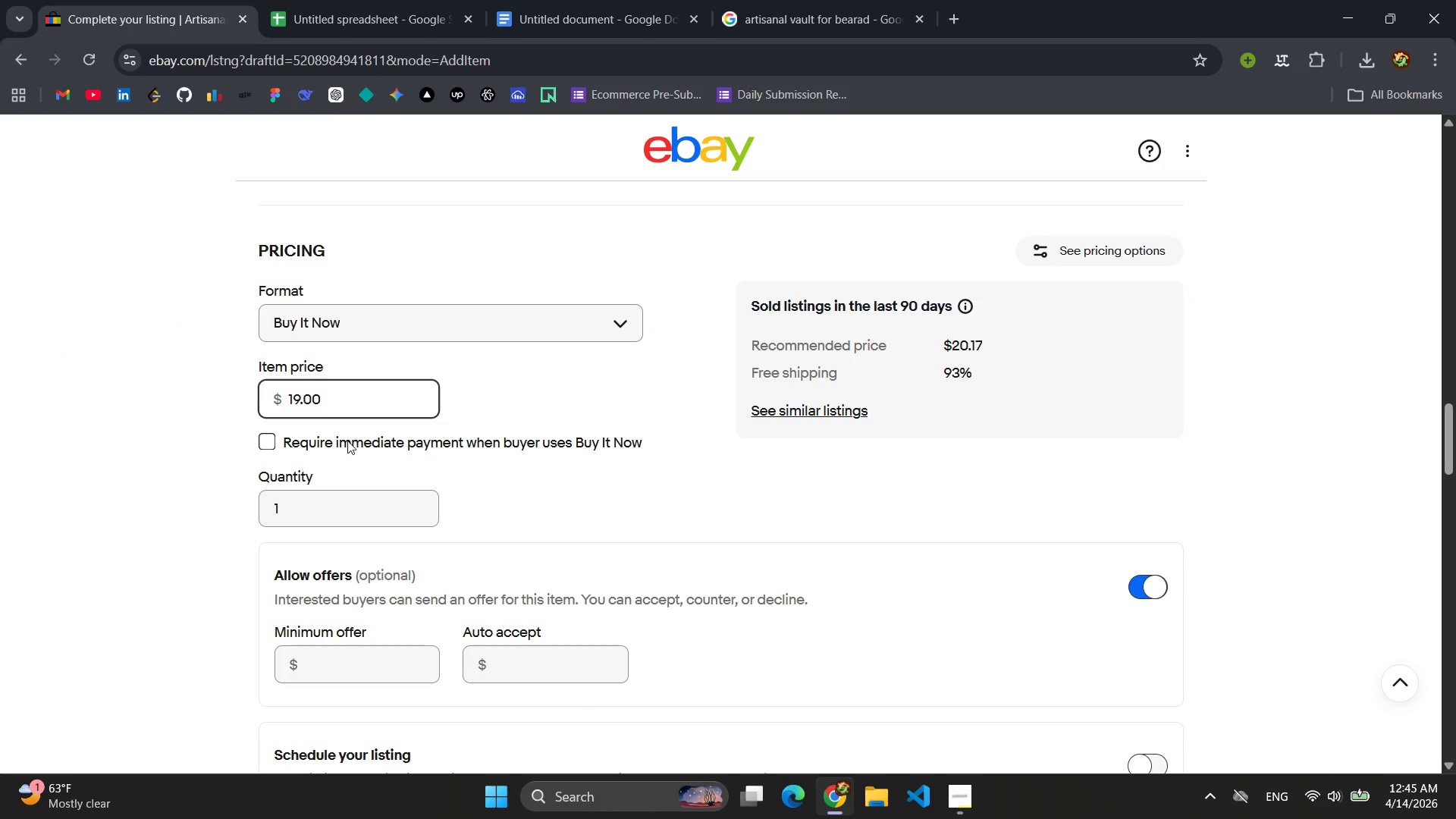 
scroll: coordinate [387, 476], scroll_direction: down, amount: 3.0
 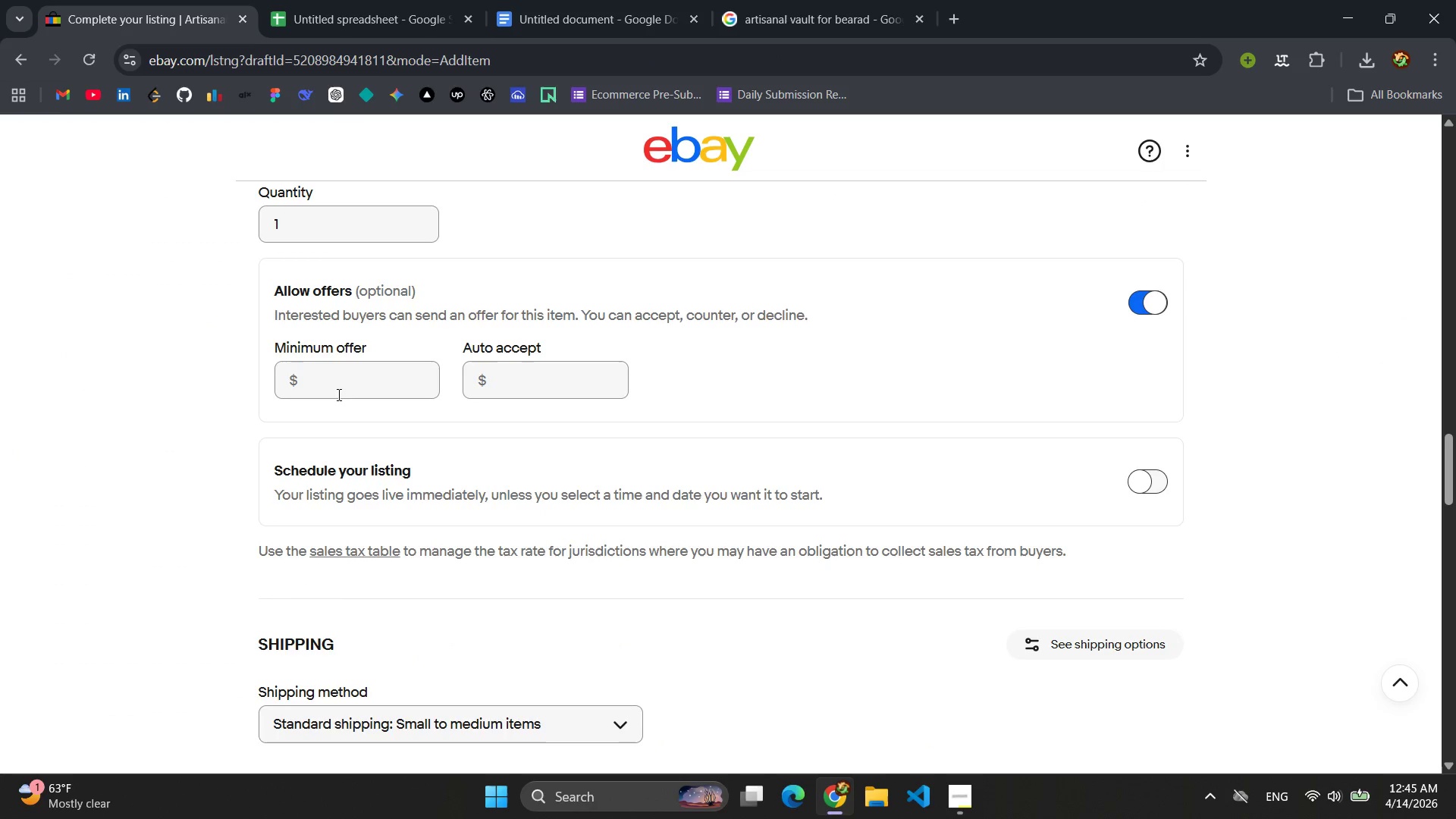 
left_click([333, 388])
 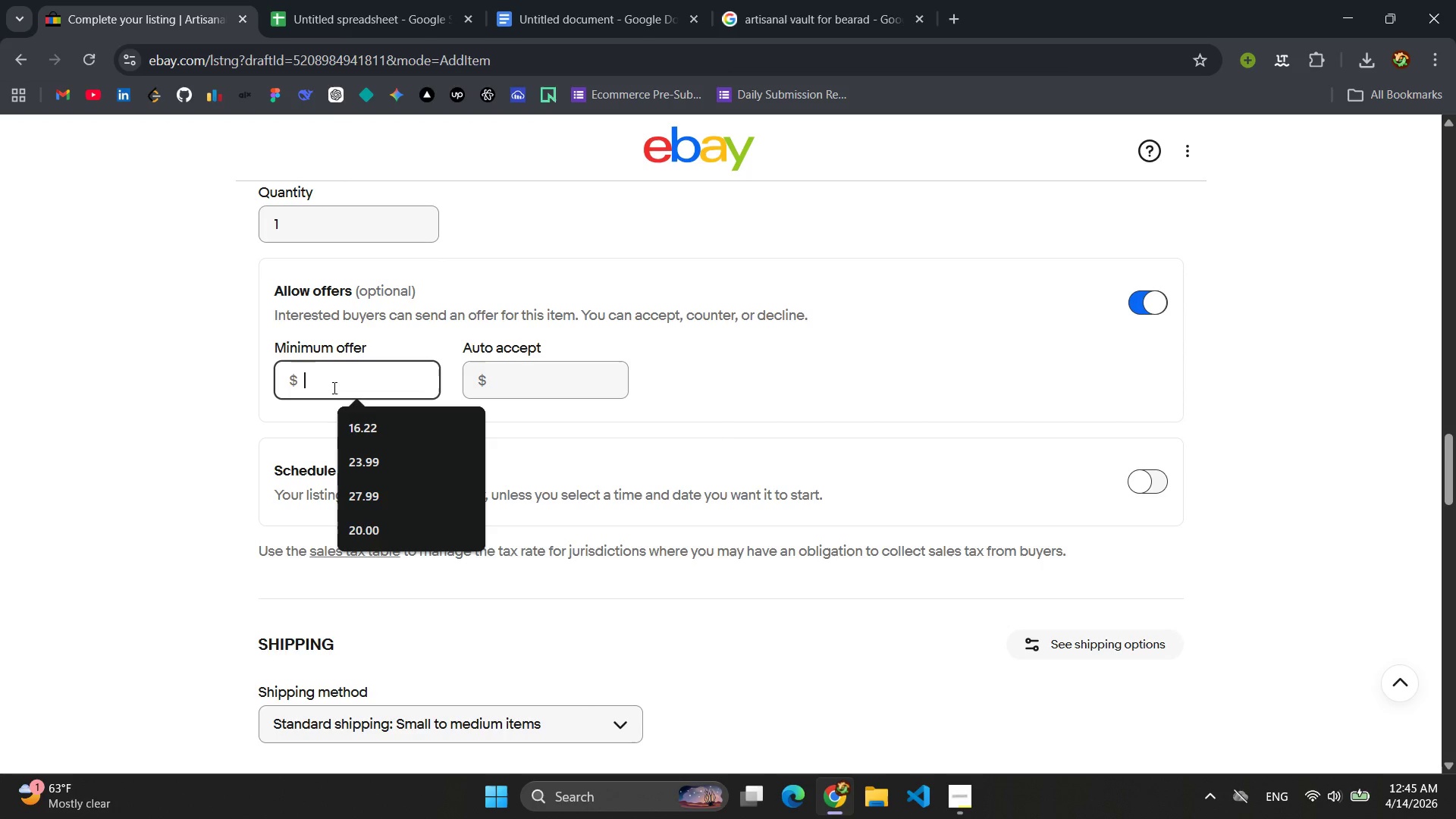 
scroll: coordinate [453, 360], scroll_direction: up, amount: 3.0
 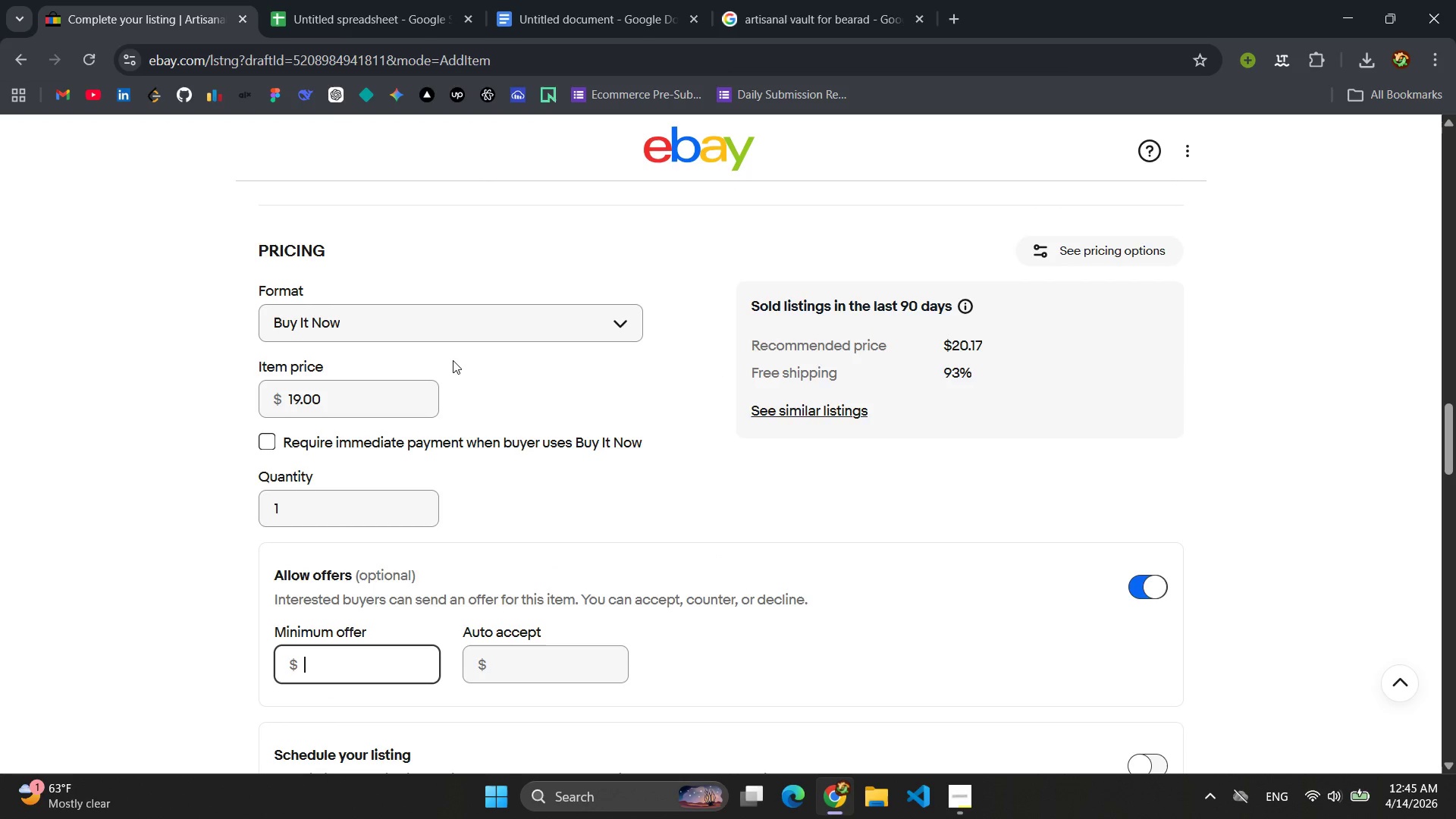 
scroll: coordinate [453, 360], scroll_direction: down, amount: 2.0
 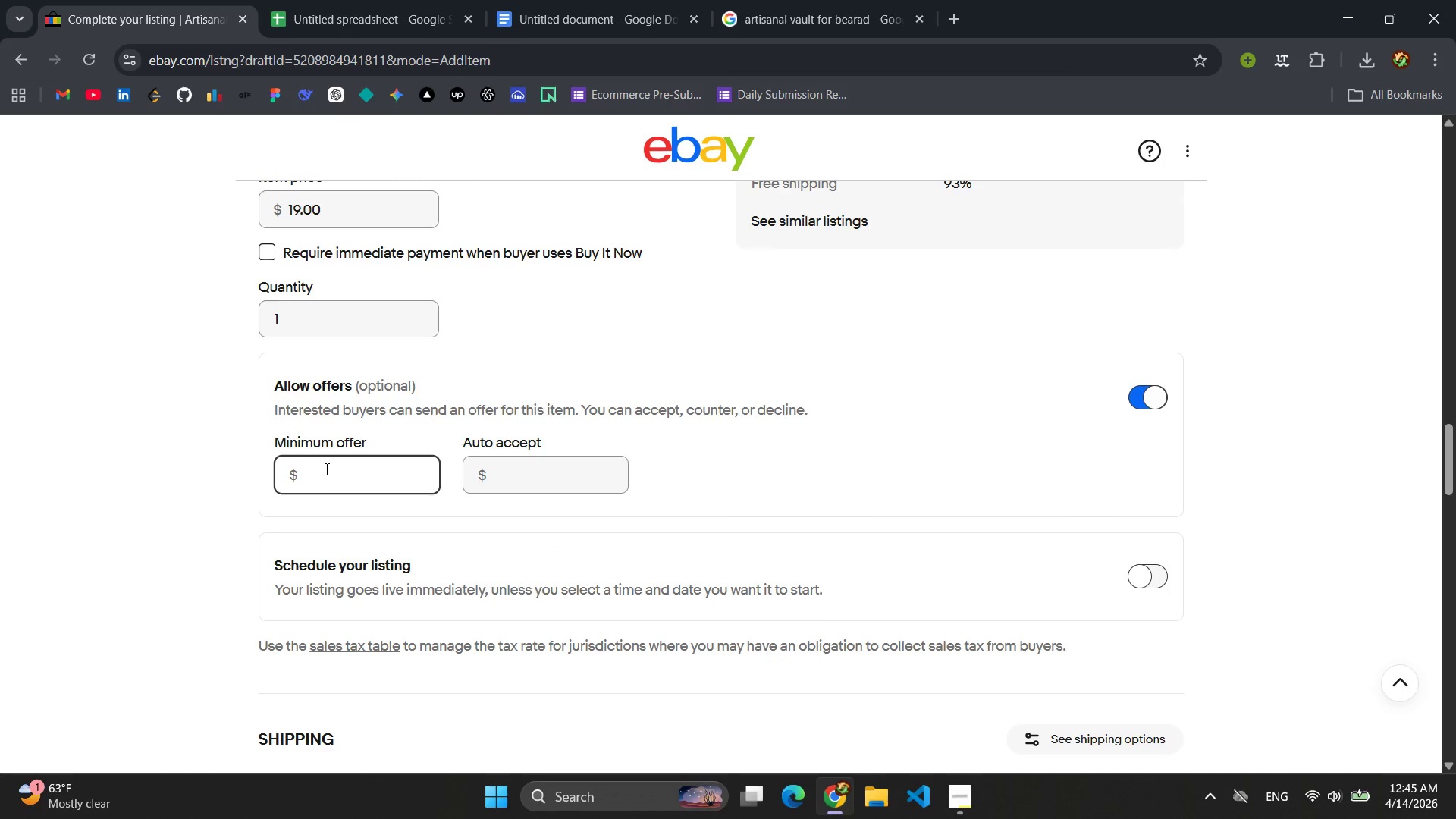 
type(15.55)
 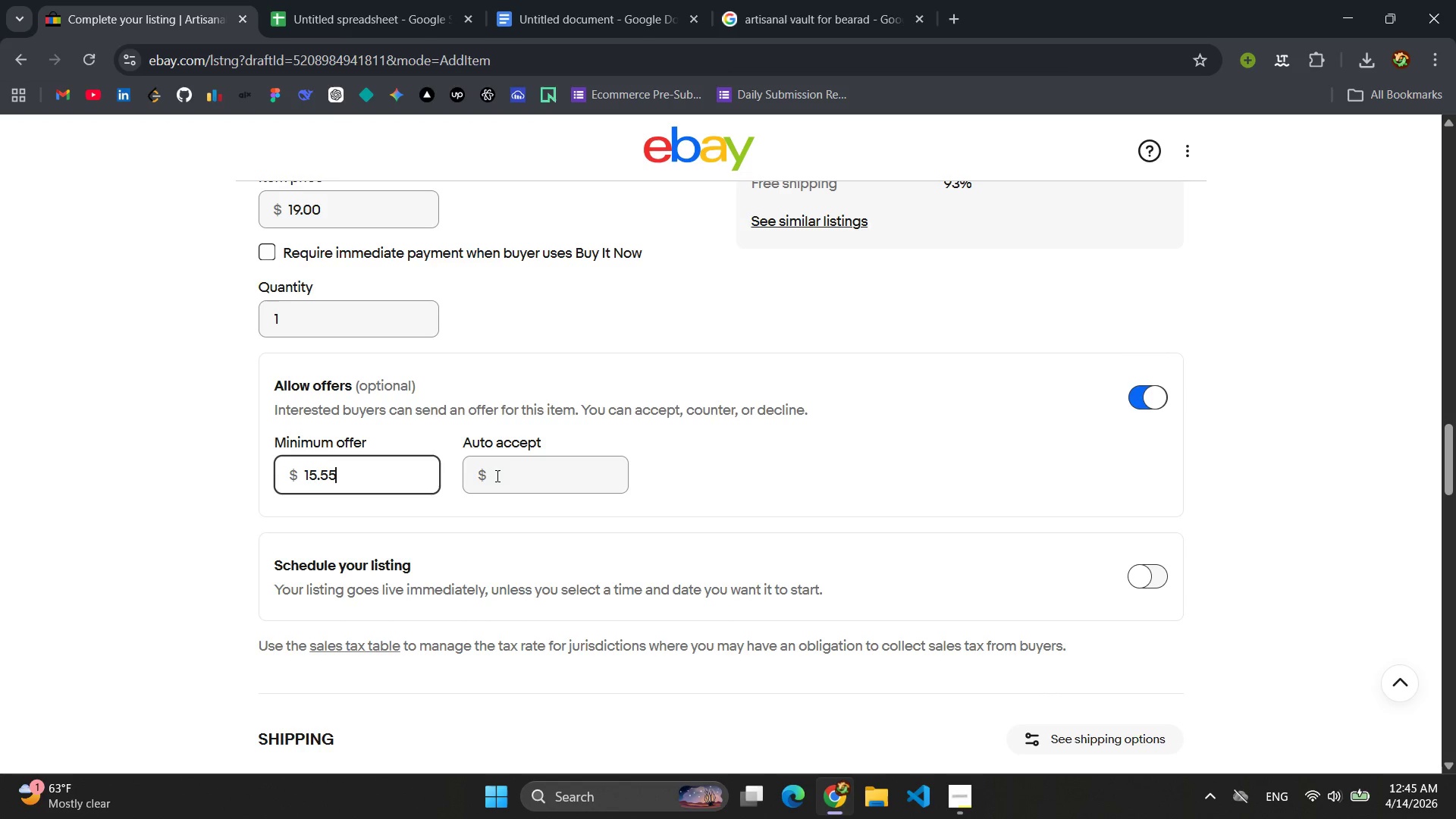 
left_click([535, 472])
 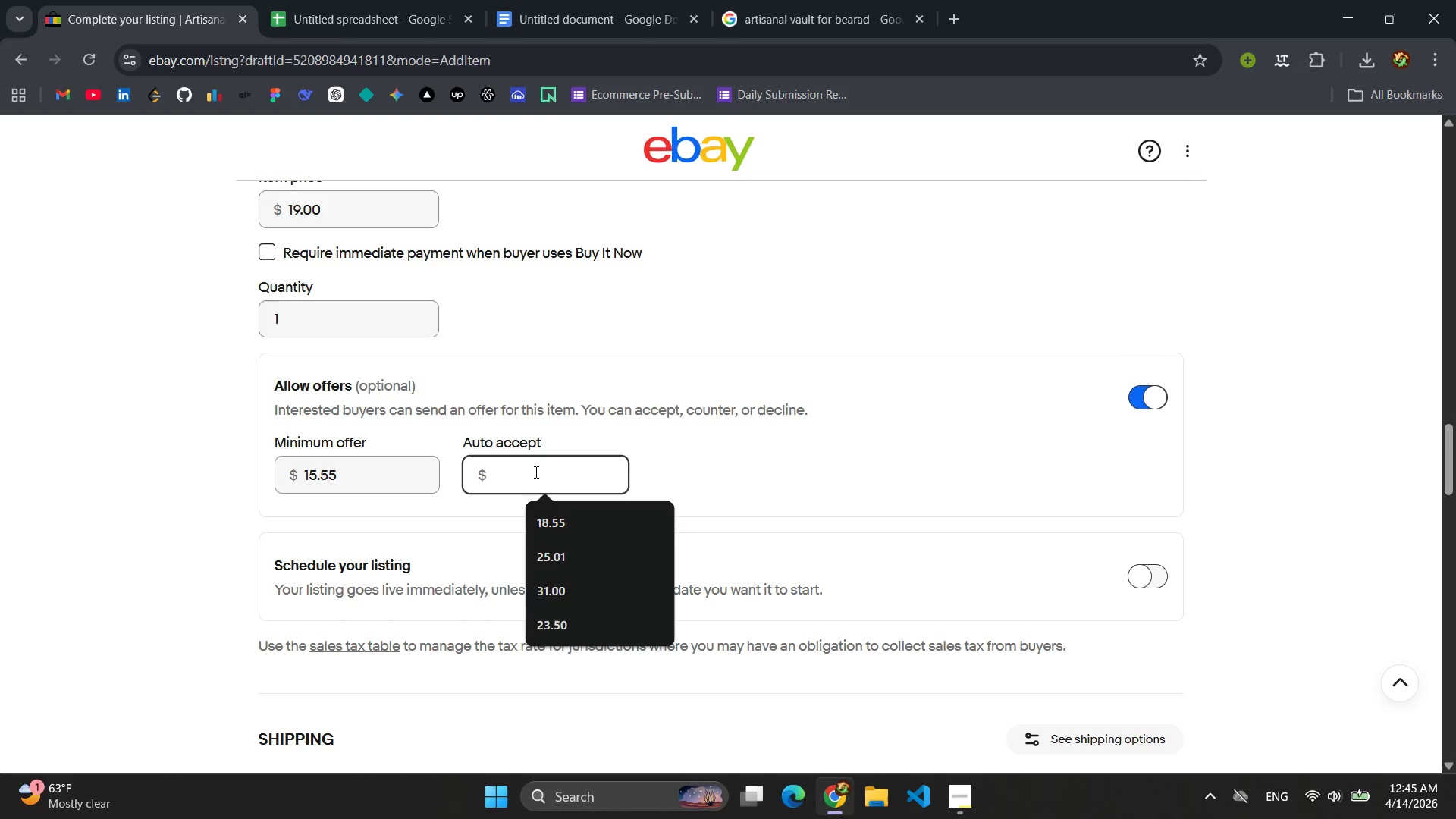 
type(18.34)
 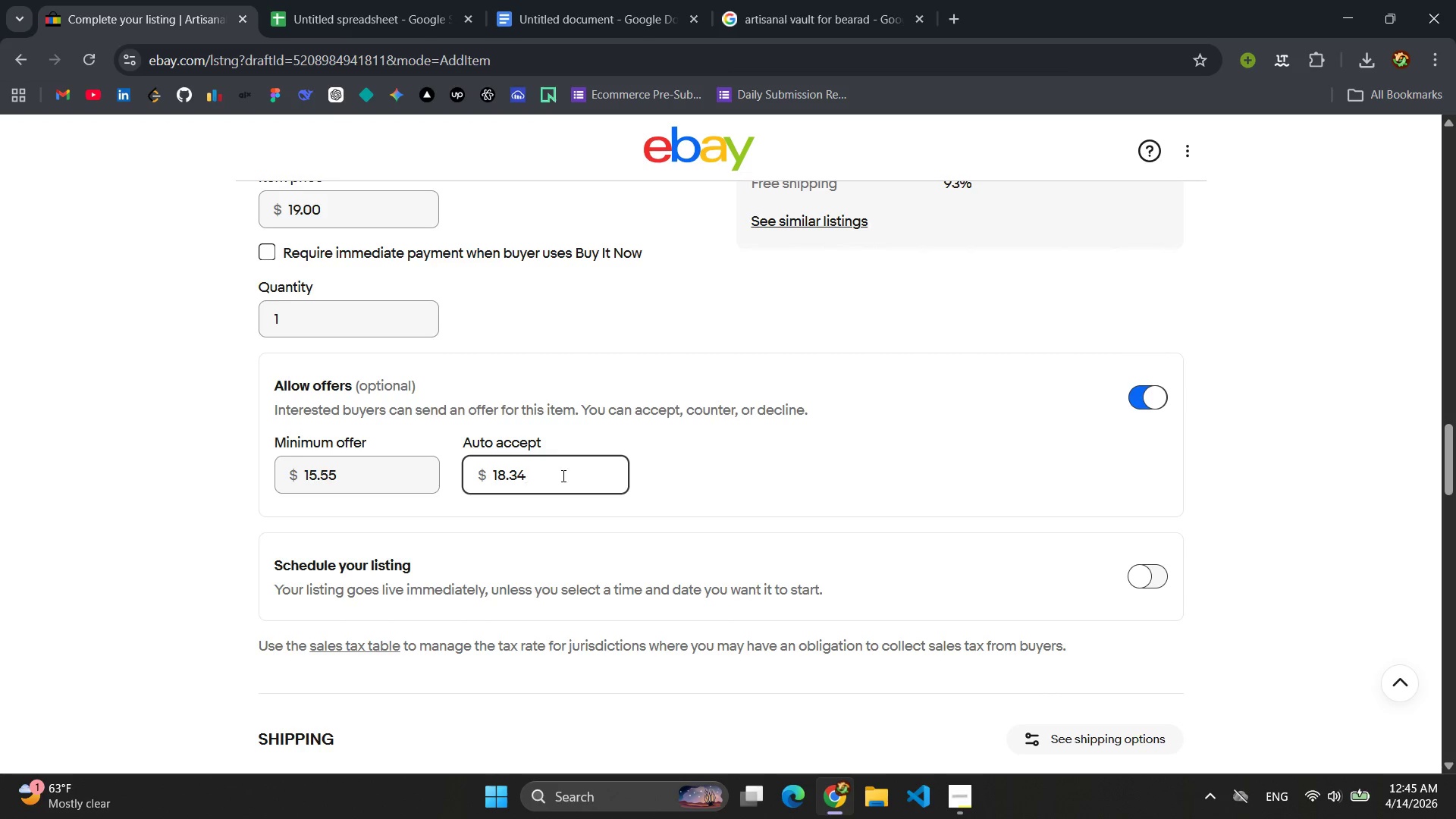 
scroll: coordinate [578, 477], scroll_direction: down, amount: 7.0
 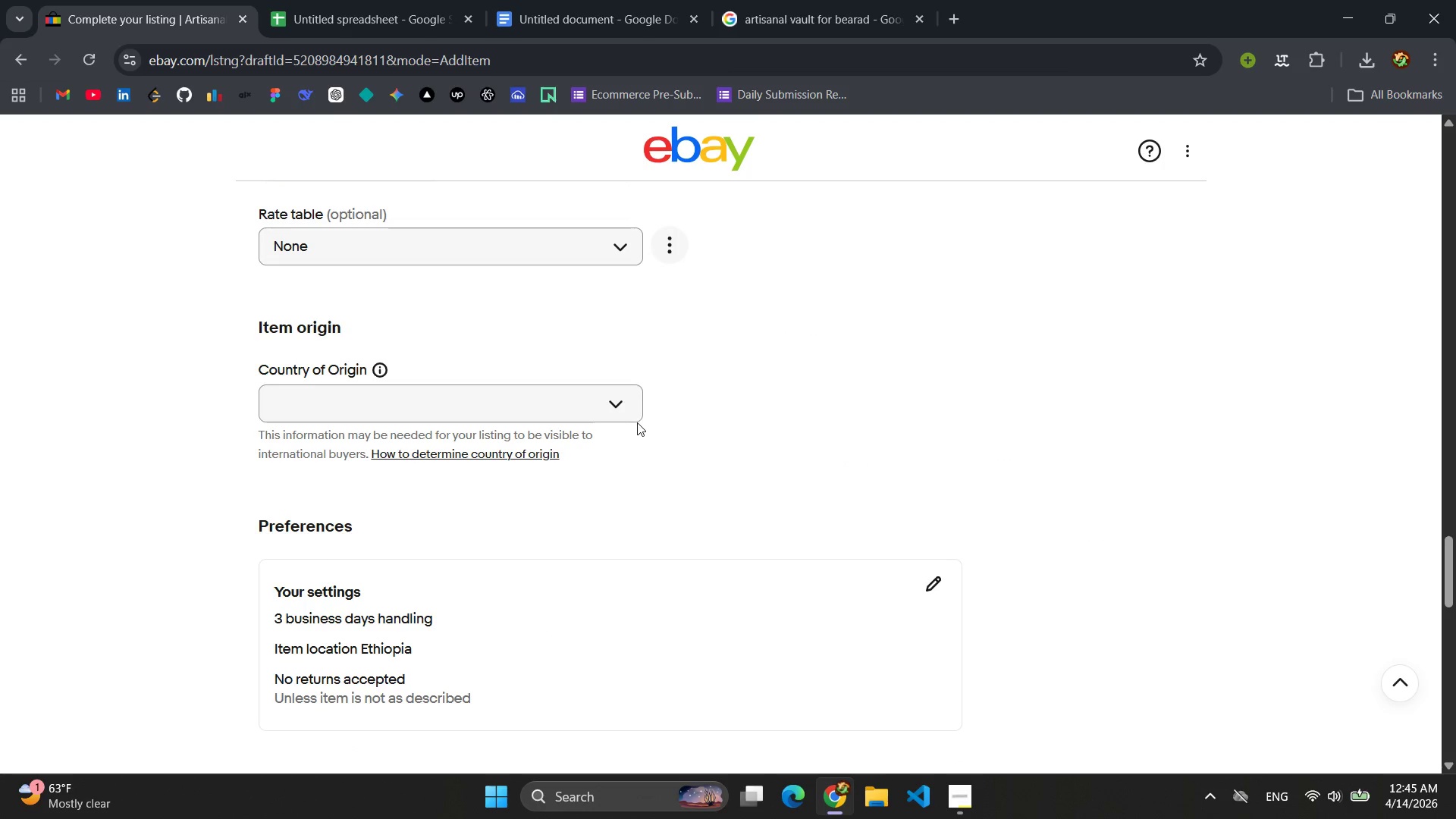 
left_click([628, 413])
 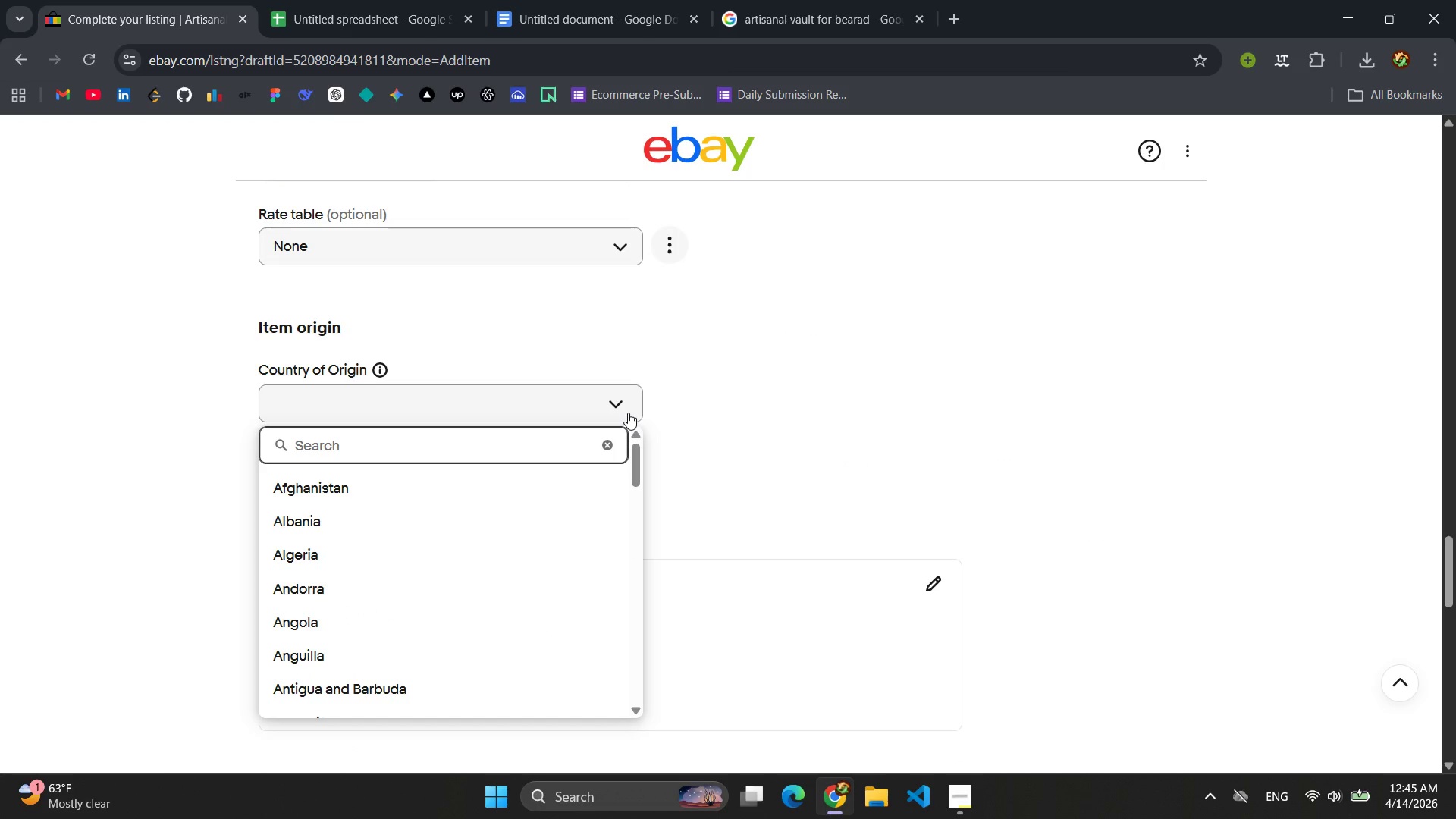 
type(et)
 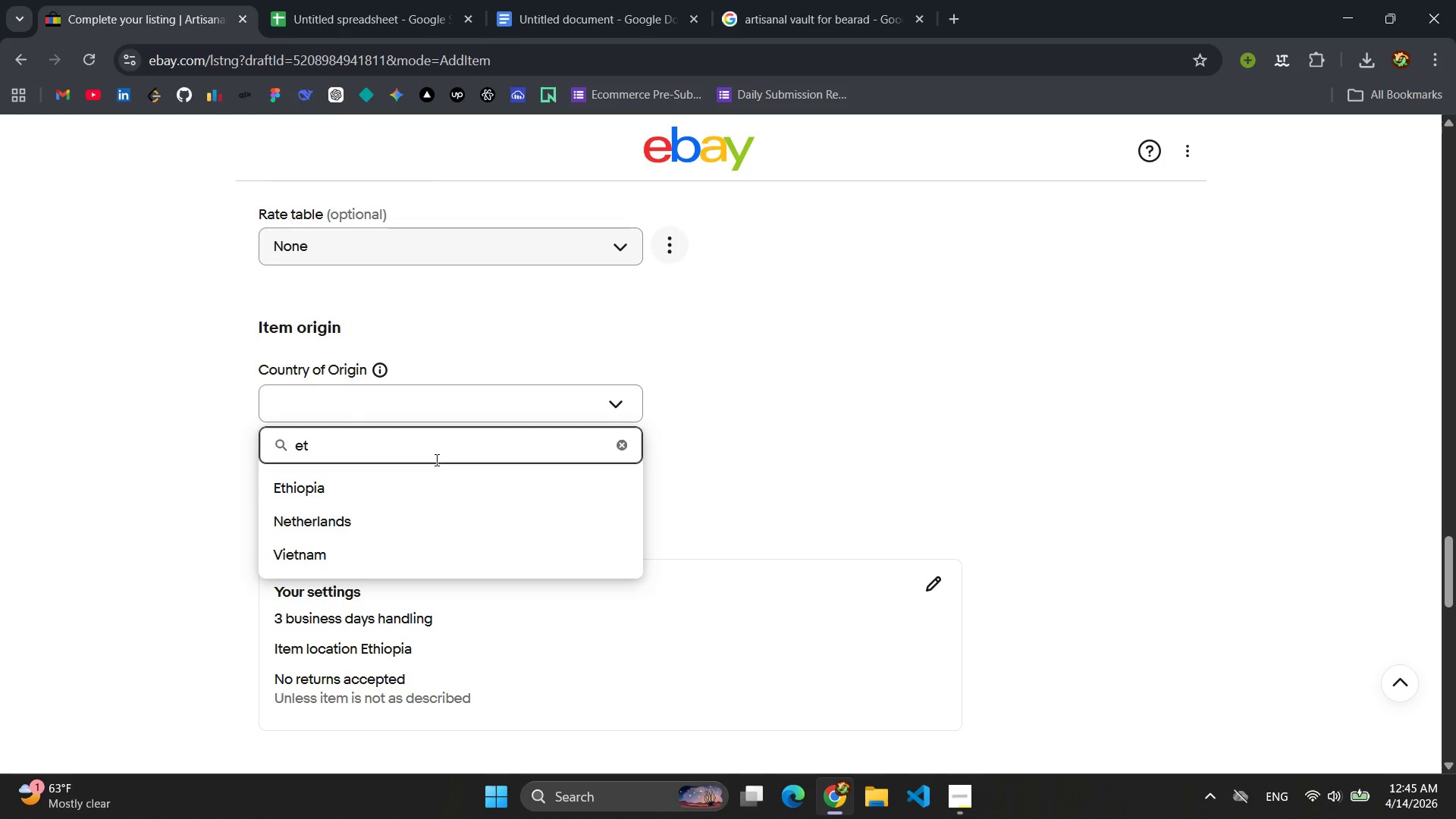 
left_click([382, 486])
 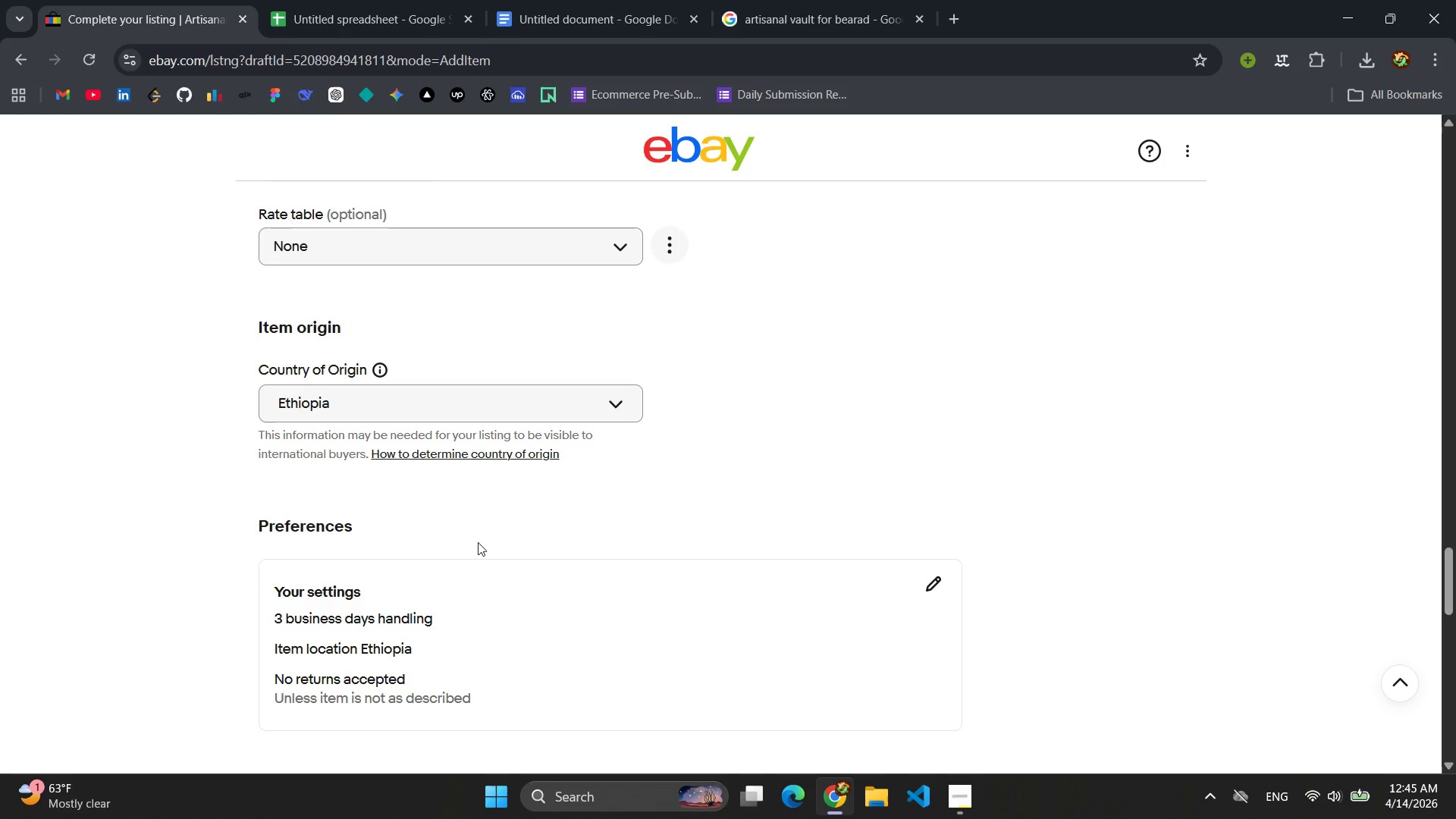 
scroll: coordinate [649, 501], scroll_direction: down, amount: 13.0
 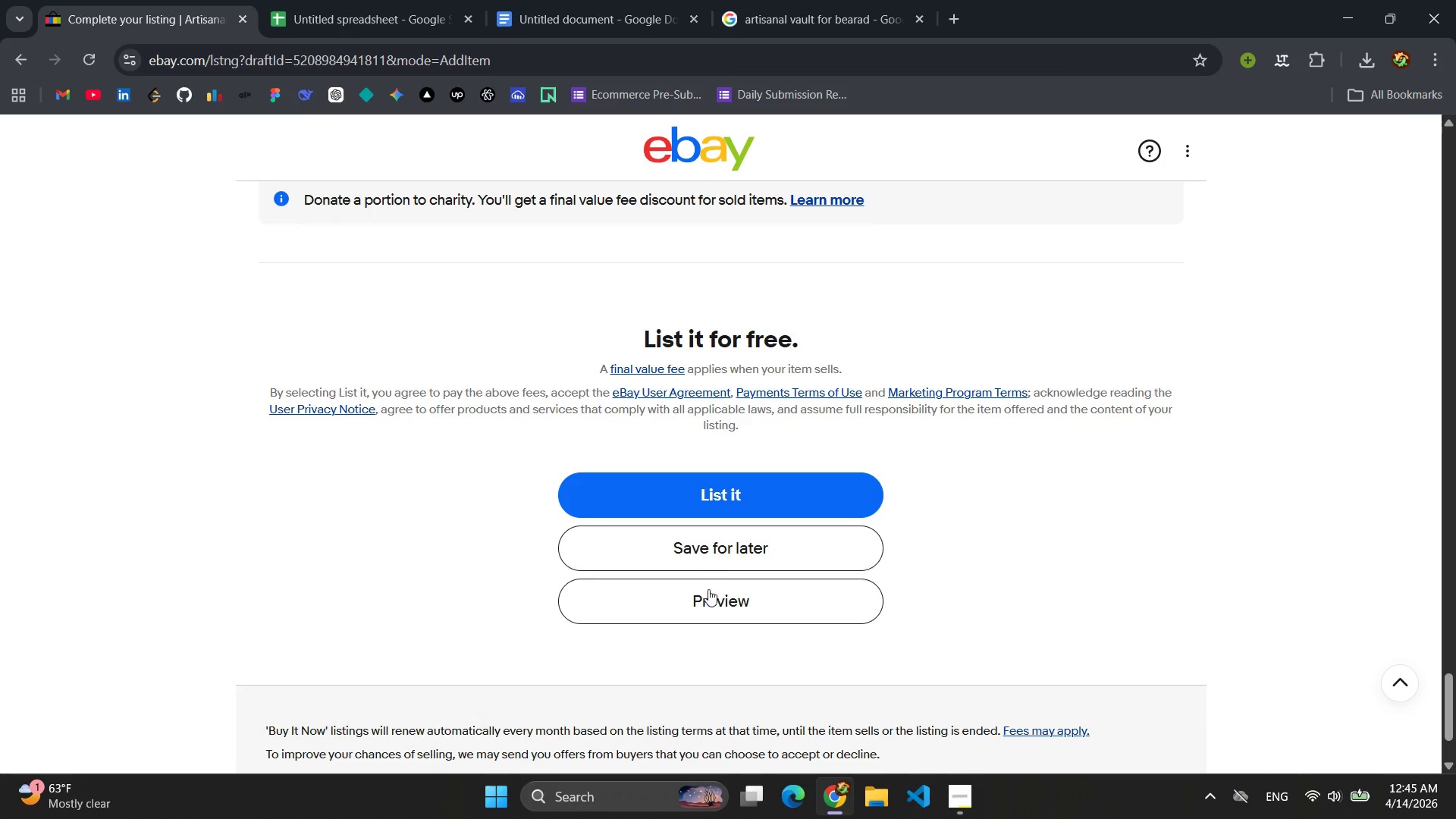 
left_click([703, 612])
 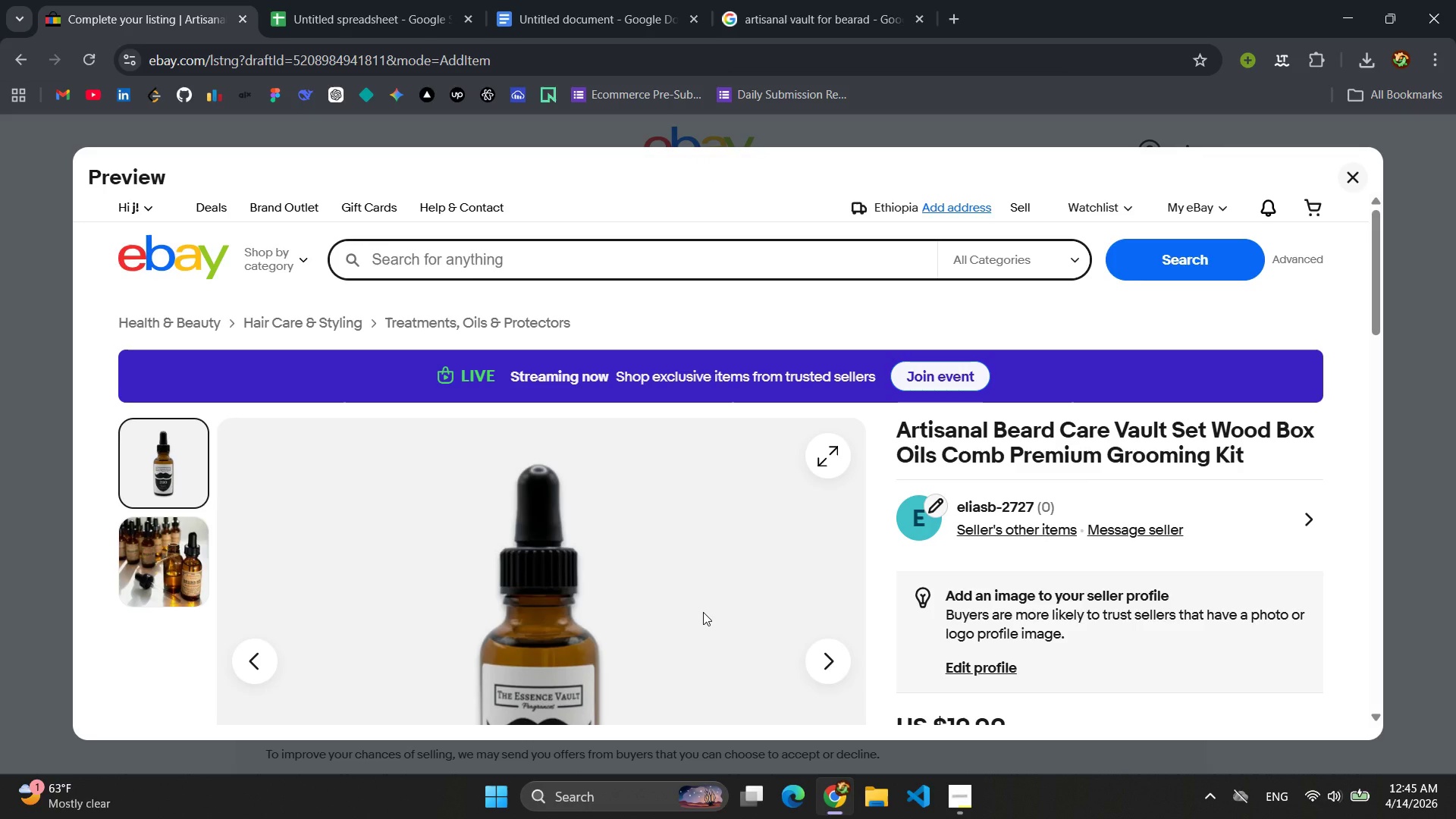 
scroll: coordinate [711, 607], scroll_direction: up, amount: 2.0
 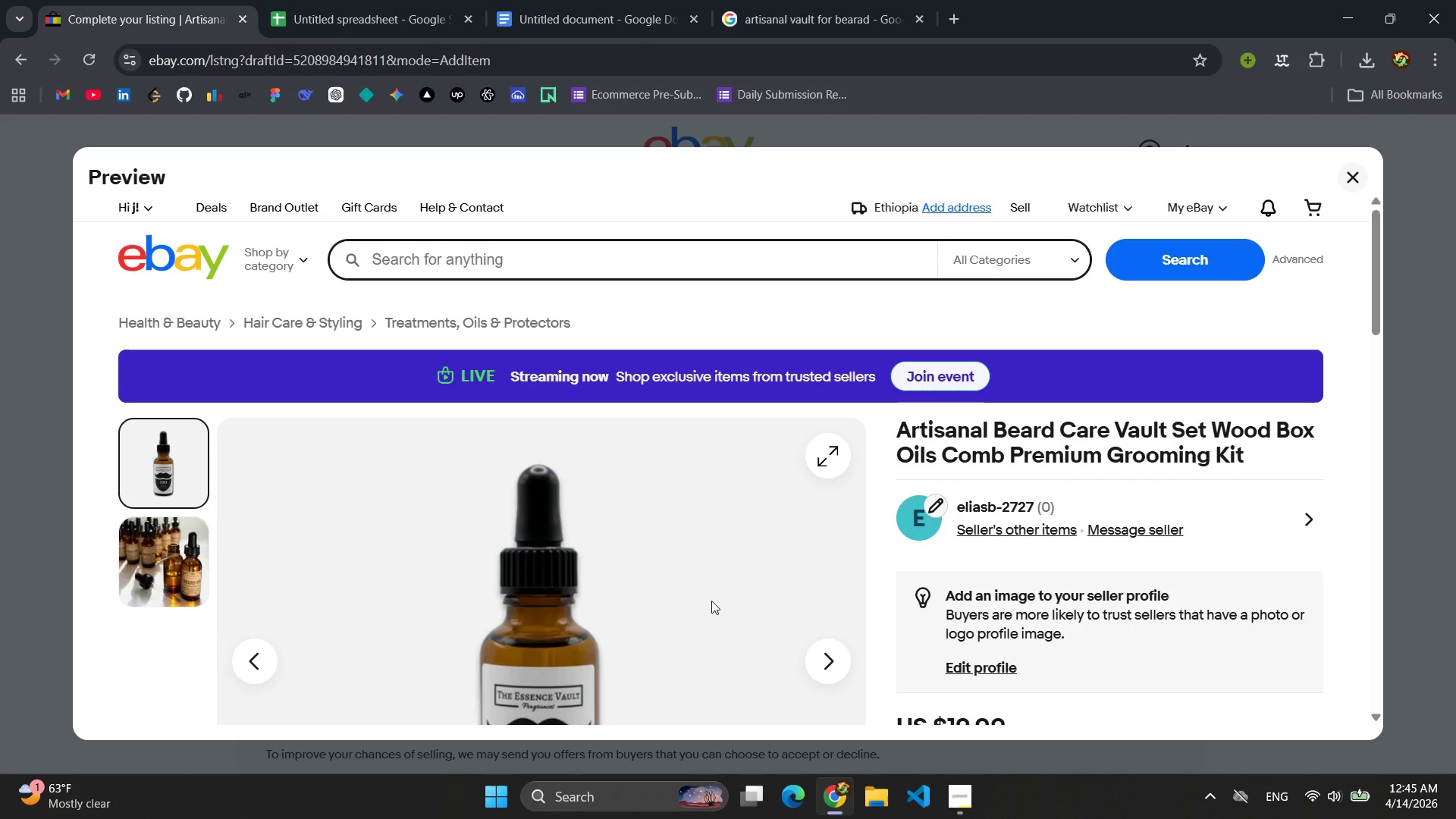 
key(Meta+Shift+ShiftLeft)
 